 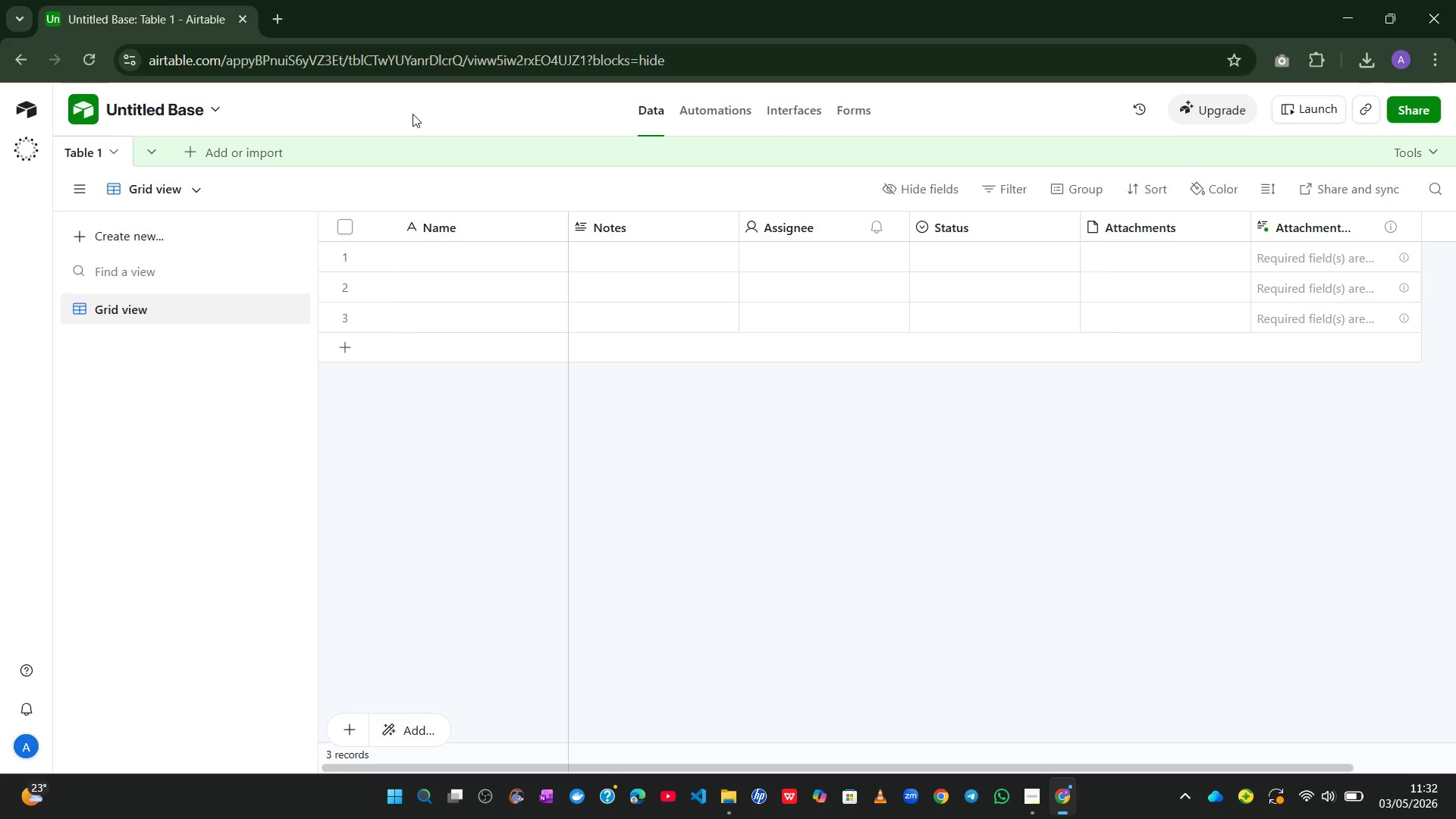 
double_click([190, 108])
 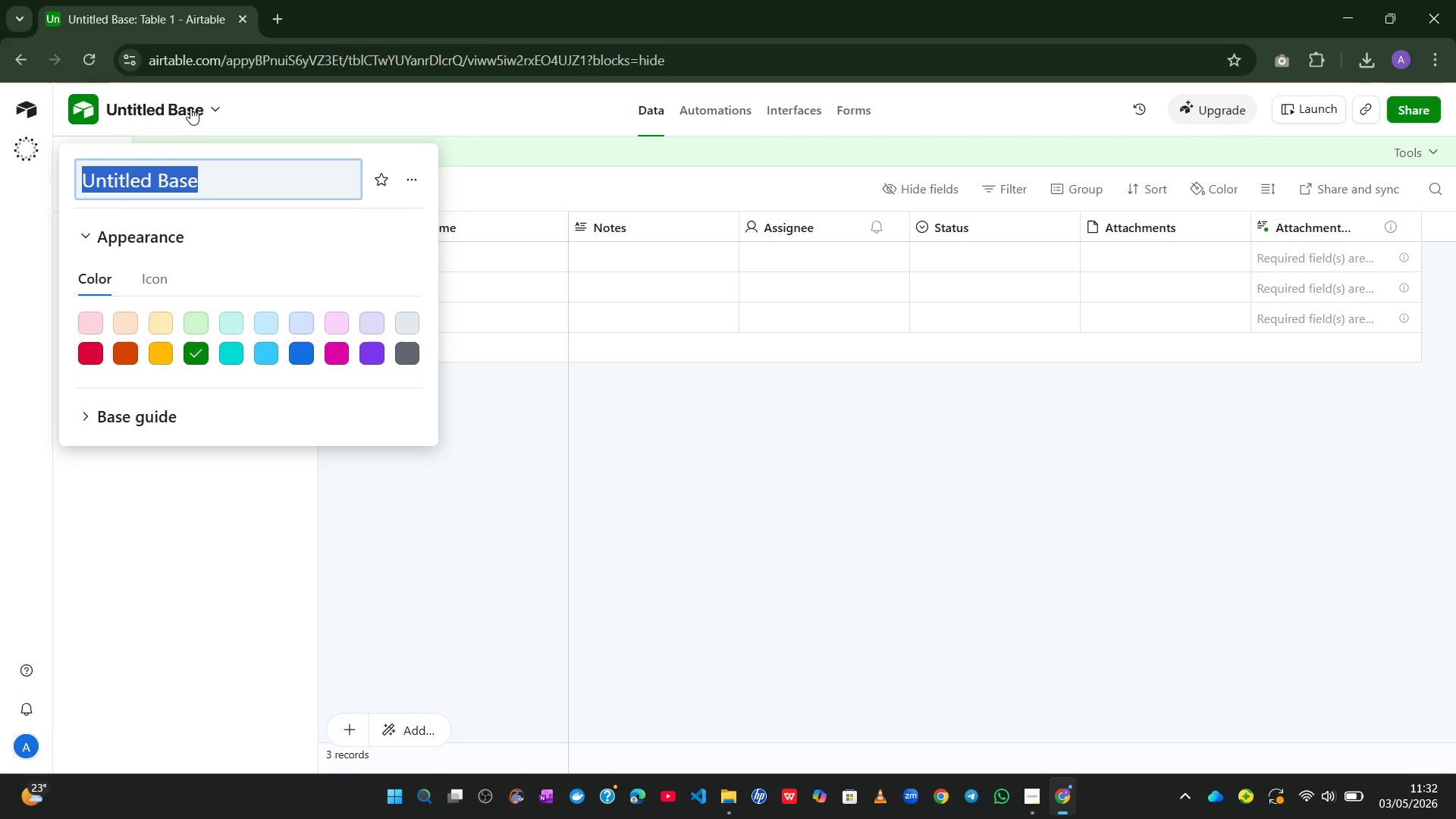 
type(Peak Pero)
 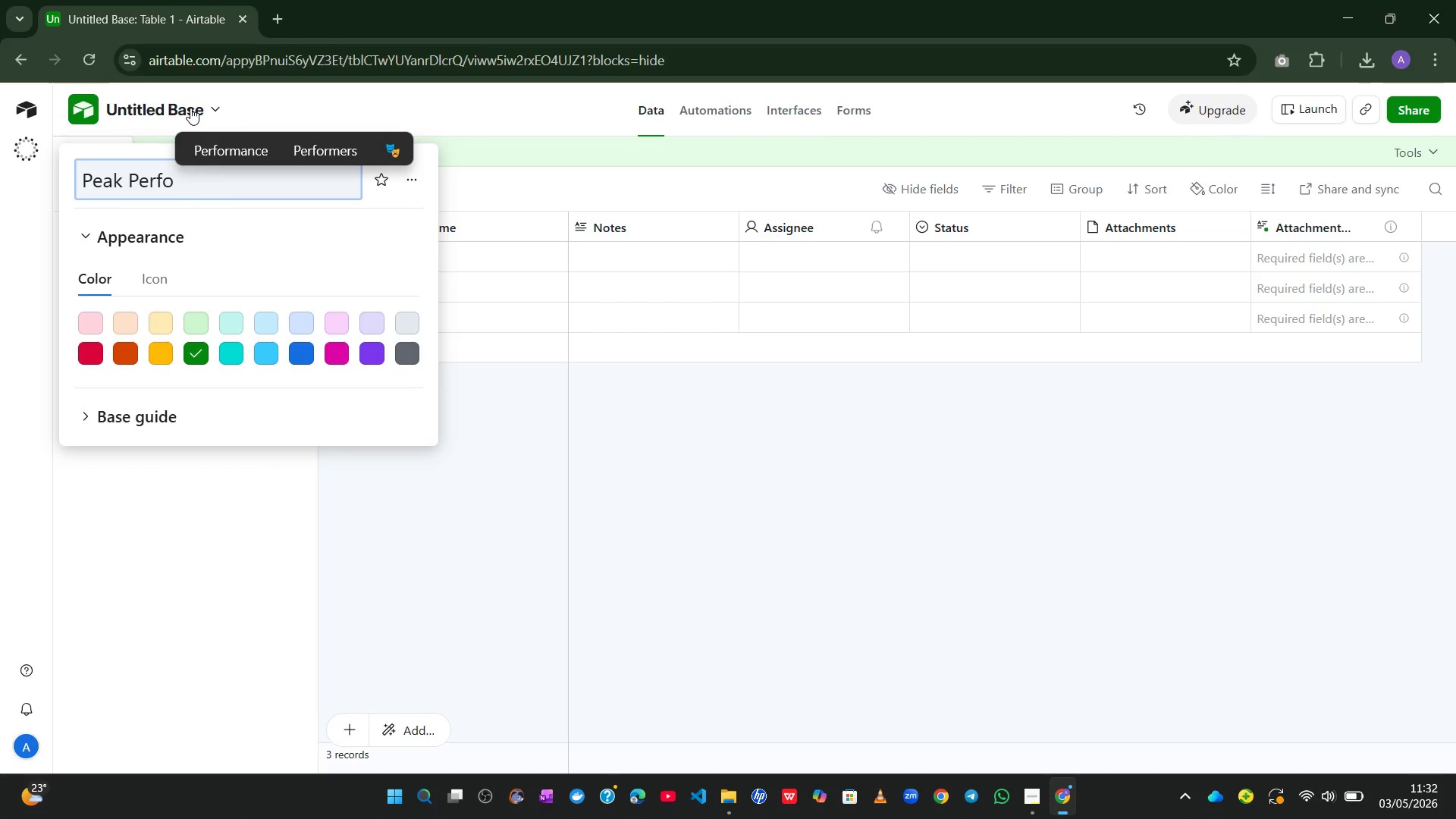 
 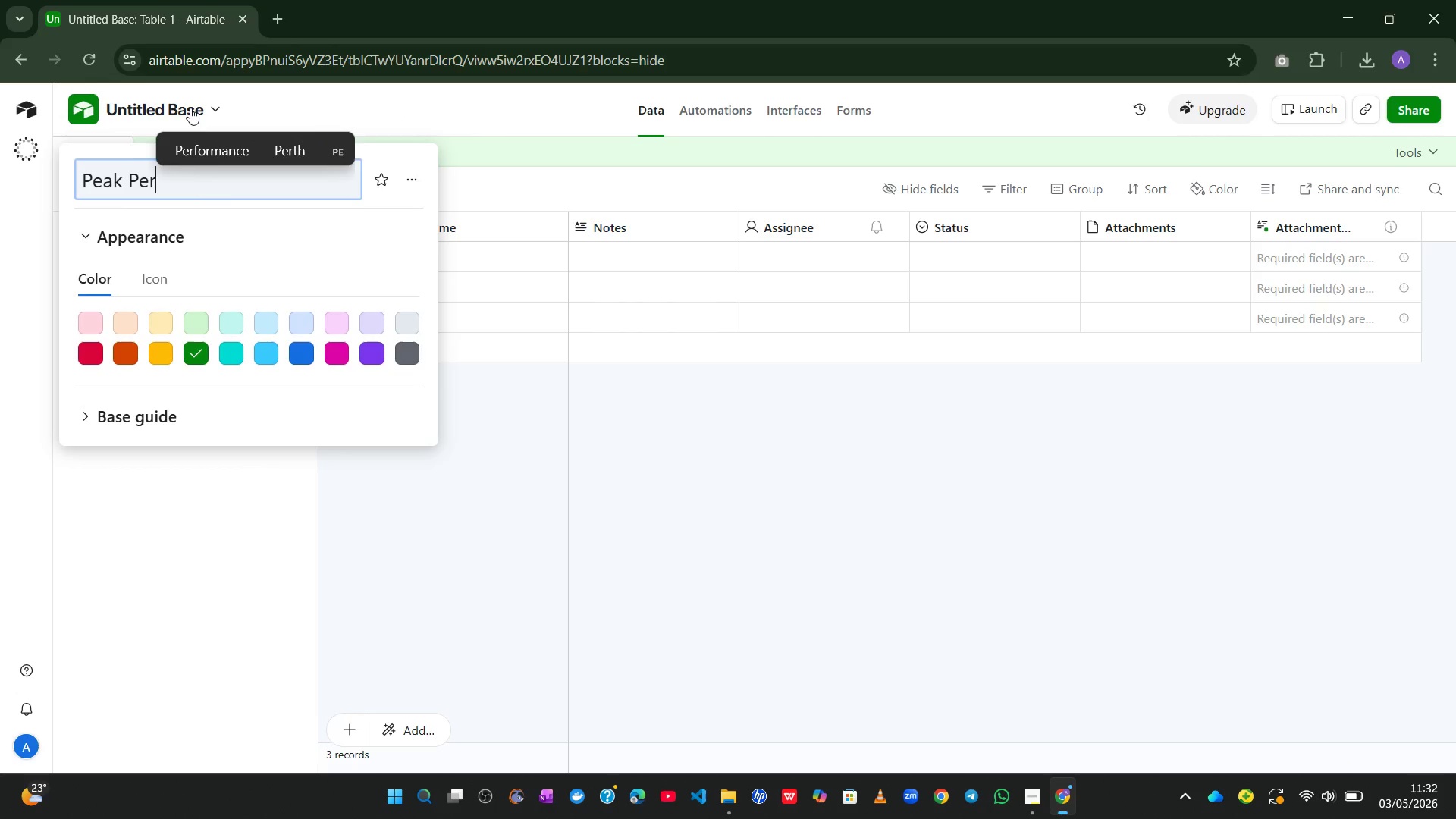 
hold_key(key=F, duration=0.42)
 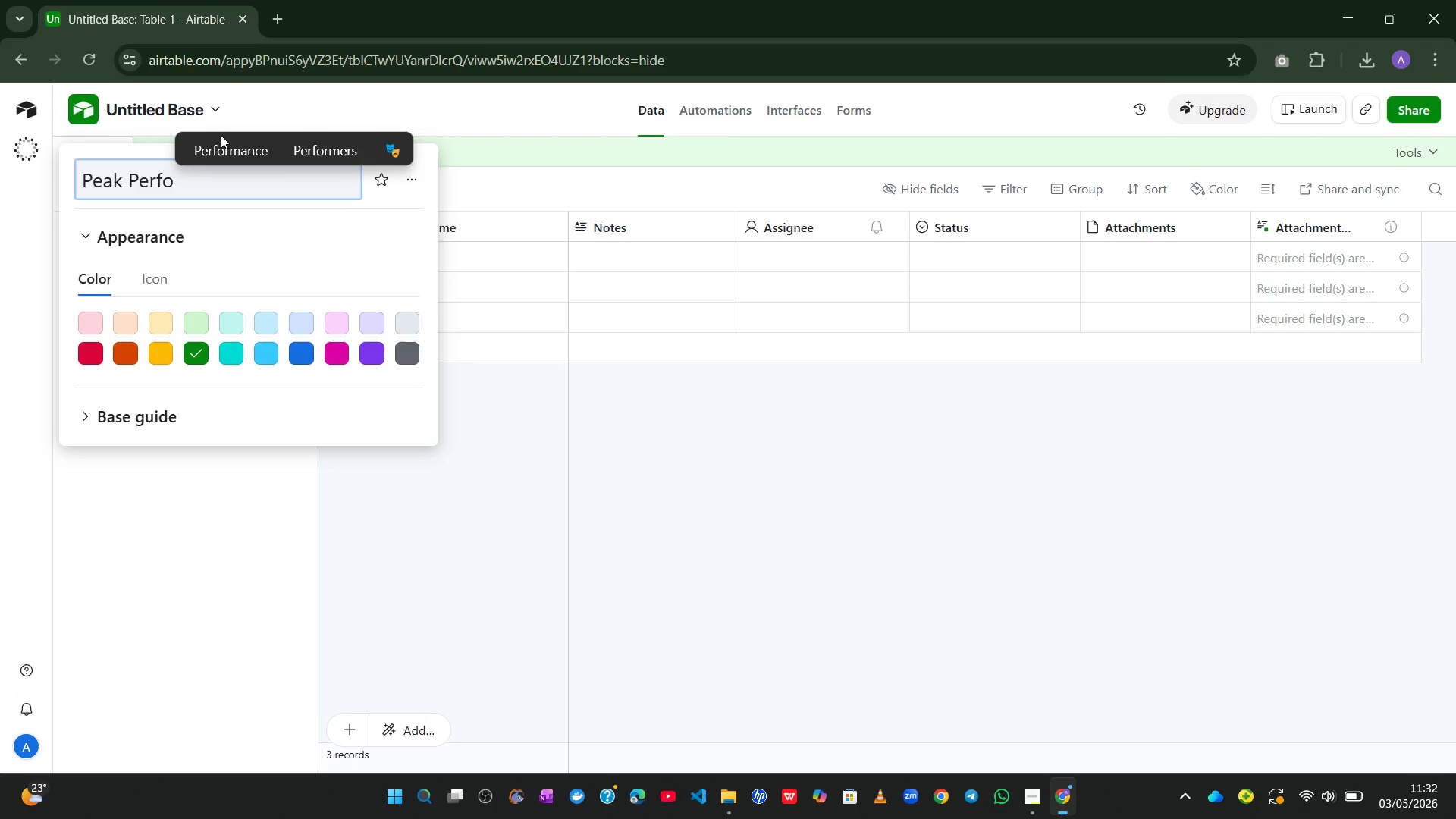 
left_click([221, 140])
 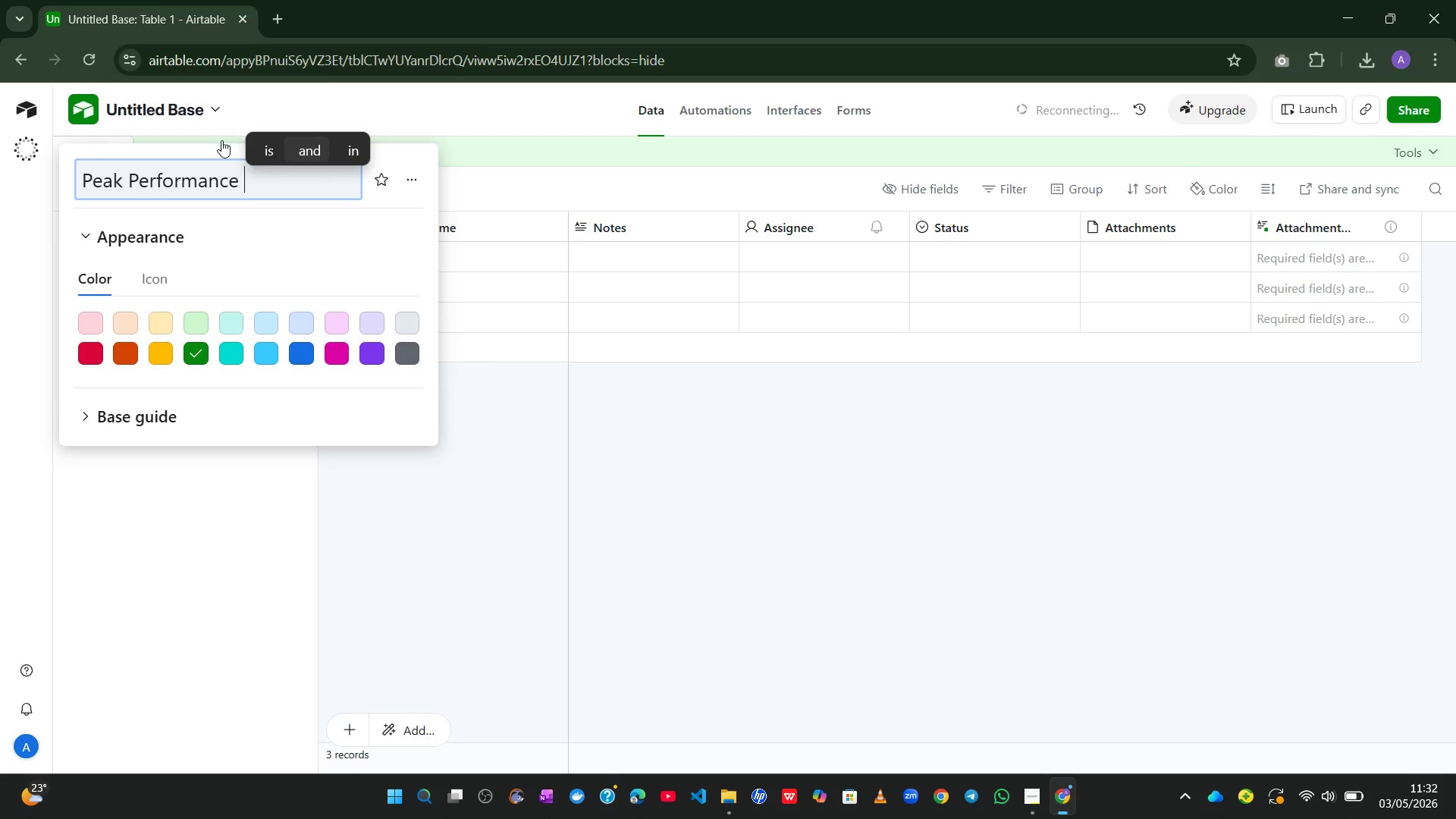 
type(Auto & Body)
 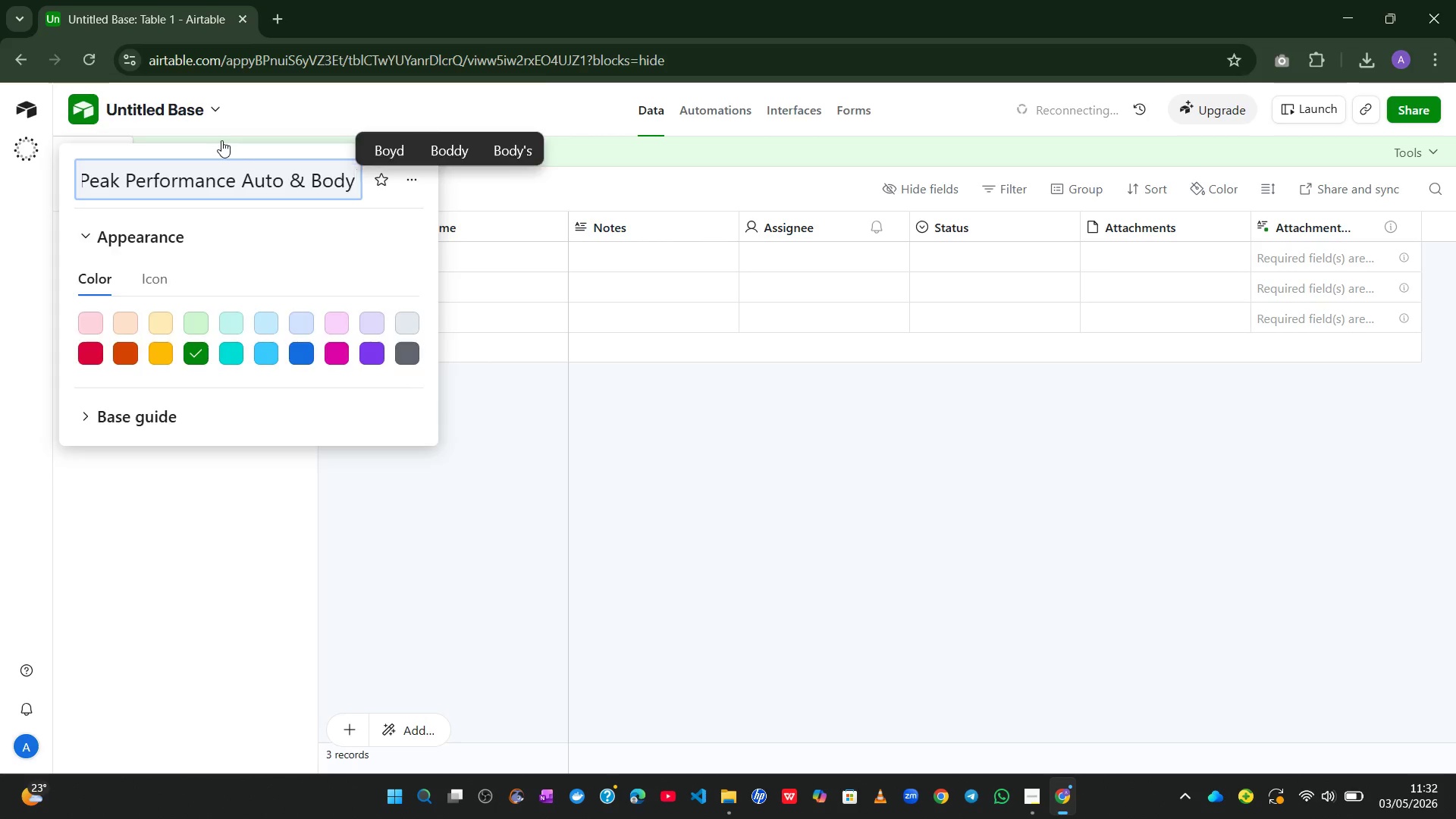 
key(Enter)
 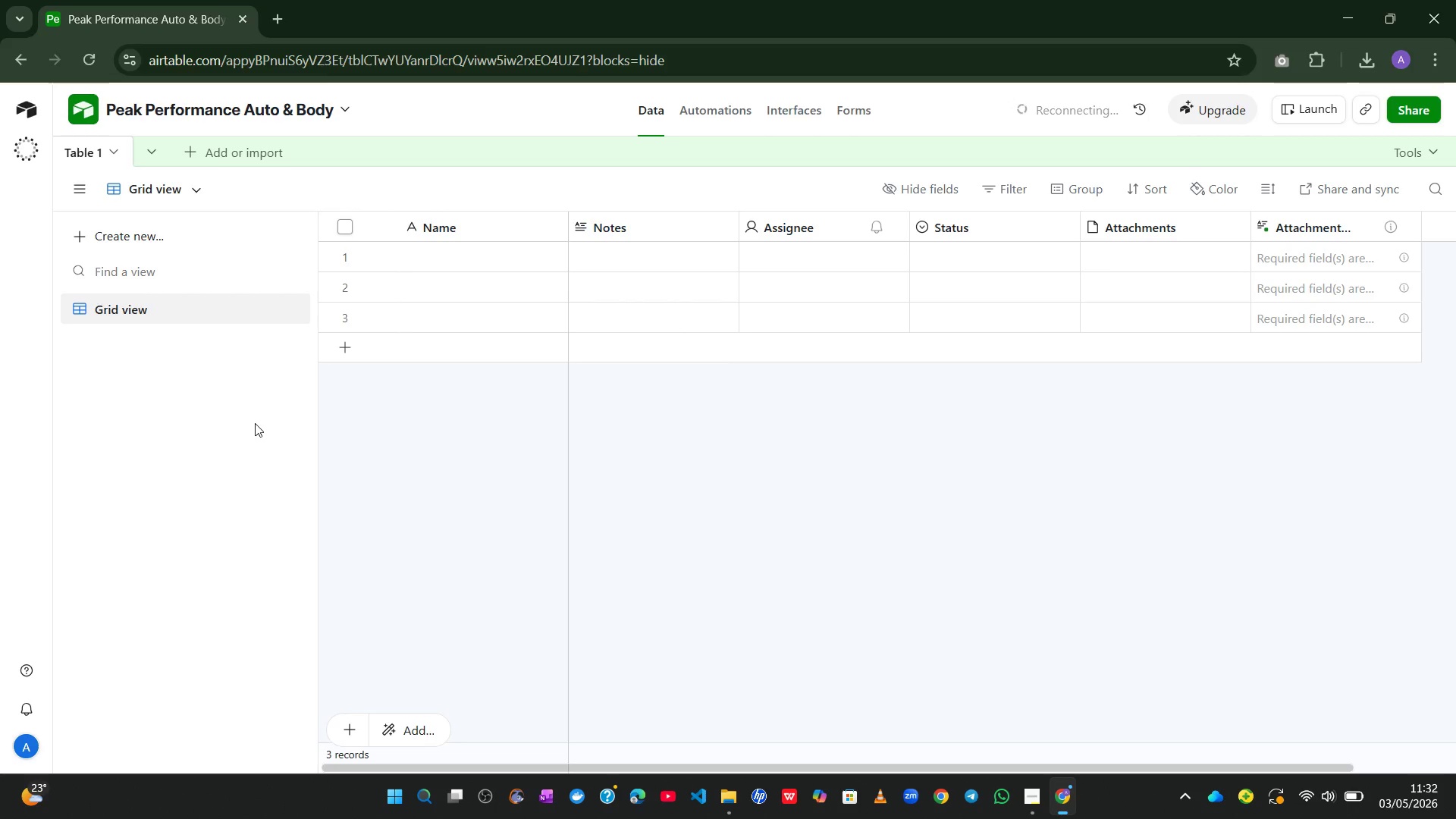 
wait(15.7)
 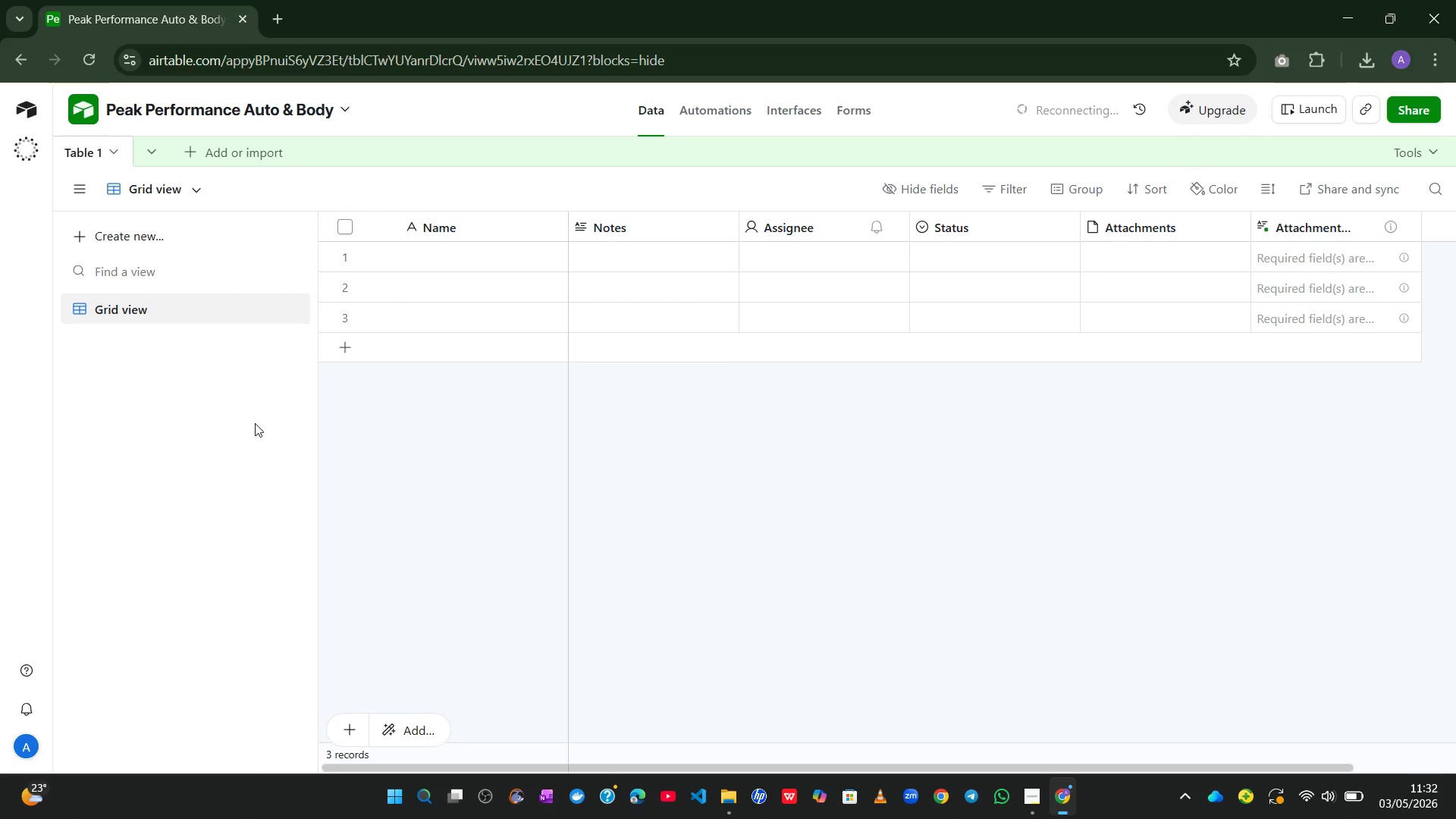 
left_click([232, 149])
 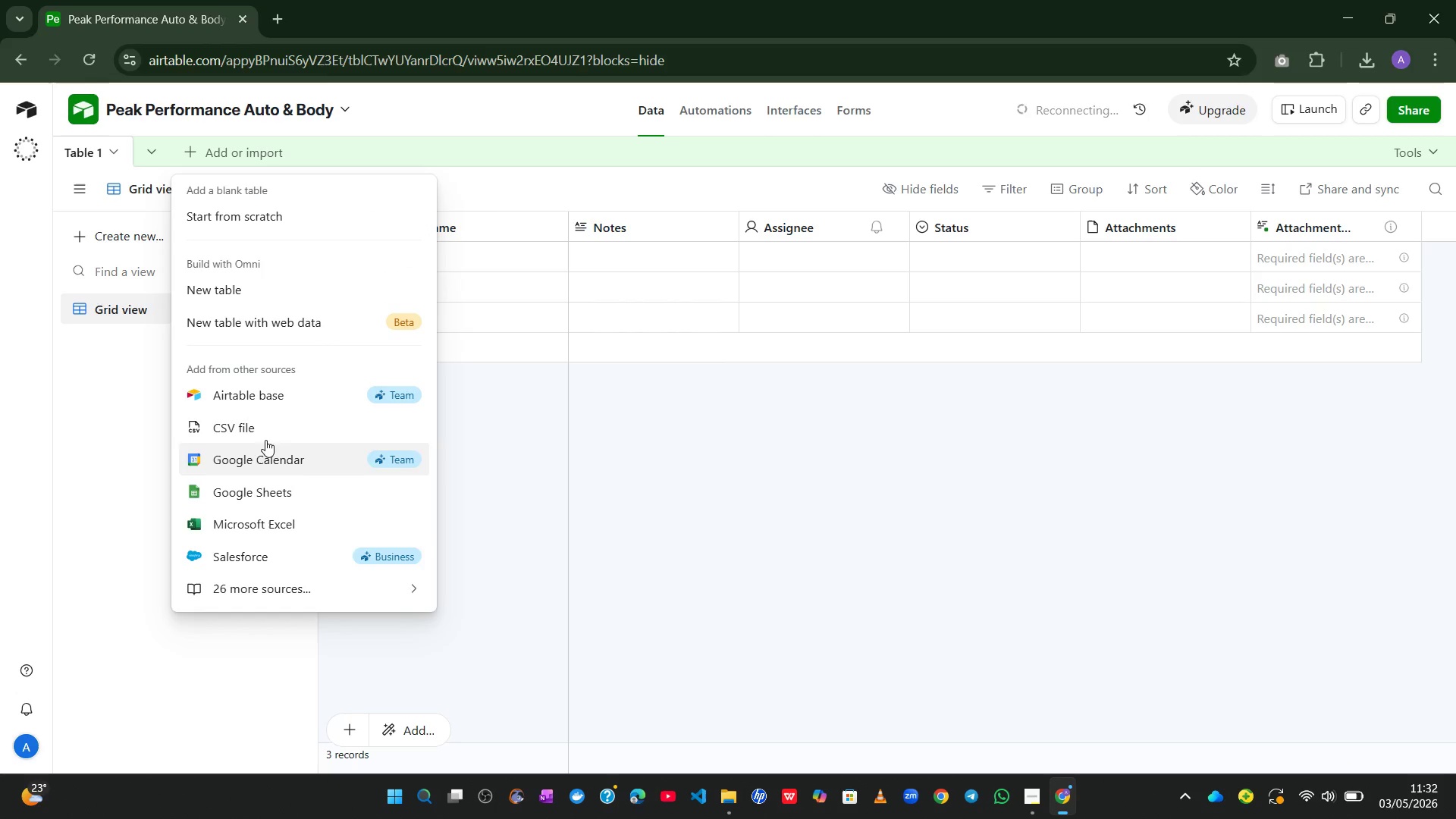 
left_click([259, 427])
 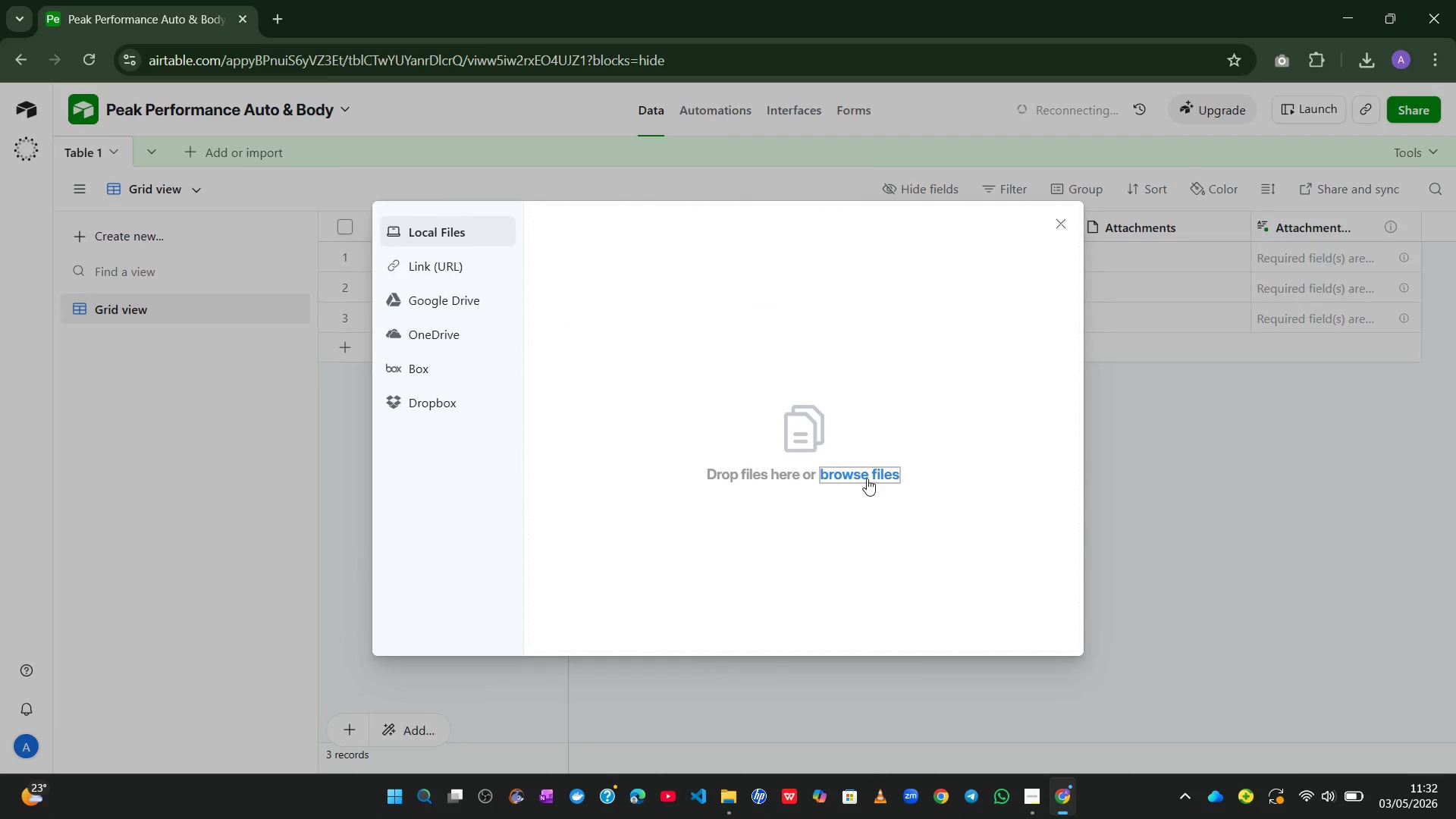 
left_click([870, 480])
 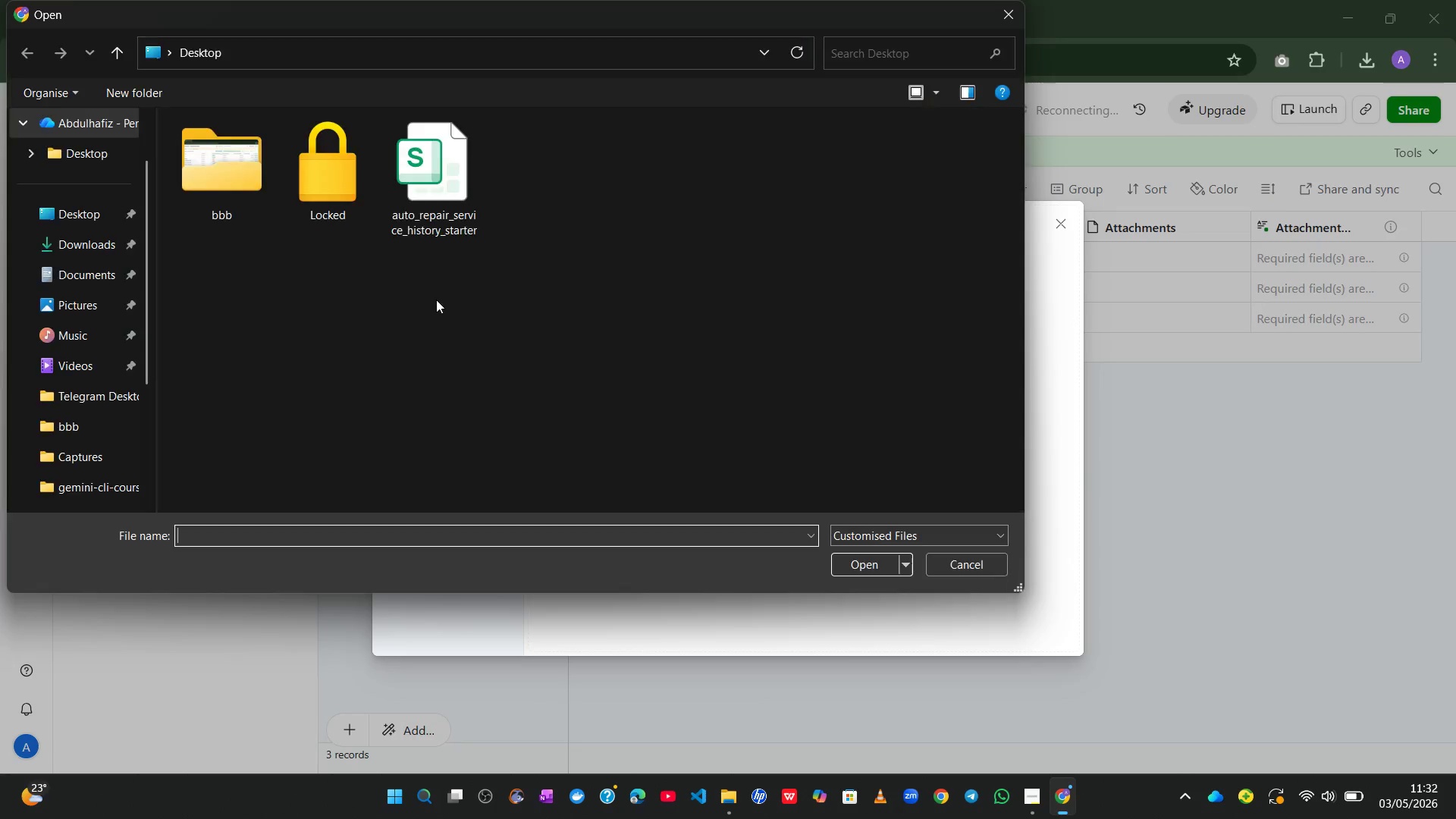 
left_click([447, 189])
 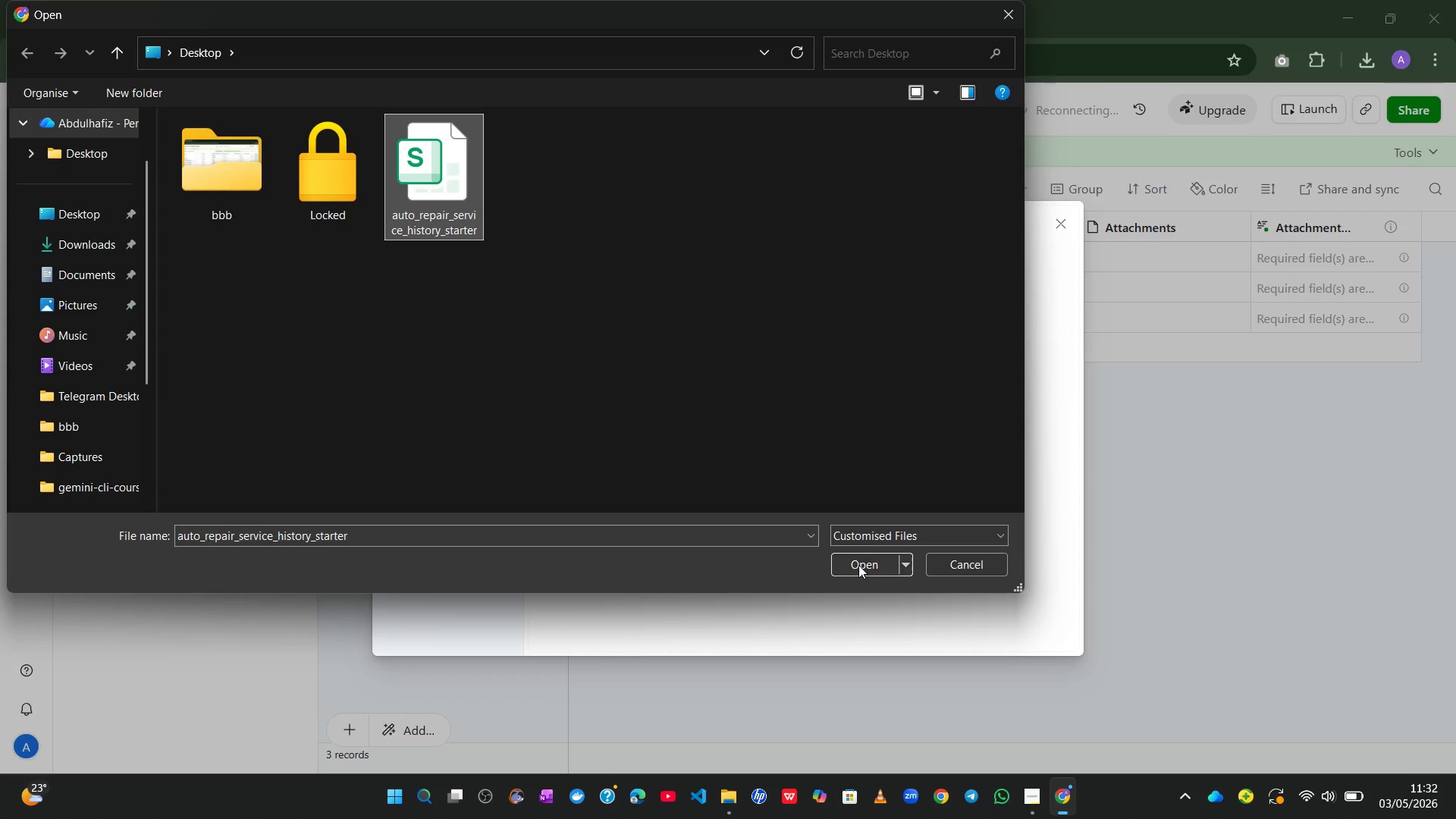 
left_click([859, 566])
 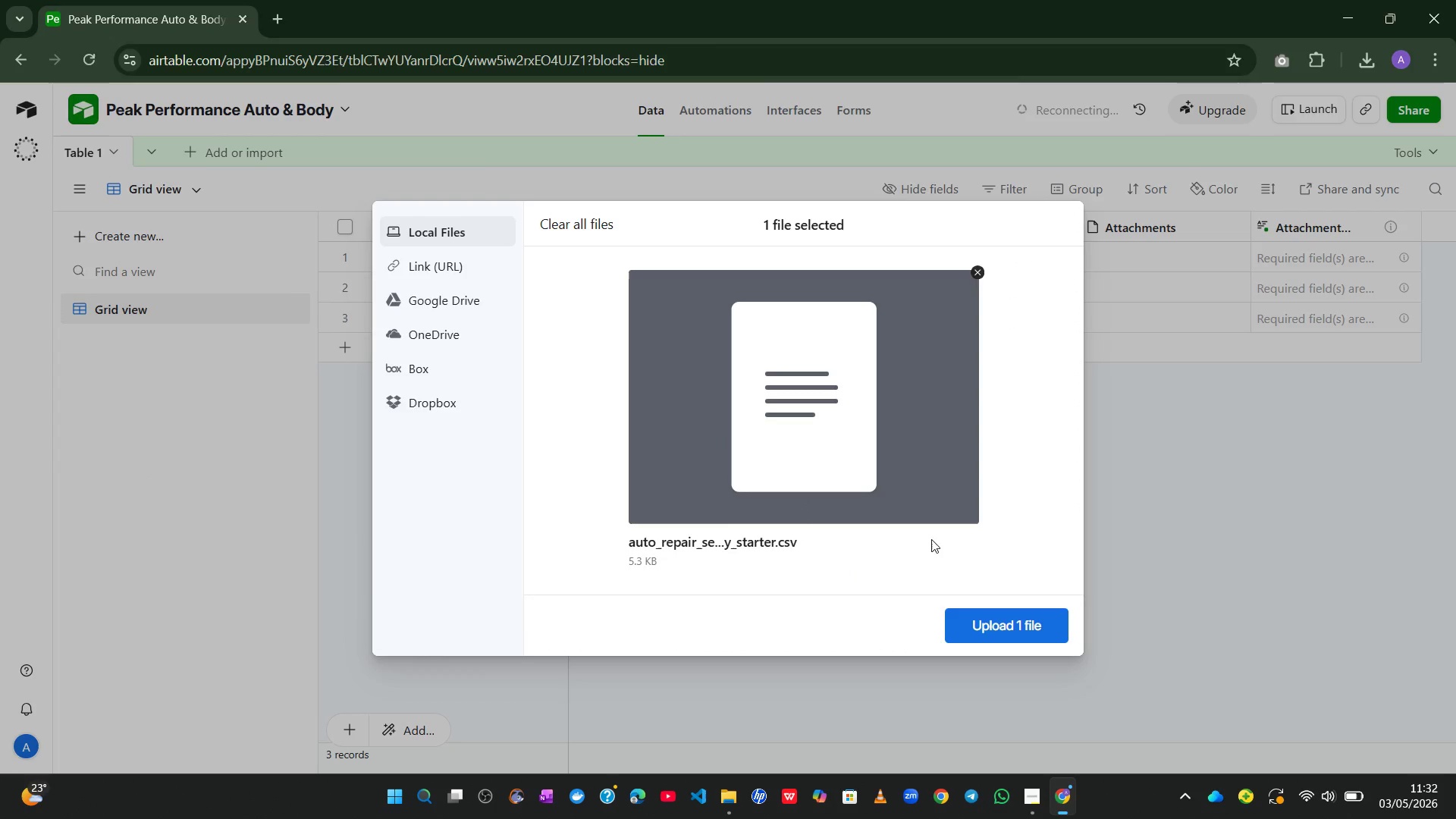 
left_click([974, 624])
 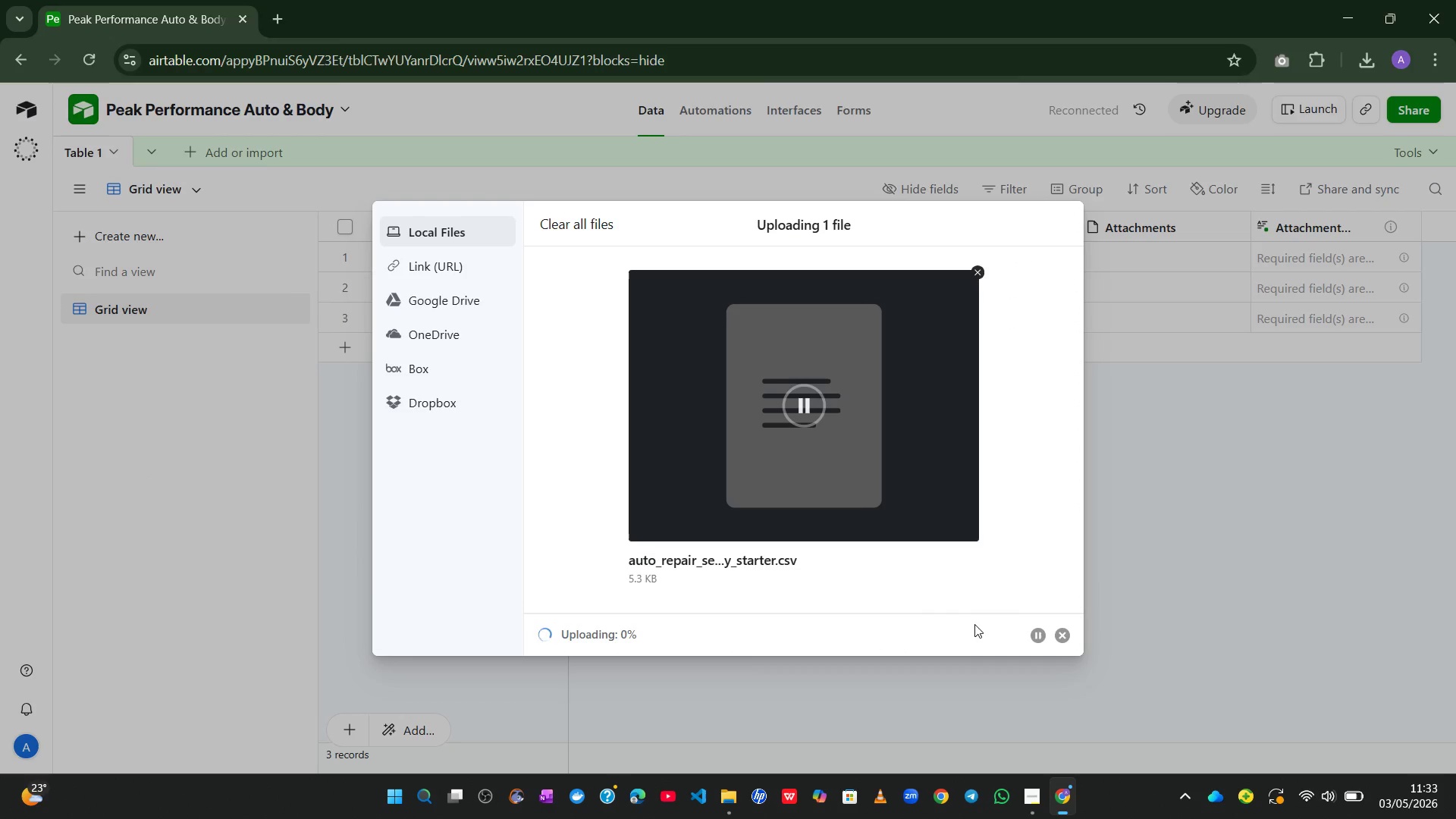 
wait(8.33)
 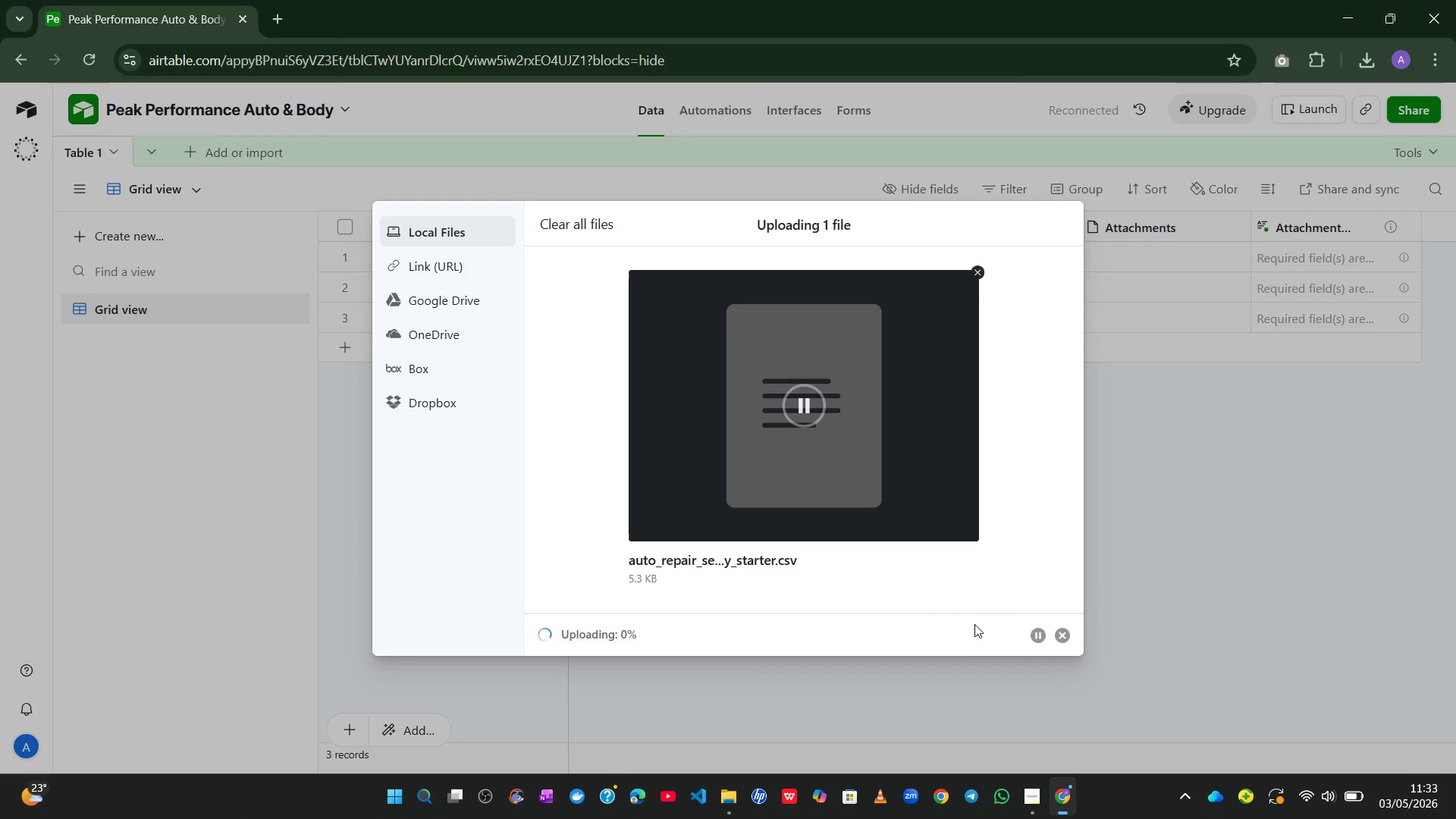 
left_click([899, 503])
 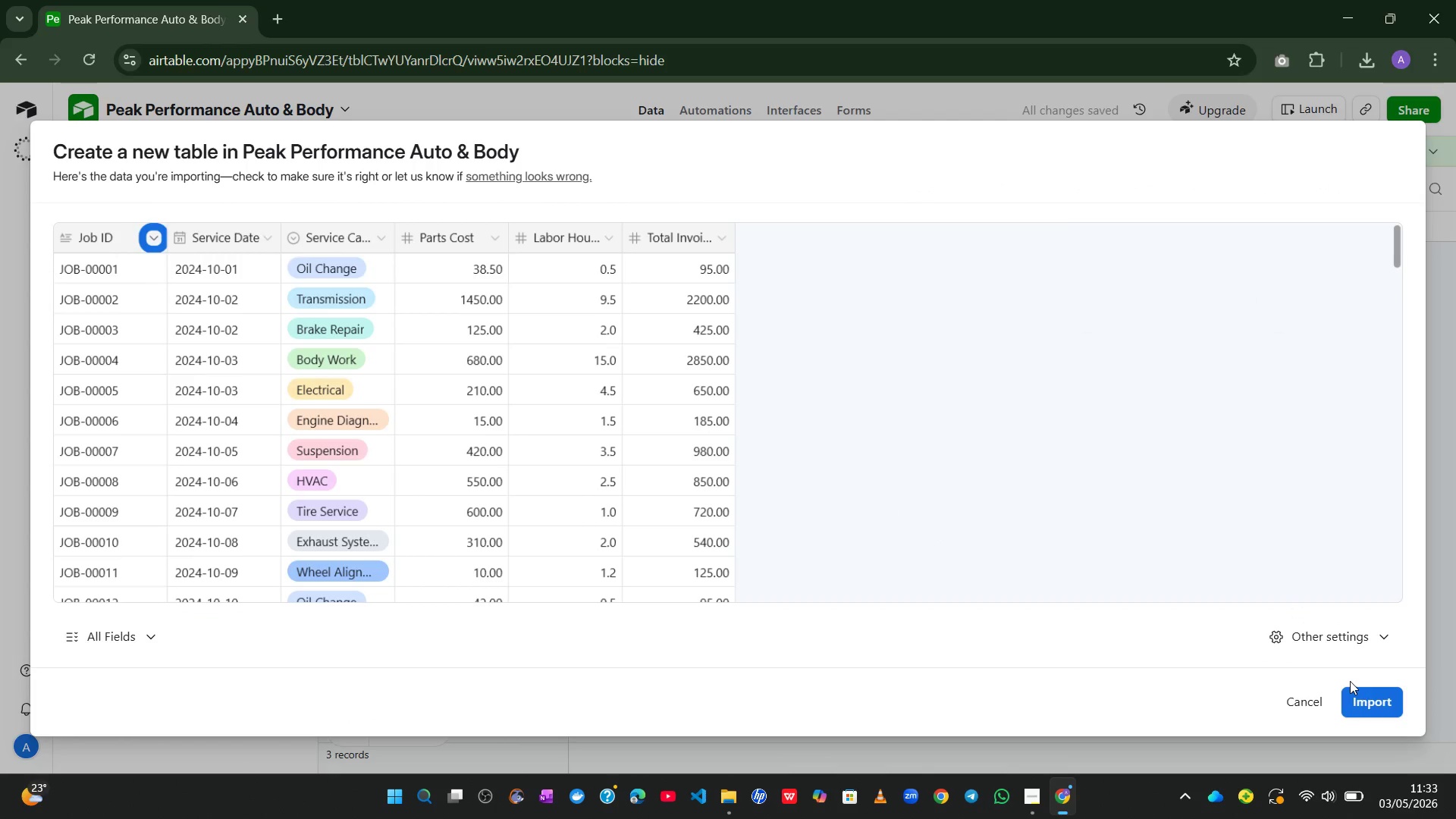 
left_click([1366, 698])
 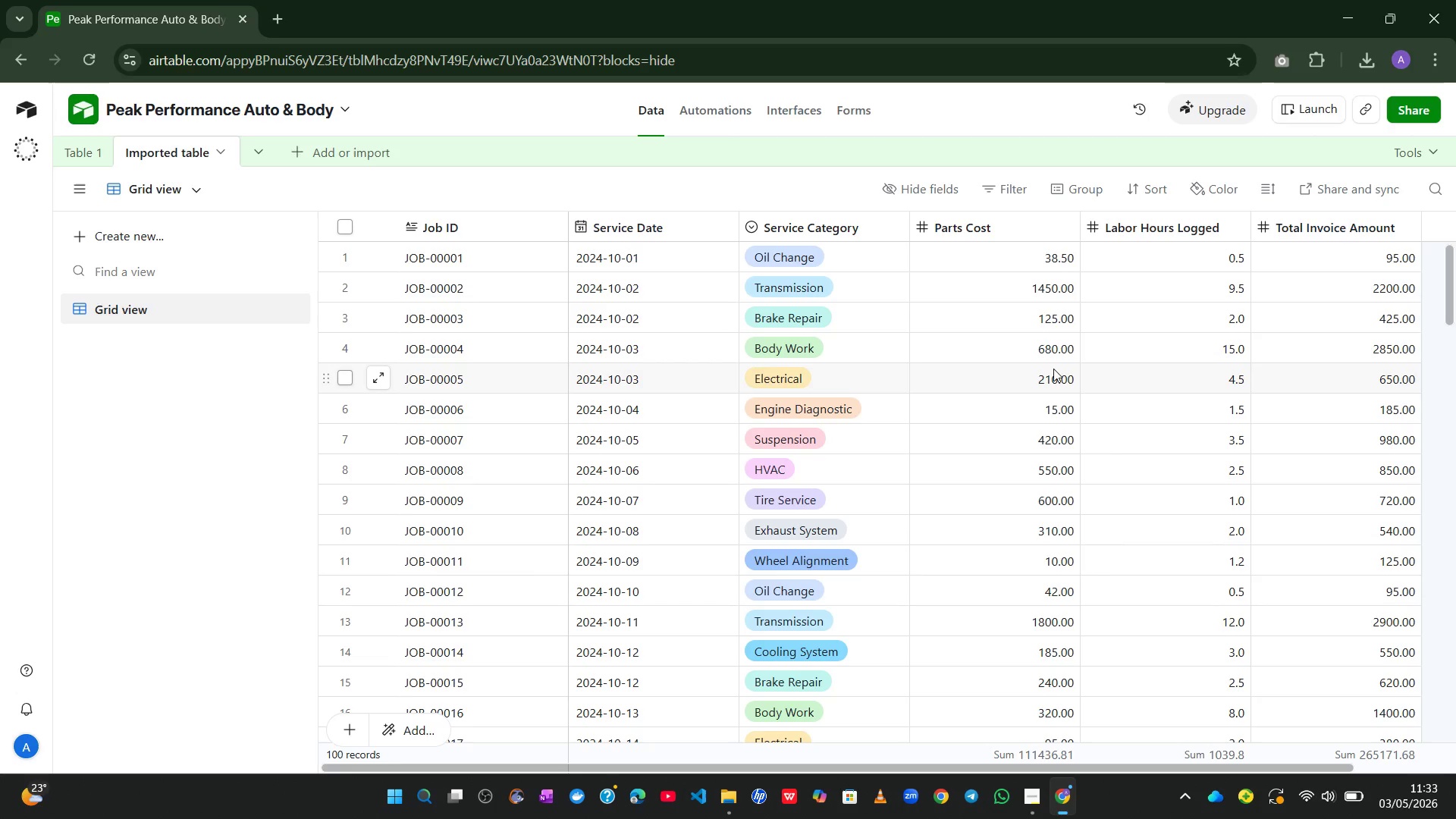 
wait(12.61)
 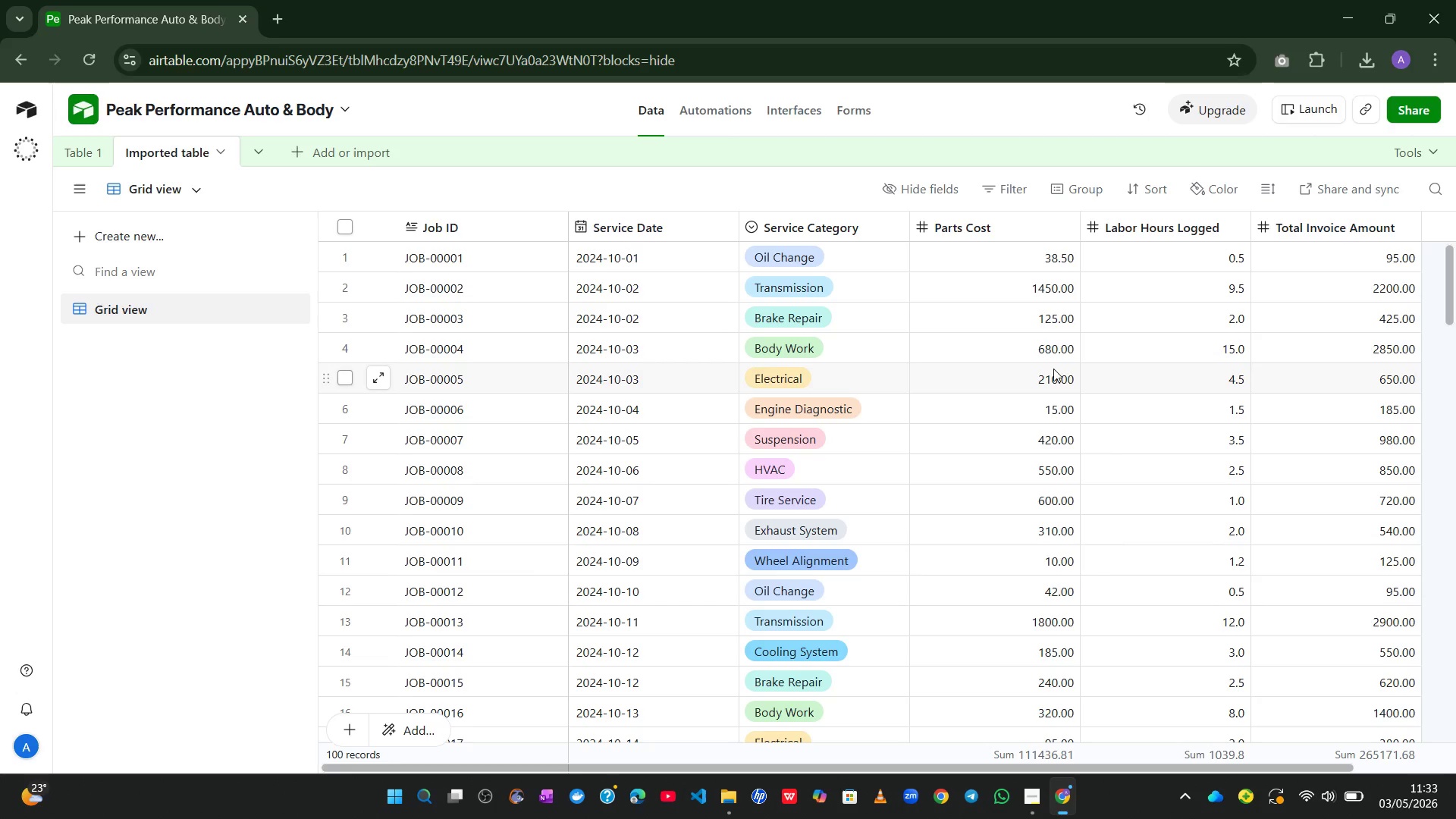 
left_click([71, 158])
 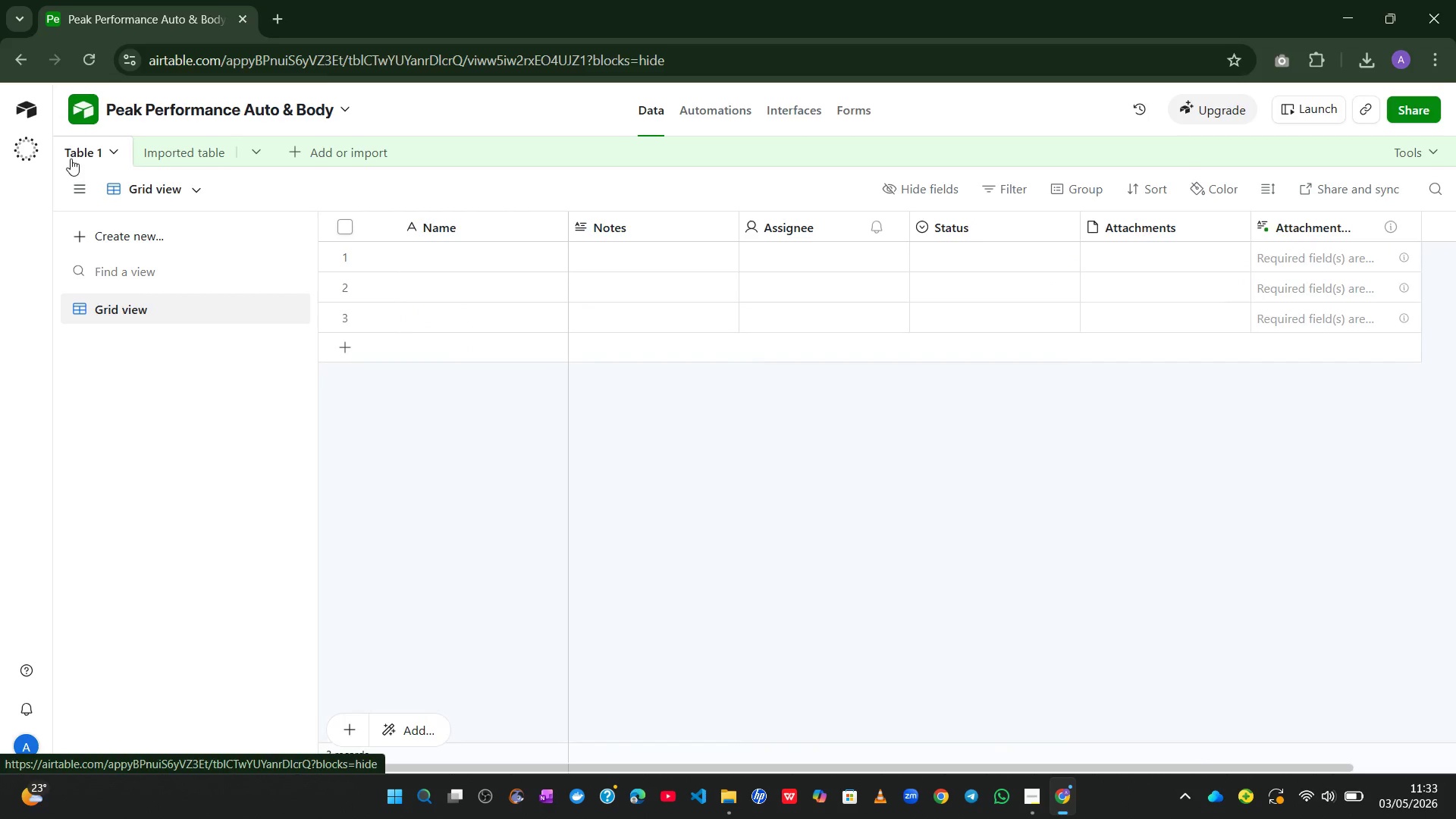 
right_click([71, 158])
 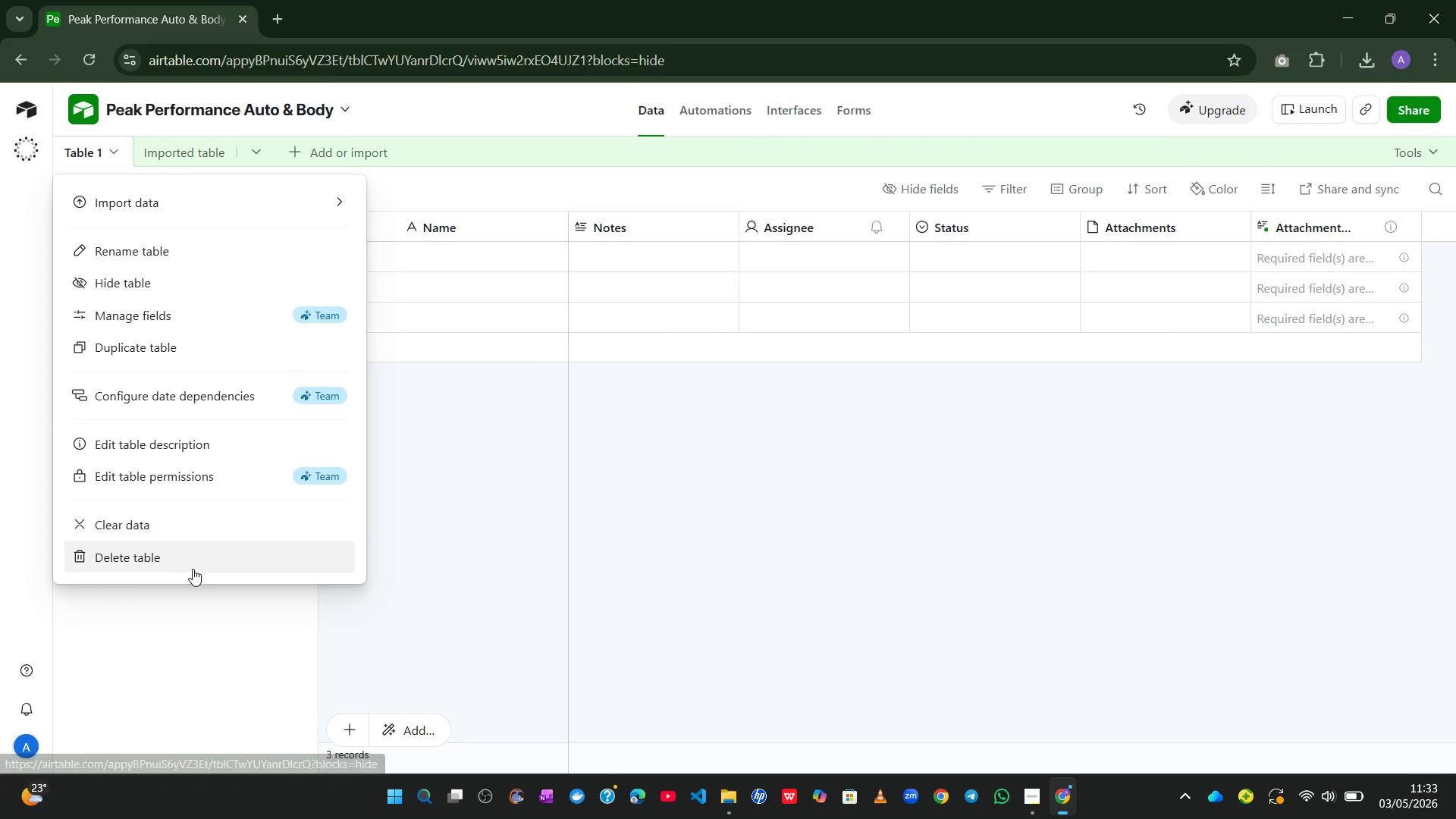 
left_click([192, 565])
 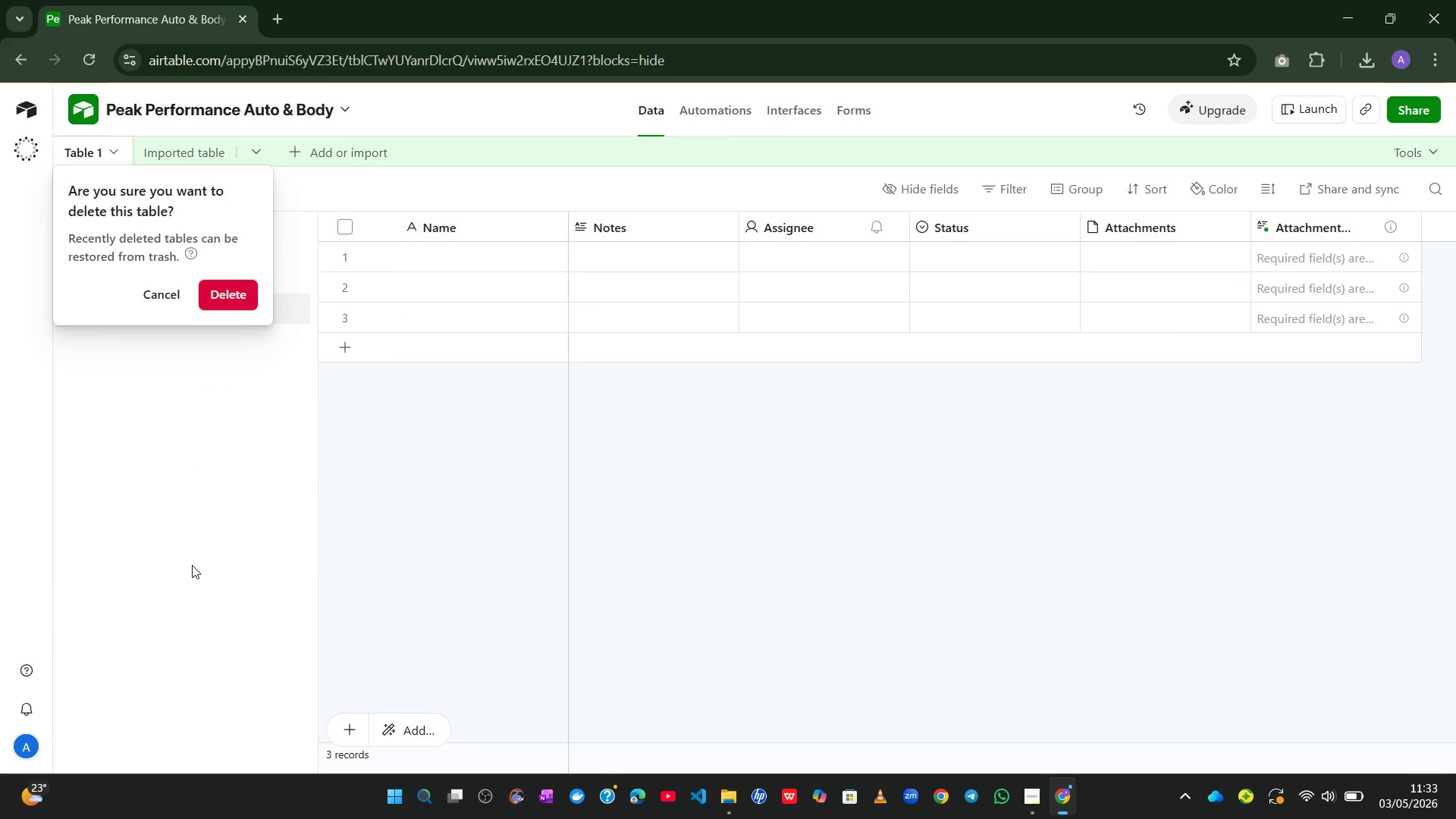 
key(Enter)
 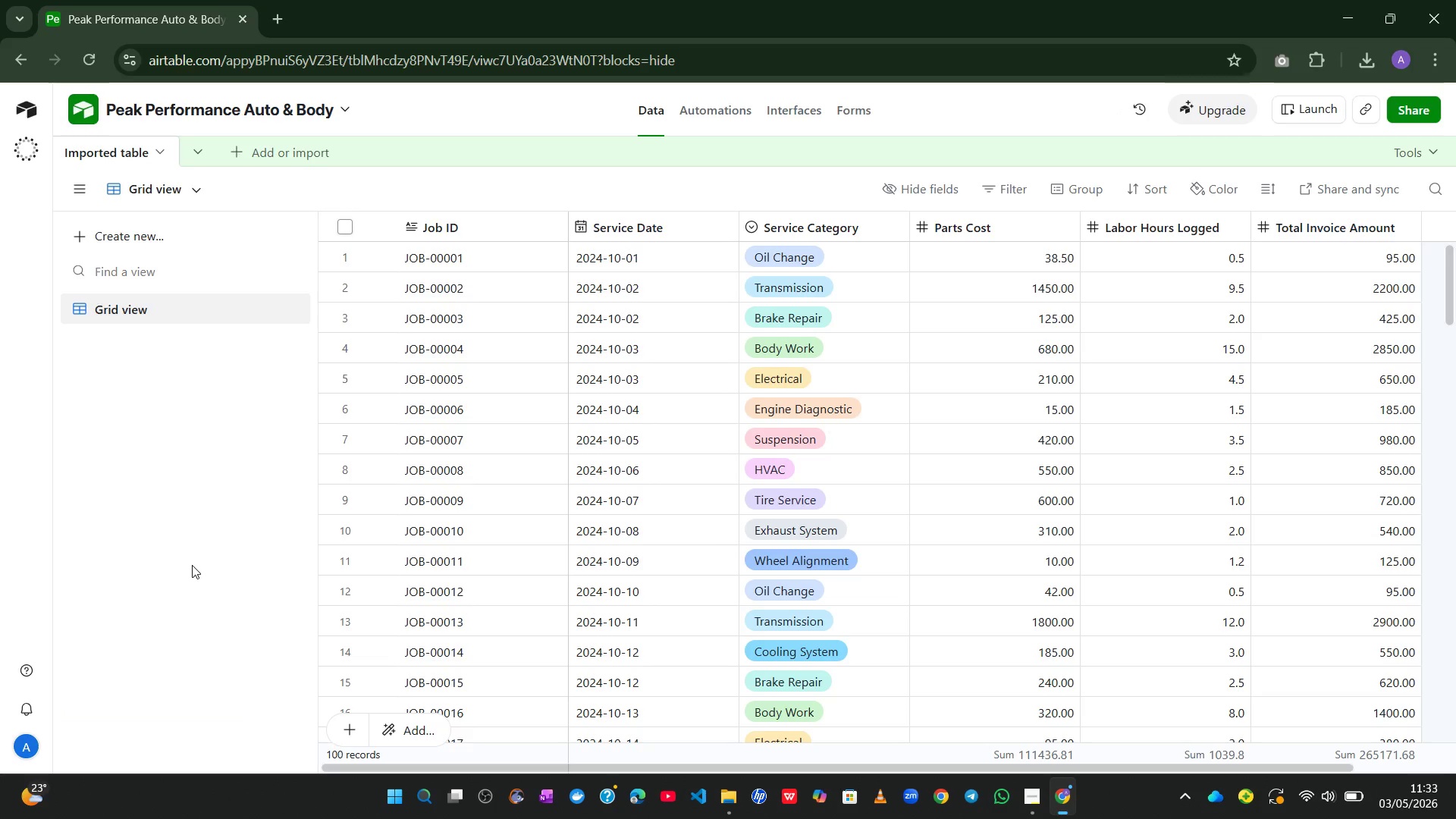 
wait(26.98)
 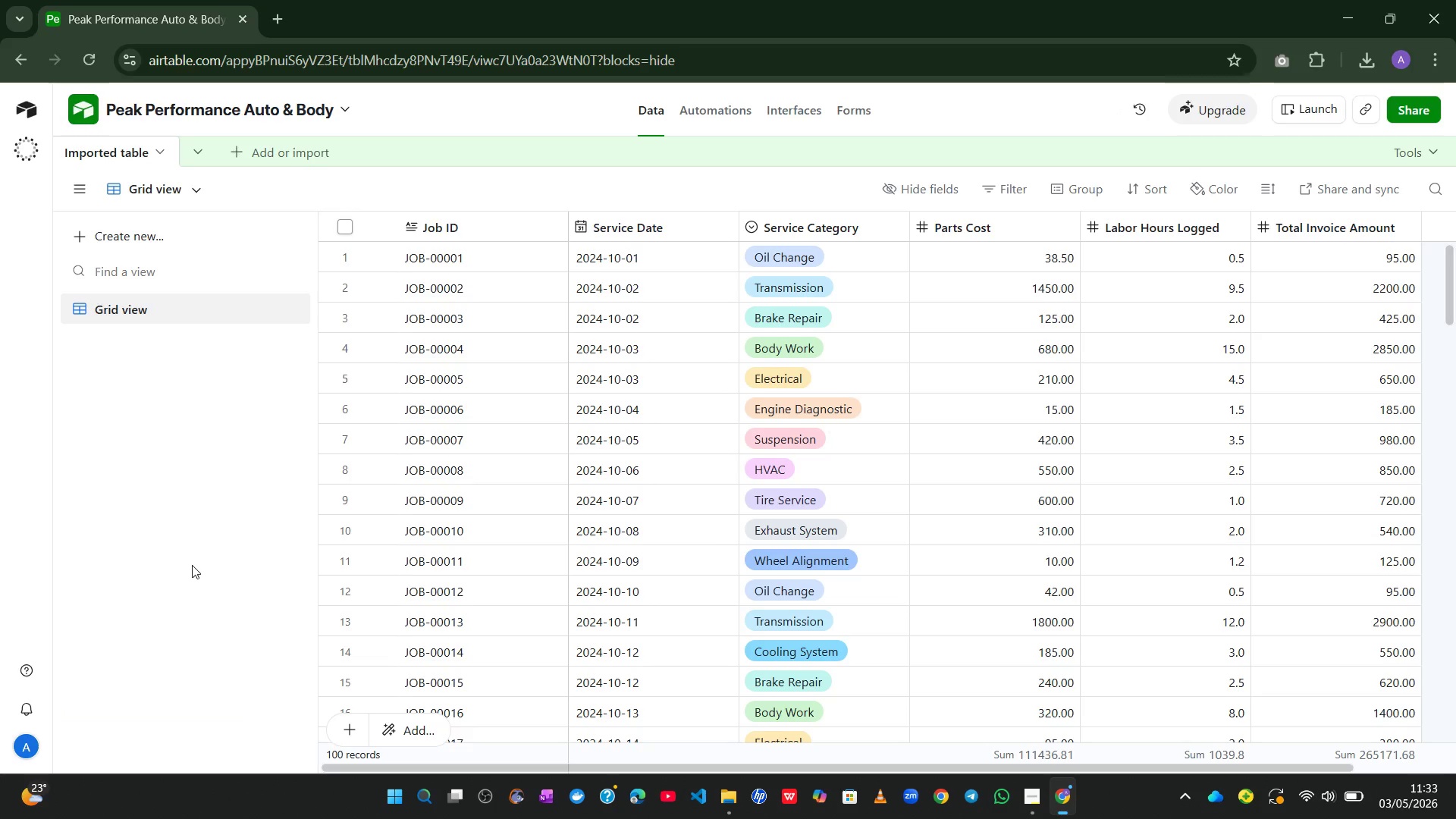 
double_click([130, 153])
 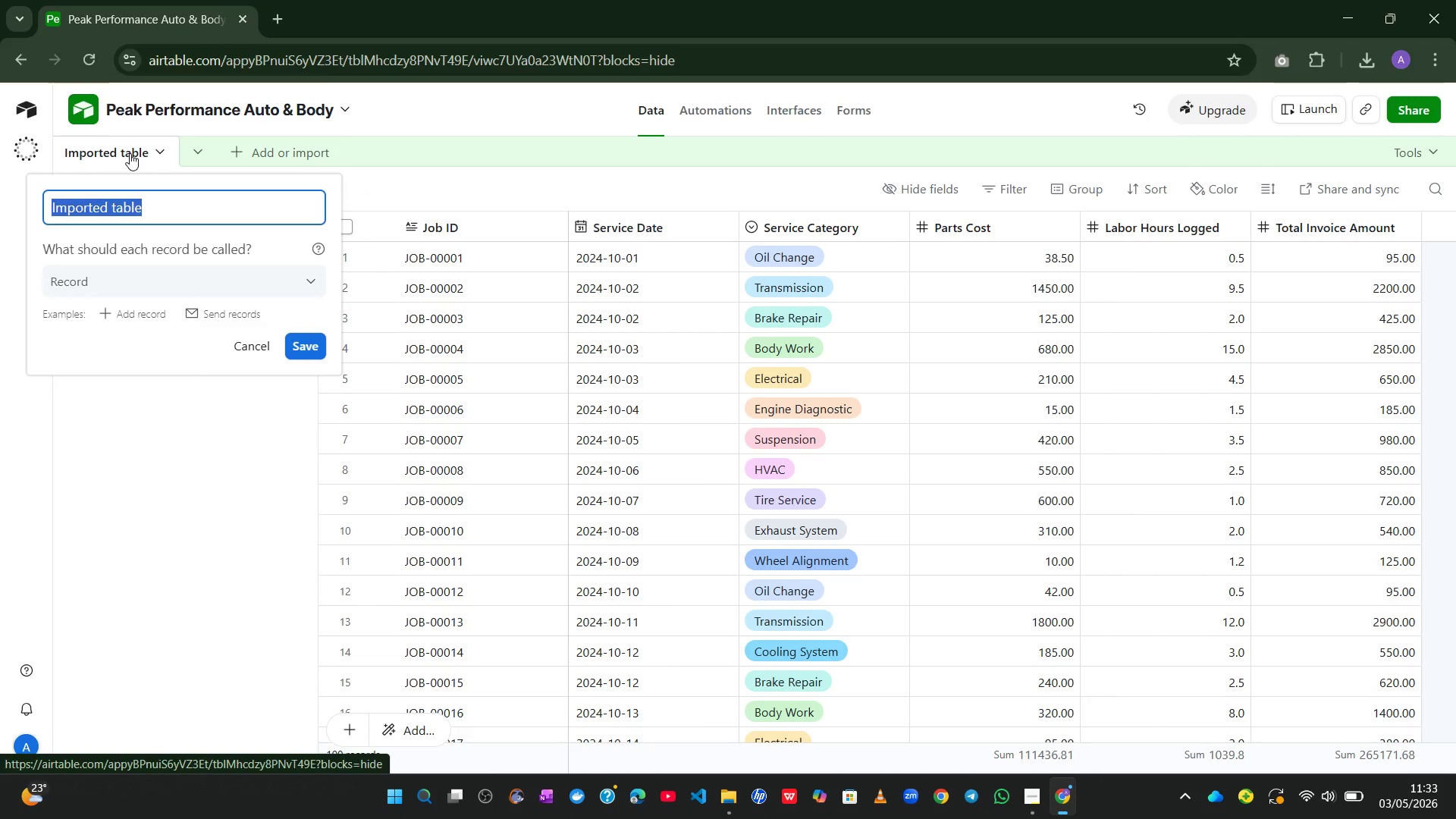 
type(Service History)
 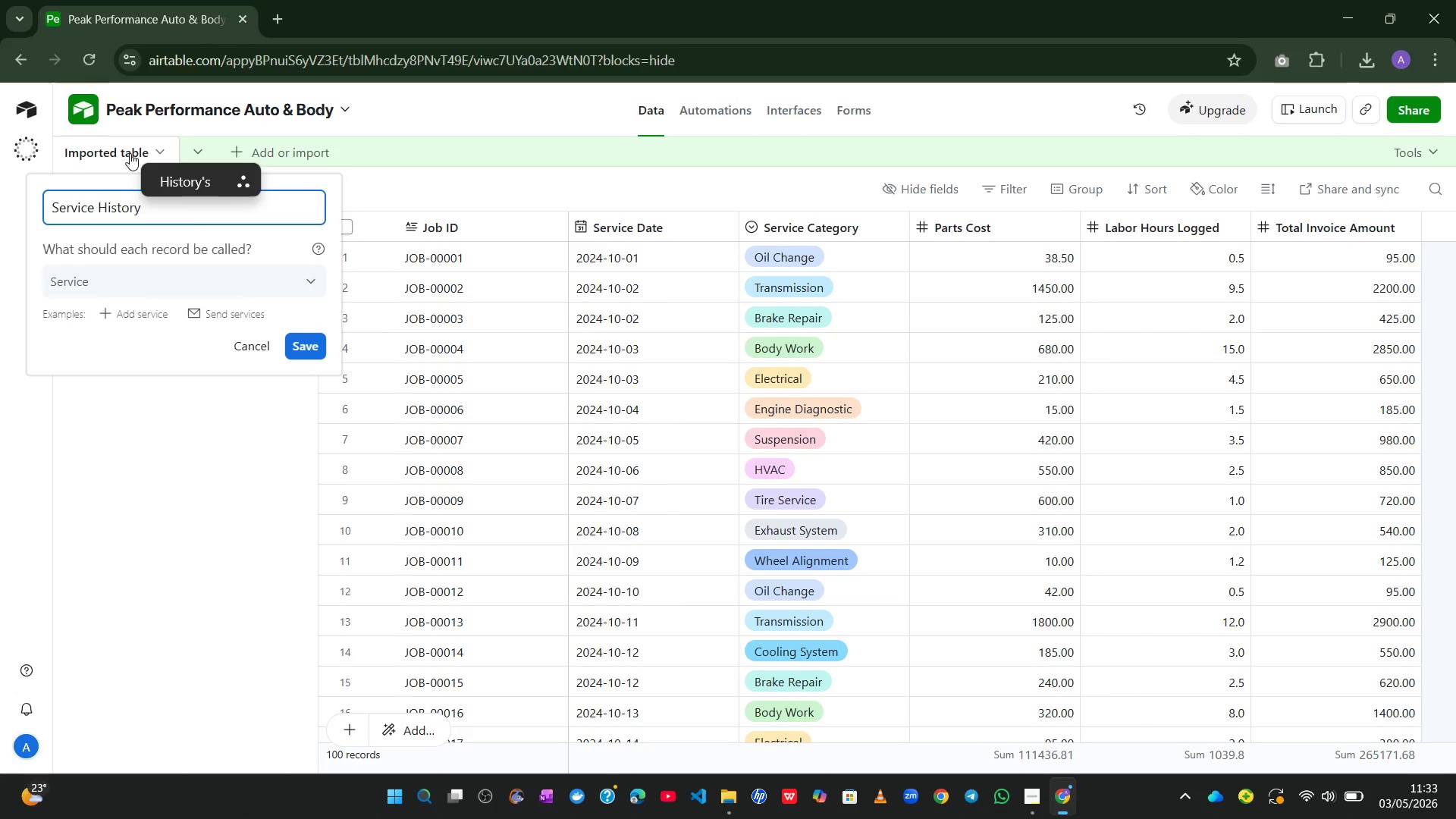 
left_click([302, 357])
 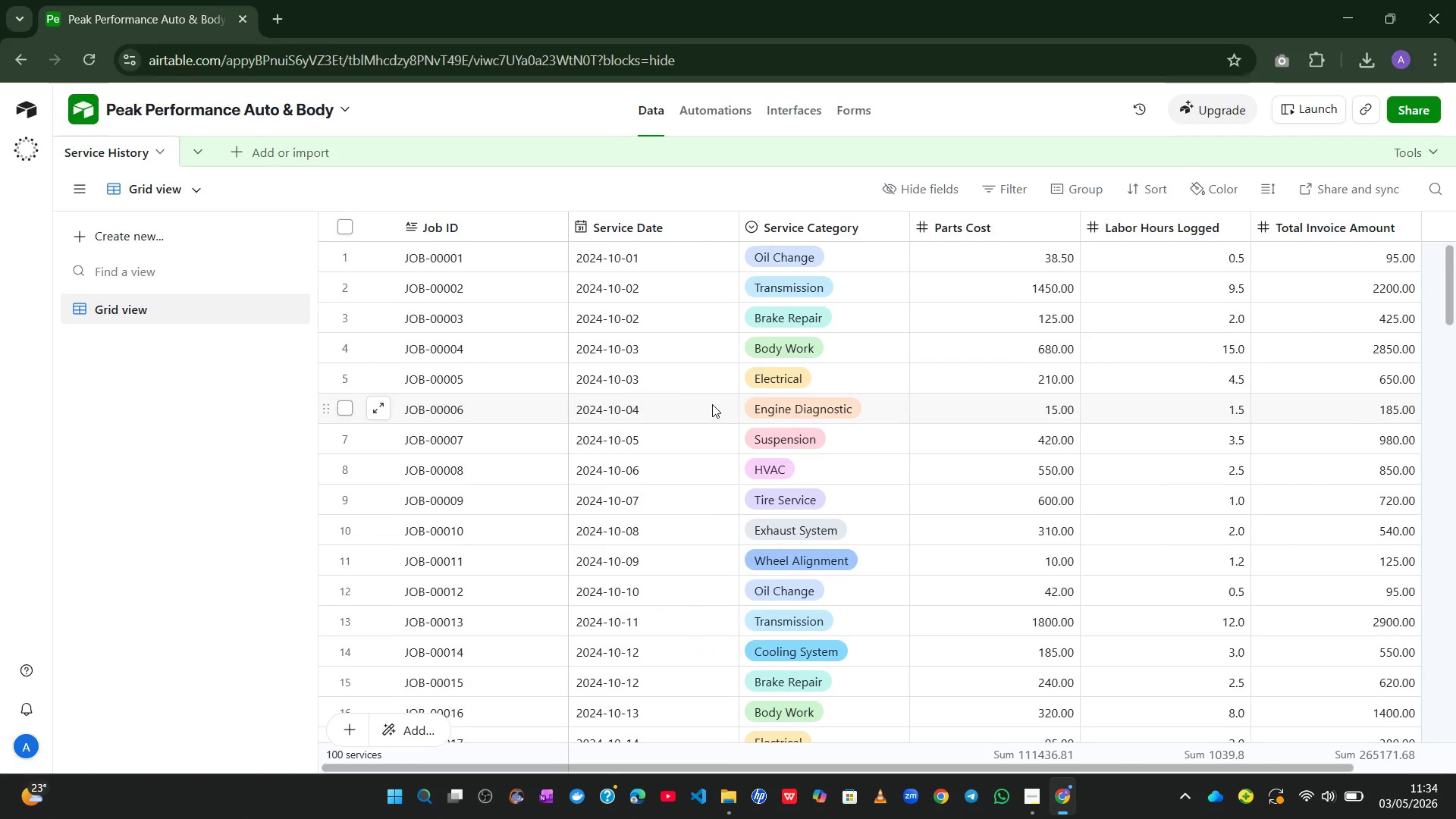 
wait(30.17)
 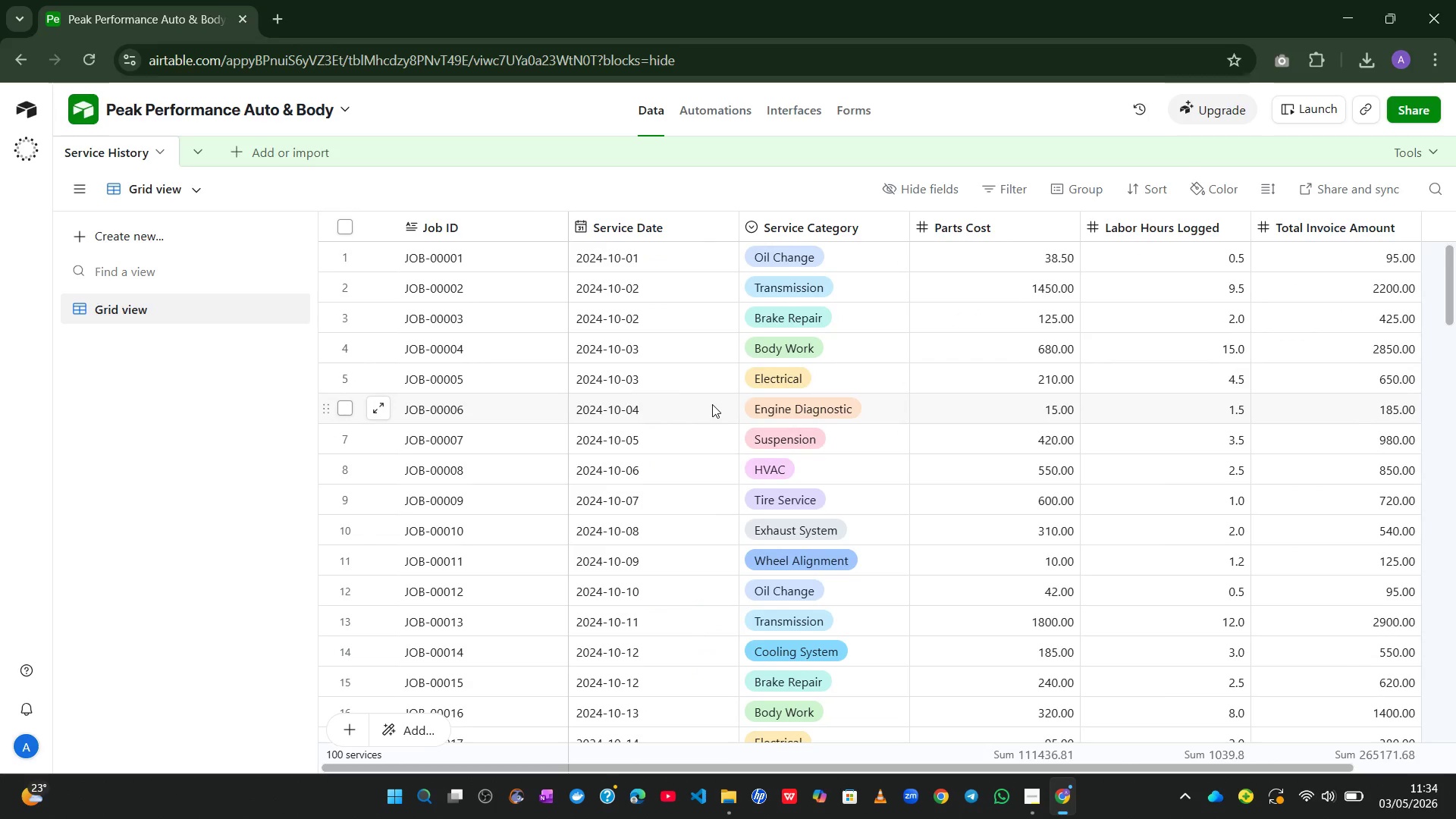 
double_click([979, 224])
 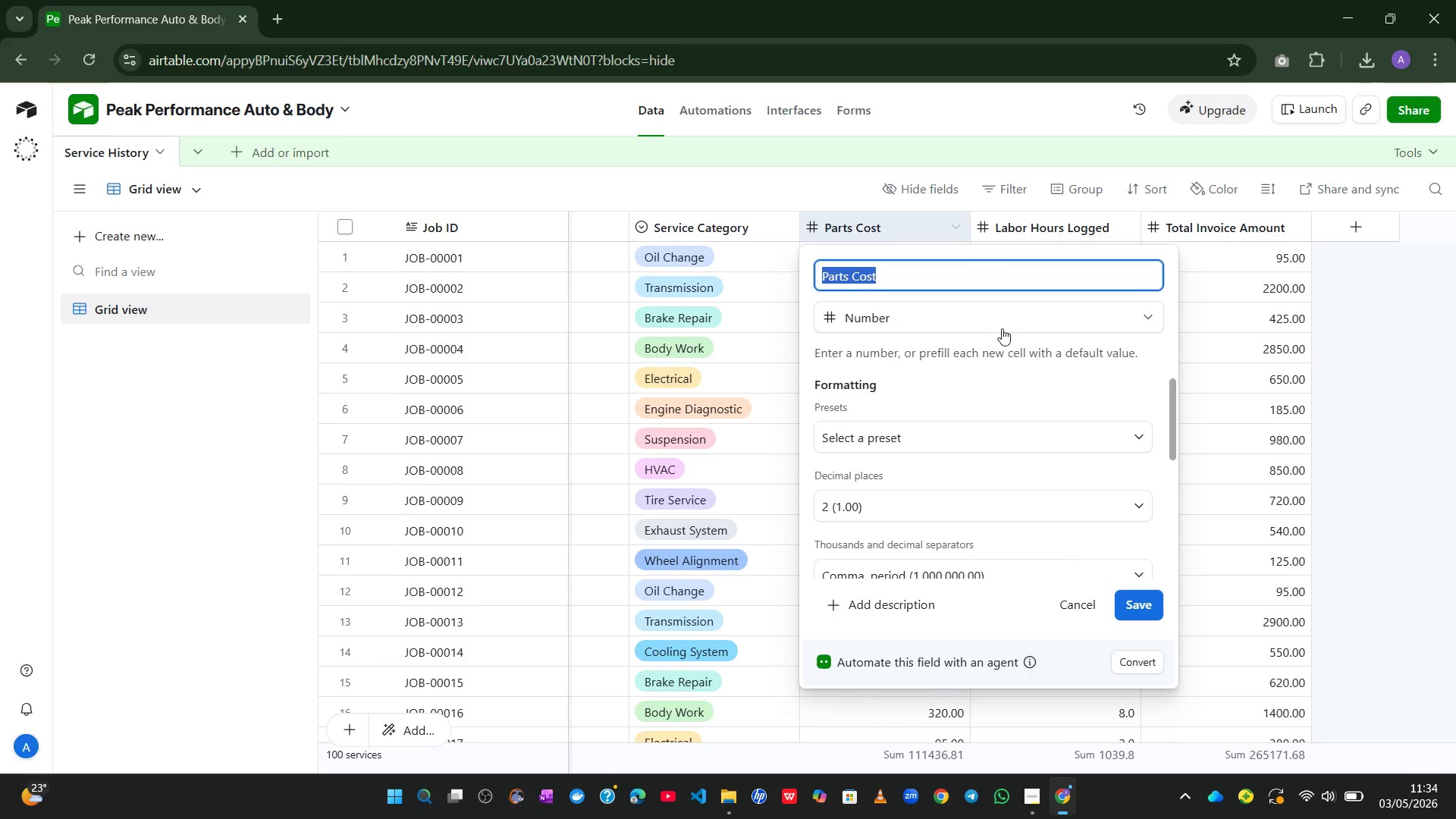 
left_click([1002, 327])
 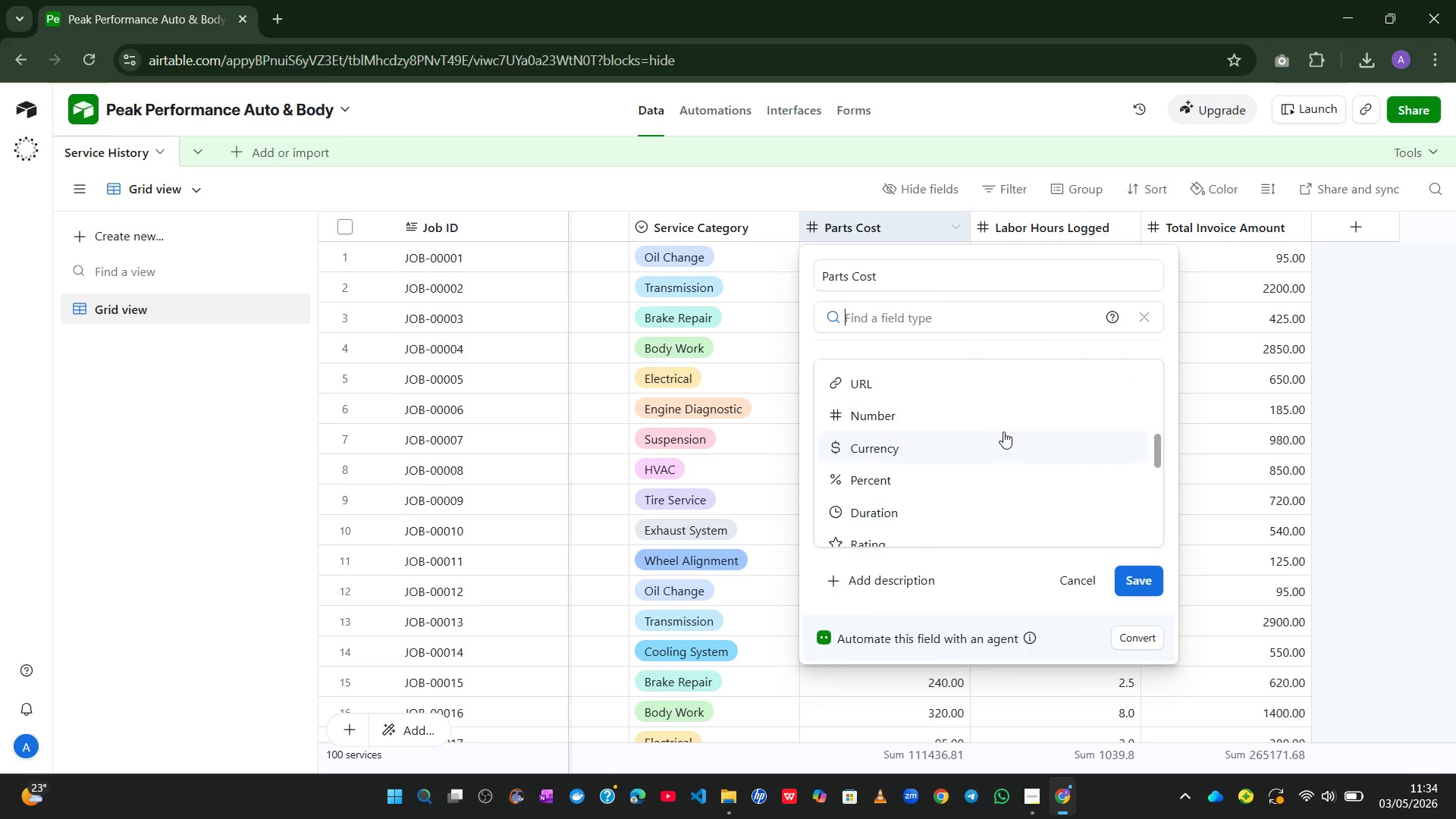 
left_click([974, 437])
 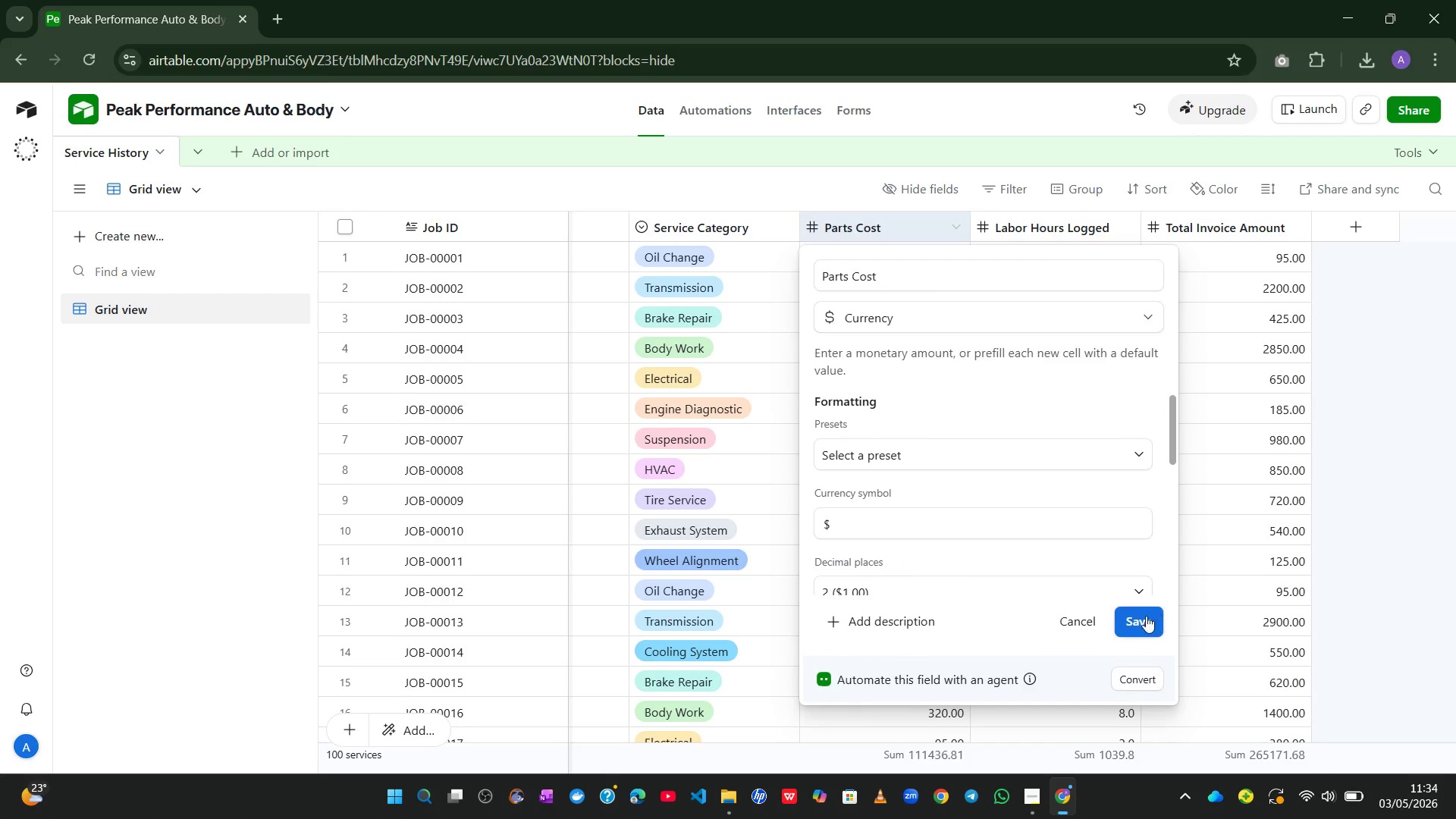 
left_click([1144, 616])
 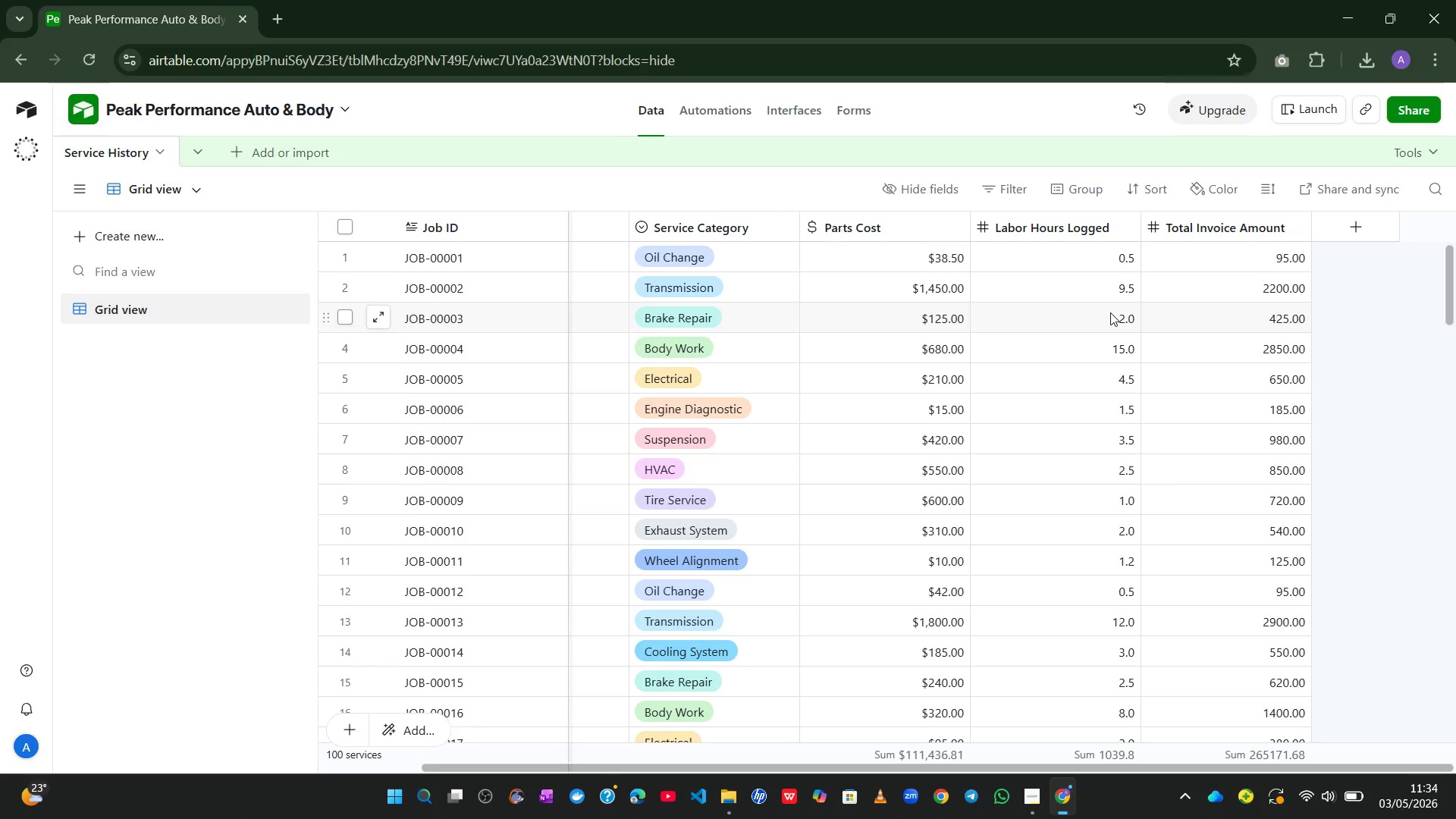 
wait(14.95)
 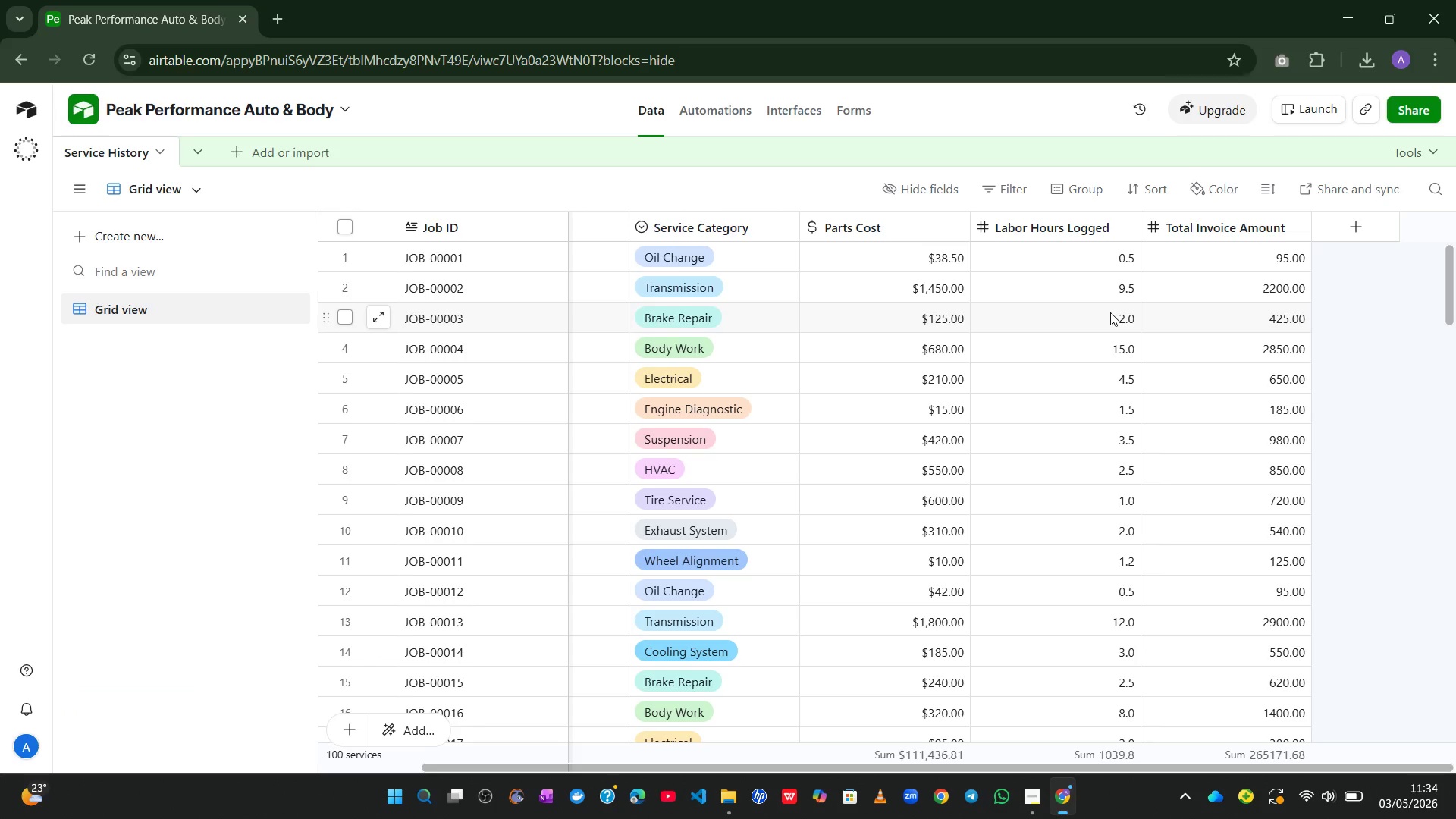 
double_click([1235, 224])
 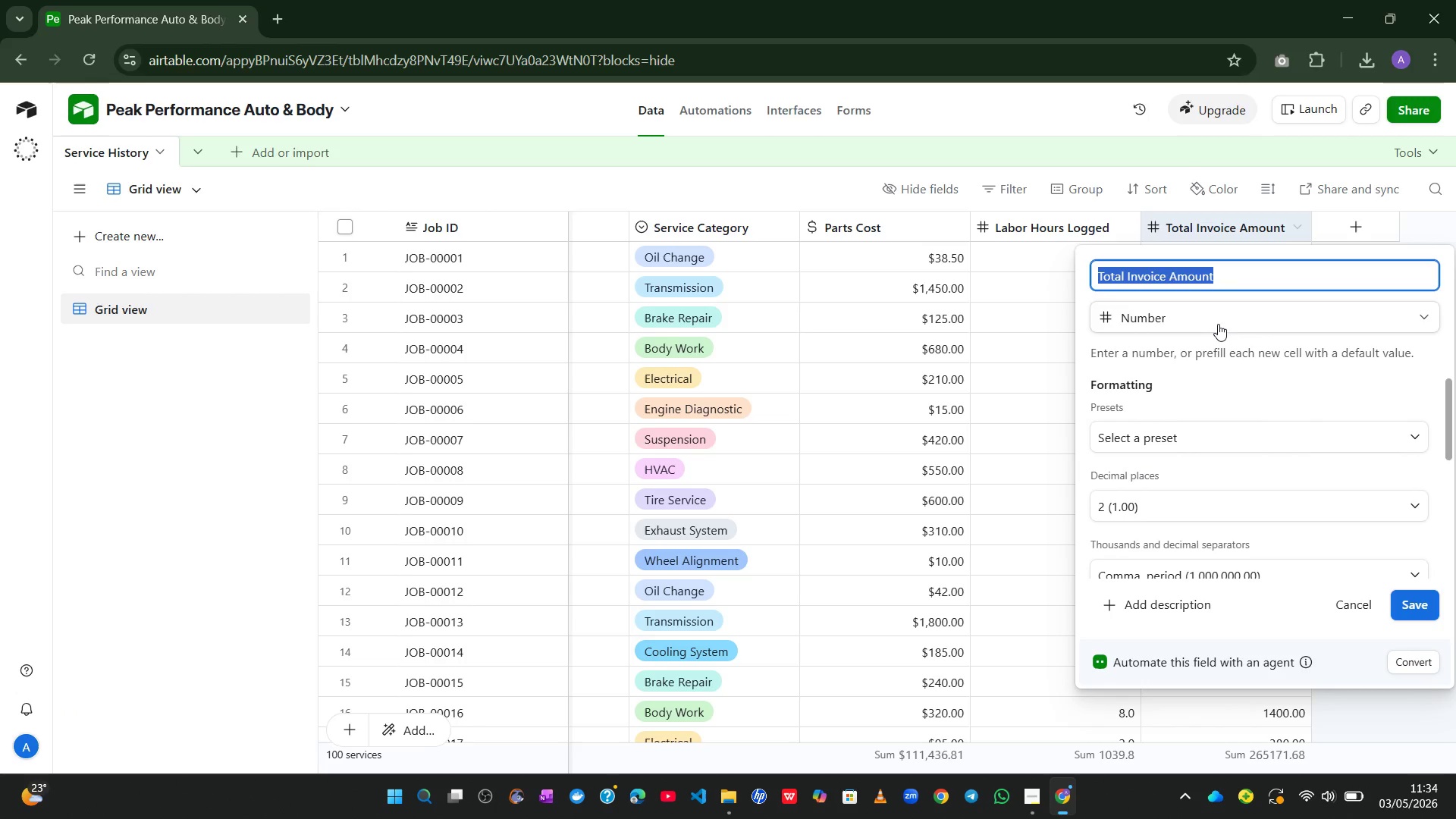 
left_click([1221, 320])
 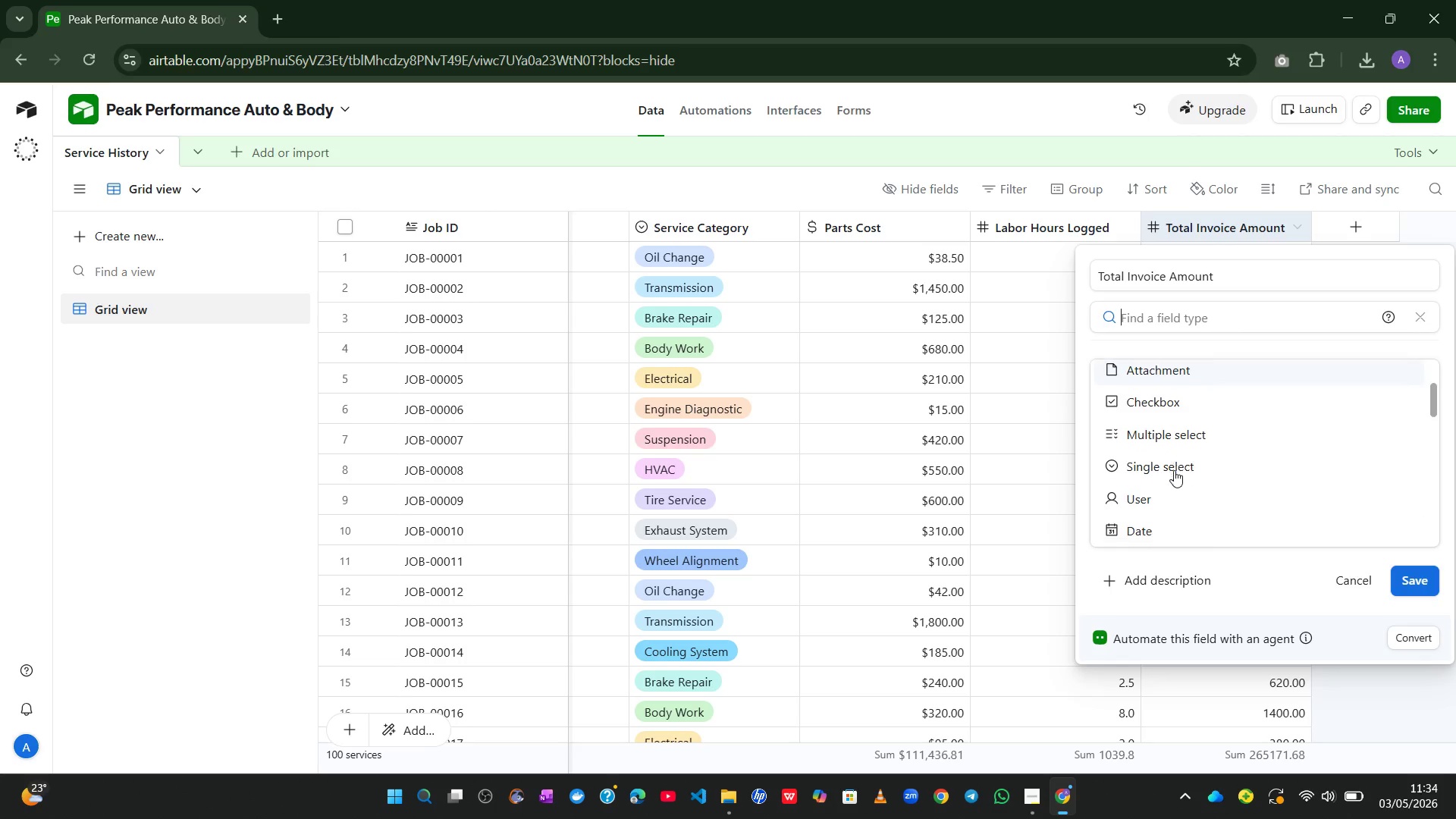 
mouse_move([1178, 478])
 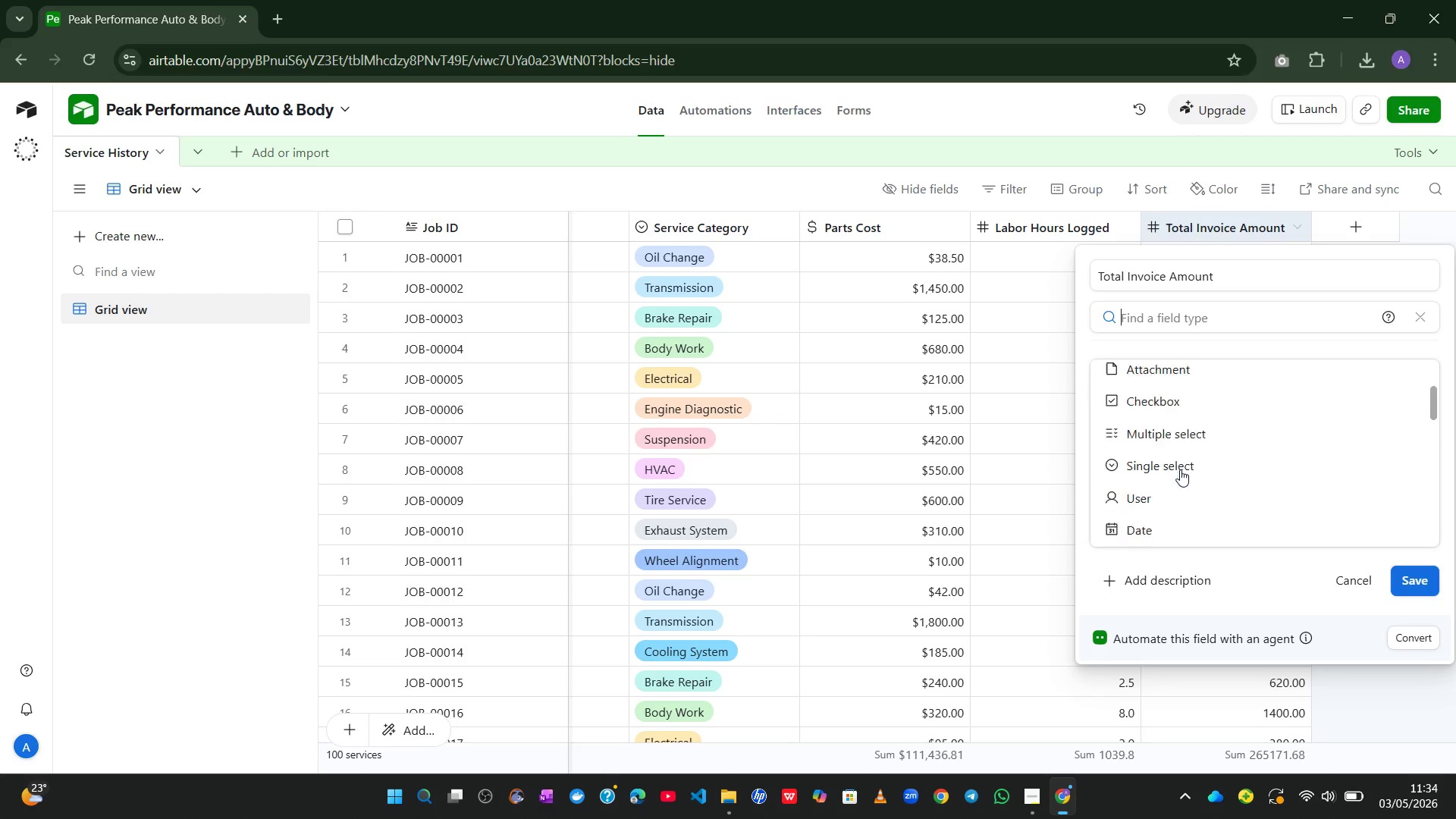 
mouse_move([1183, 458])
 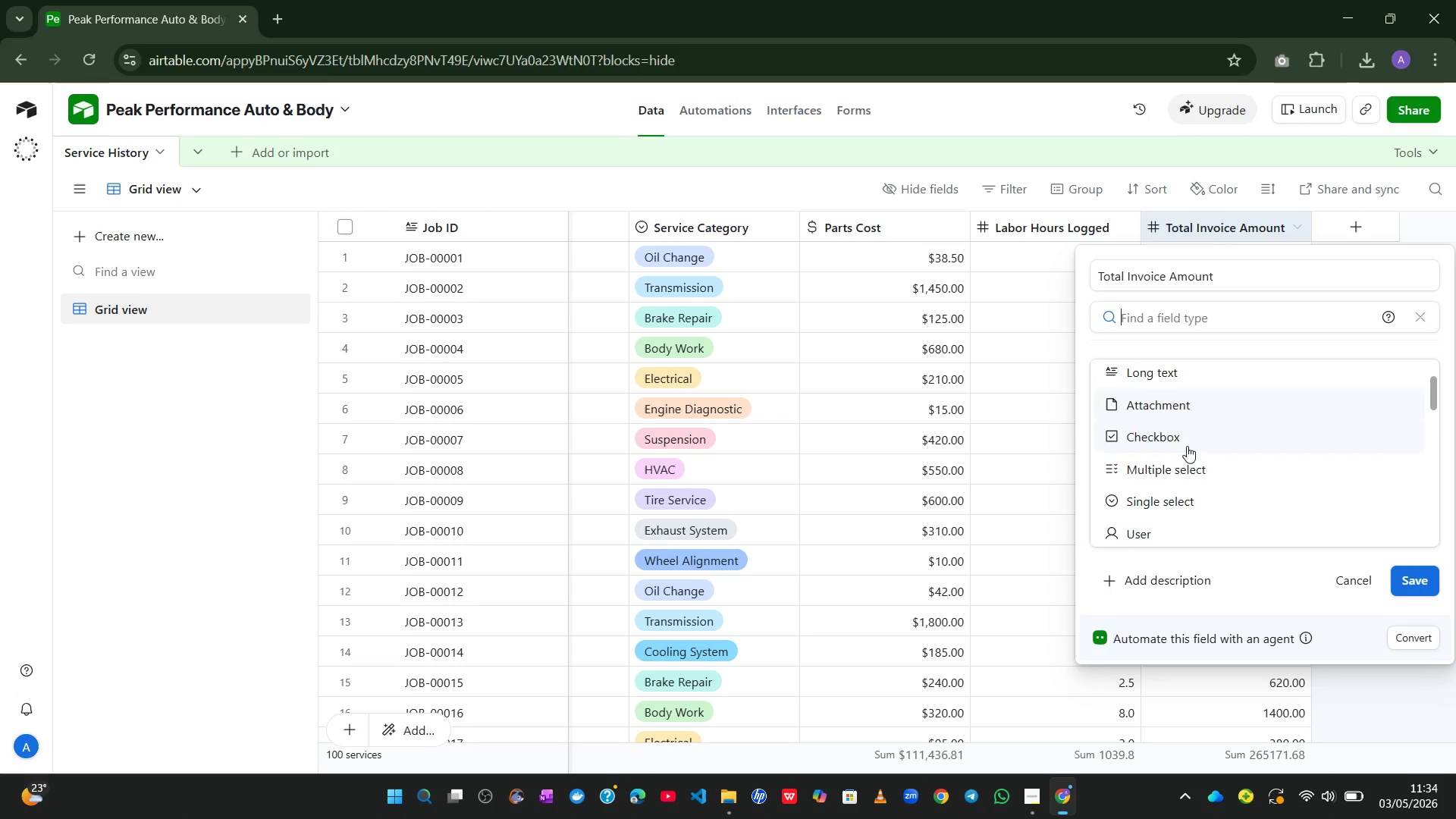 
mouse_move([1185, 441])
 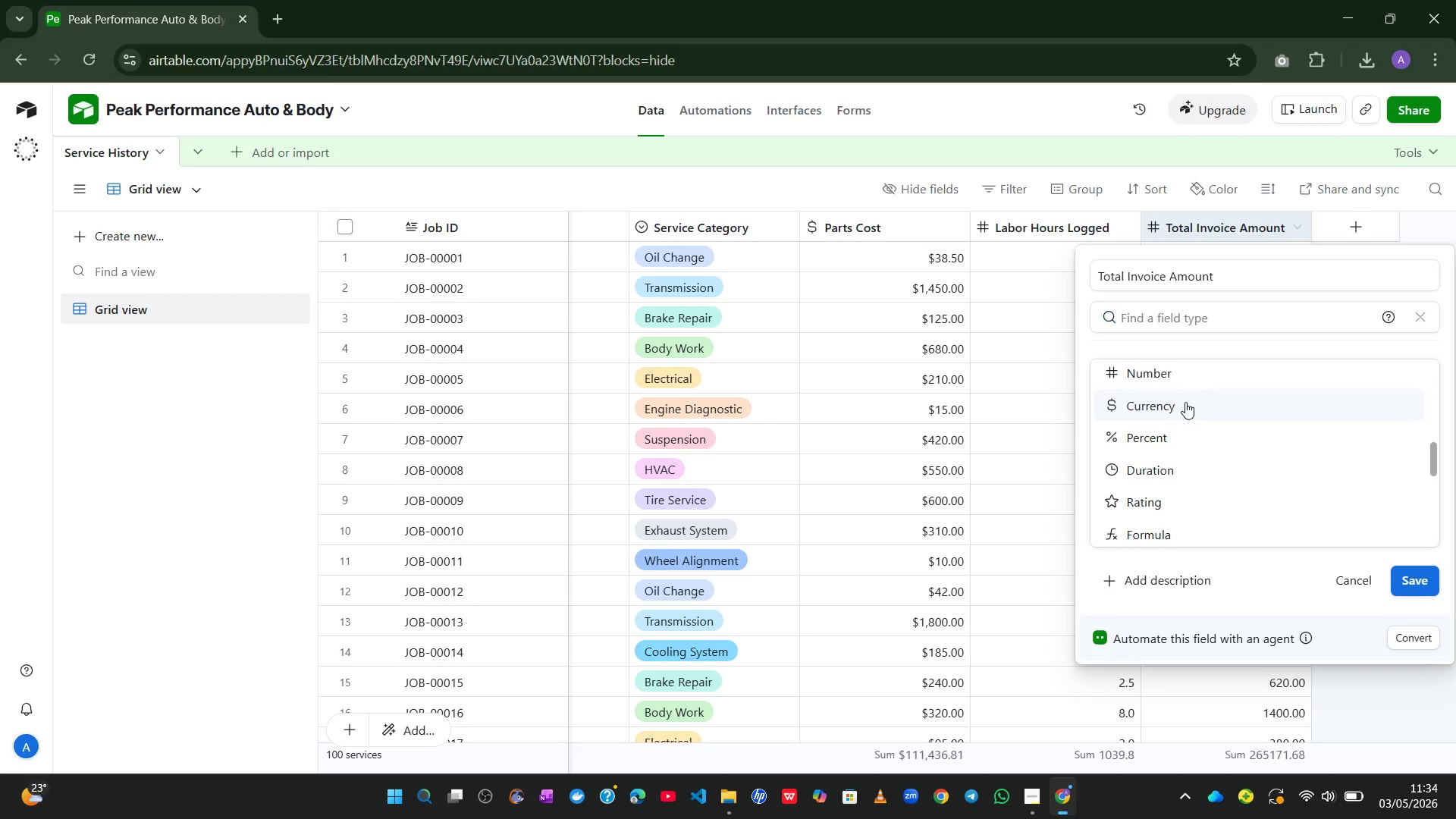 
left_click([1185, 402])
 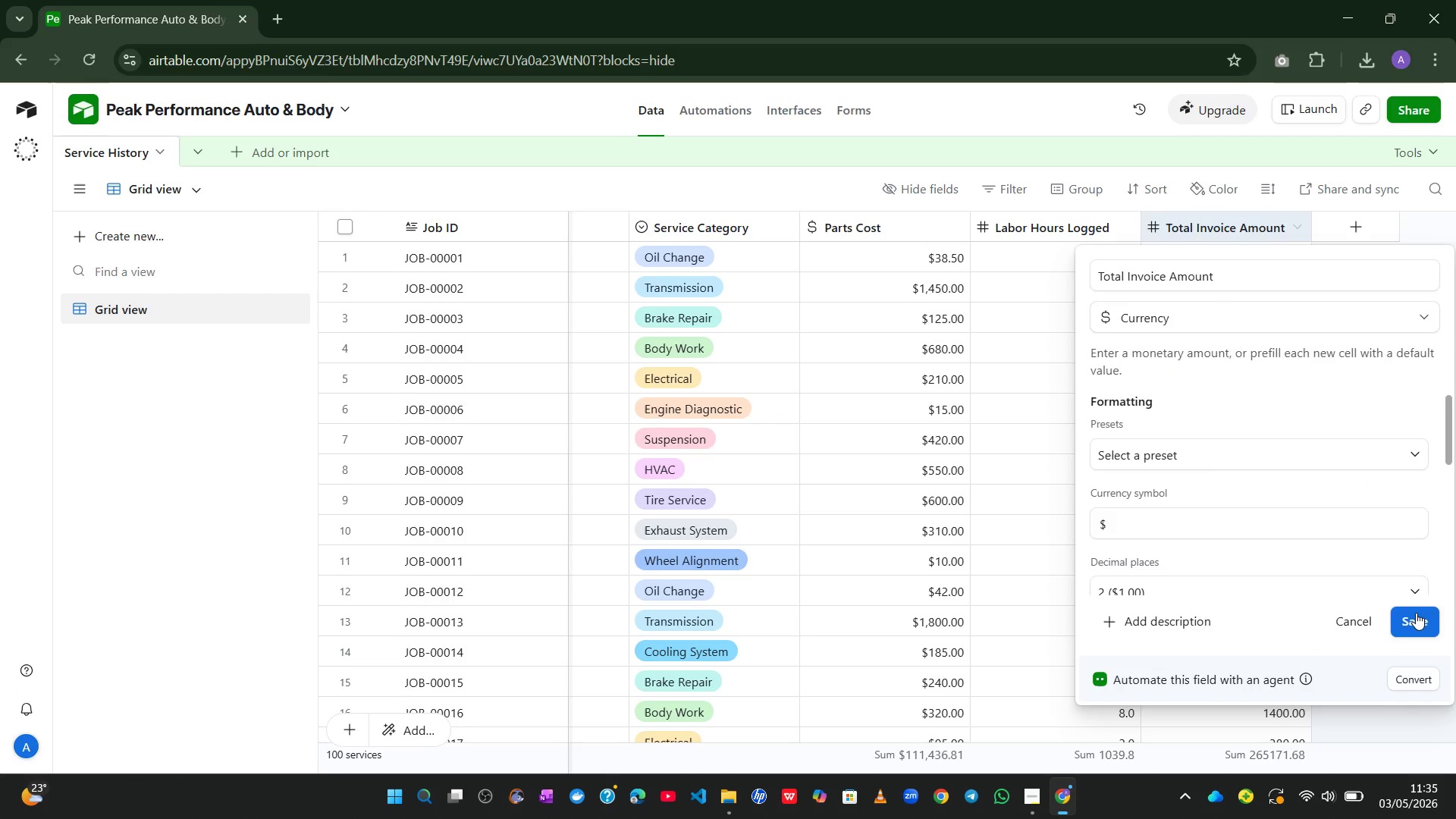 
left_click([1415, 615])
 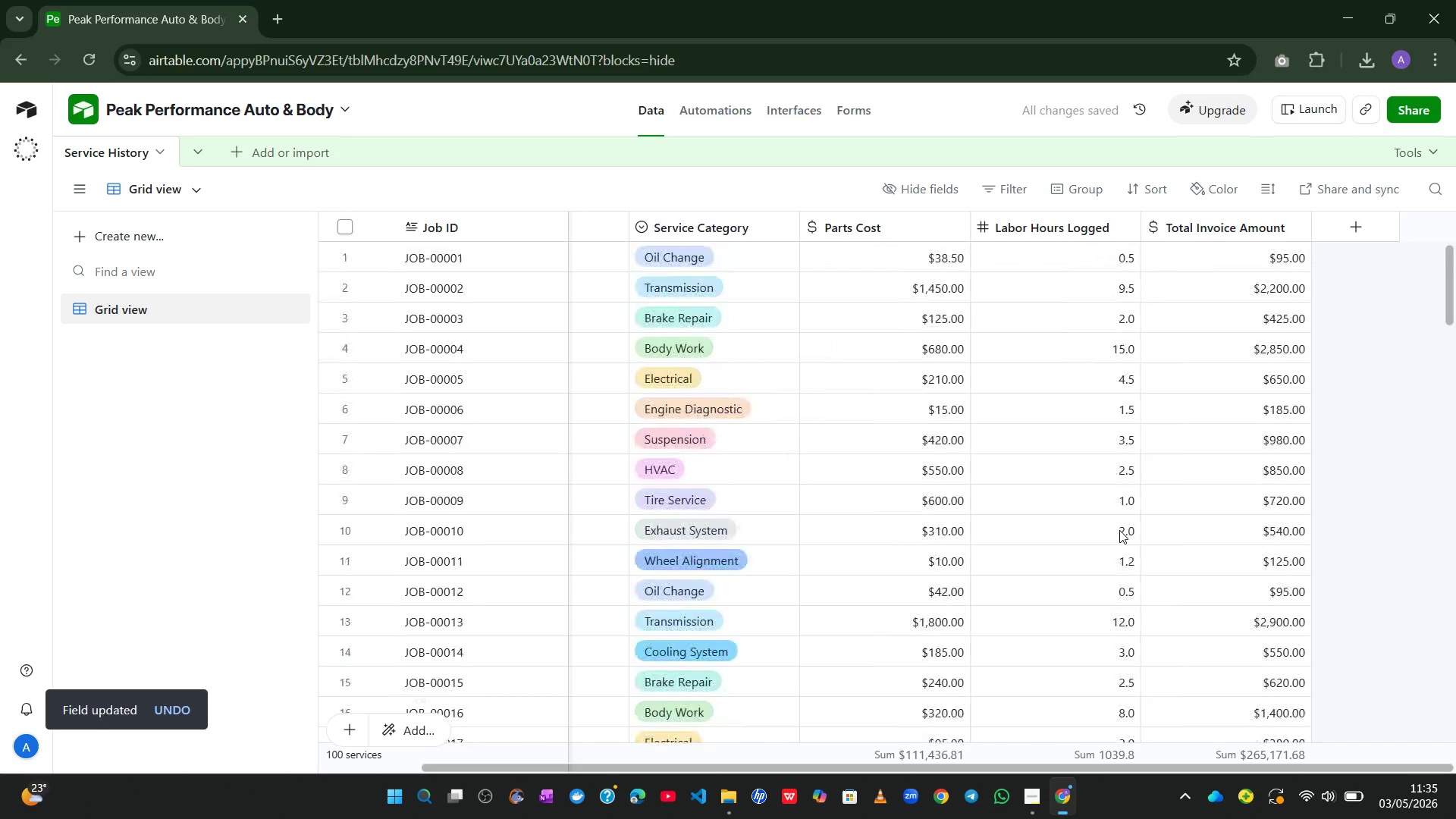 
wait(5.27)
 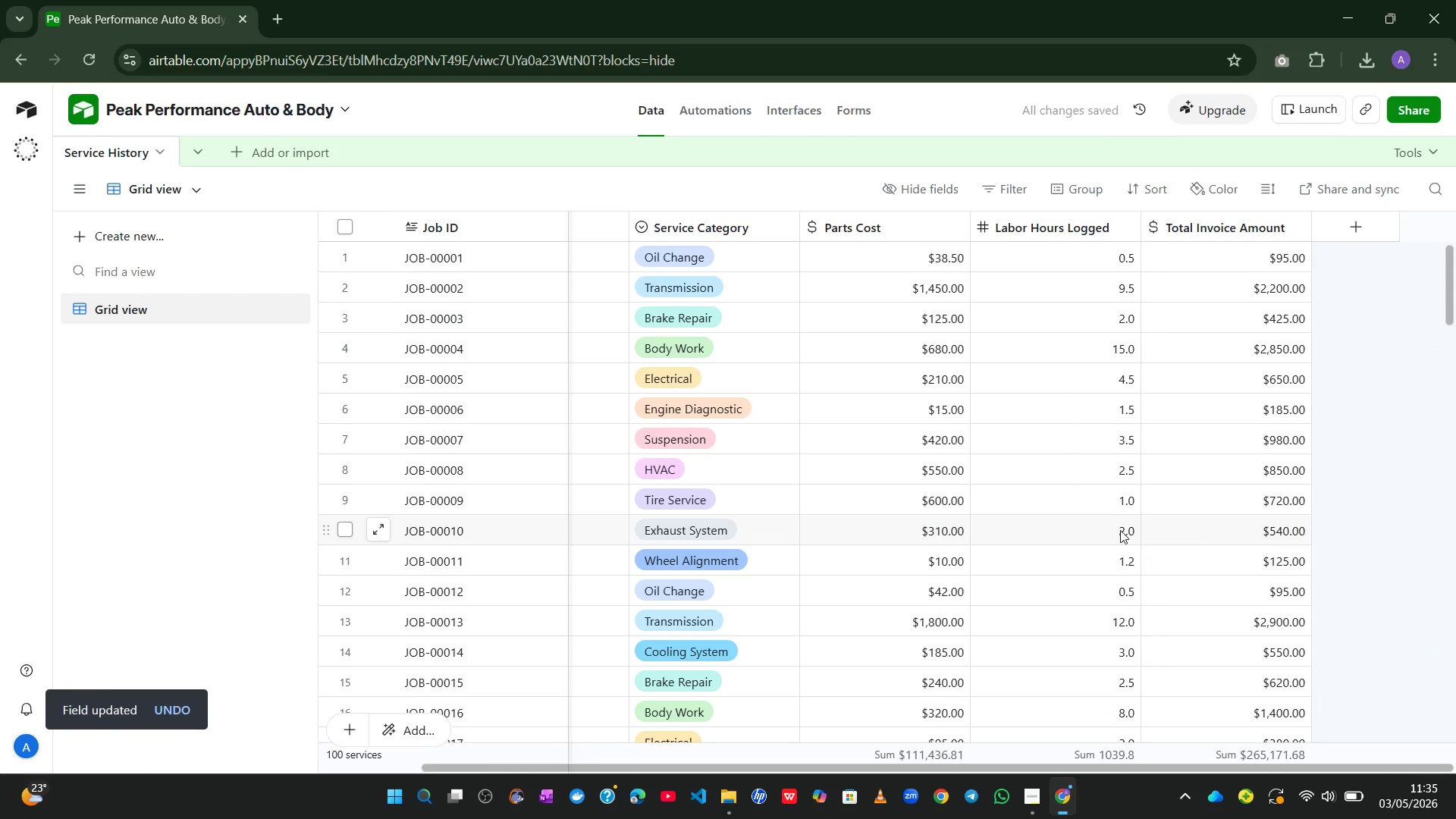 
mouse_move([655, 274])
 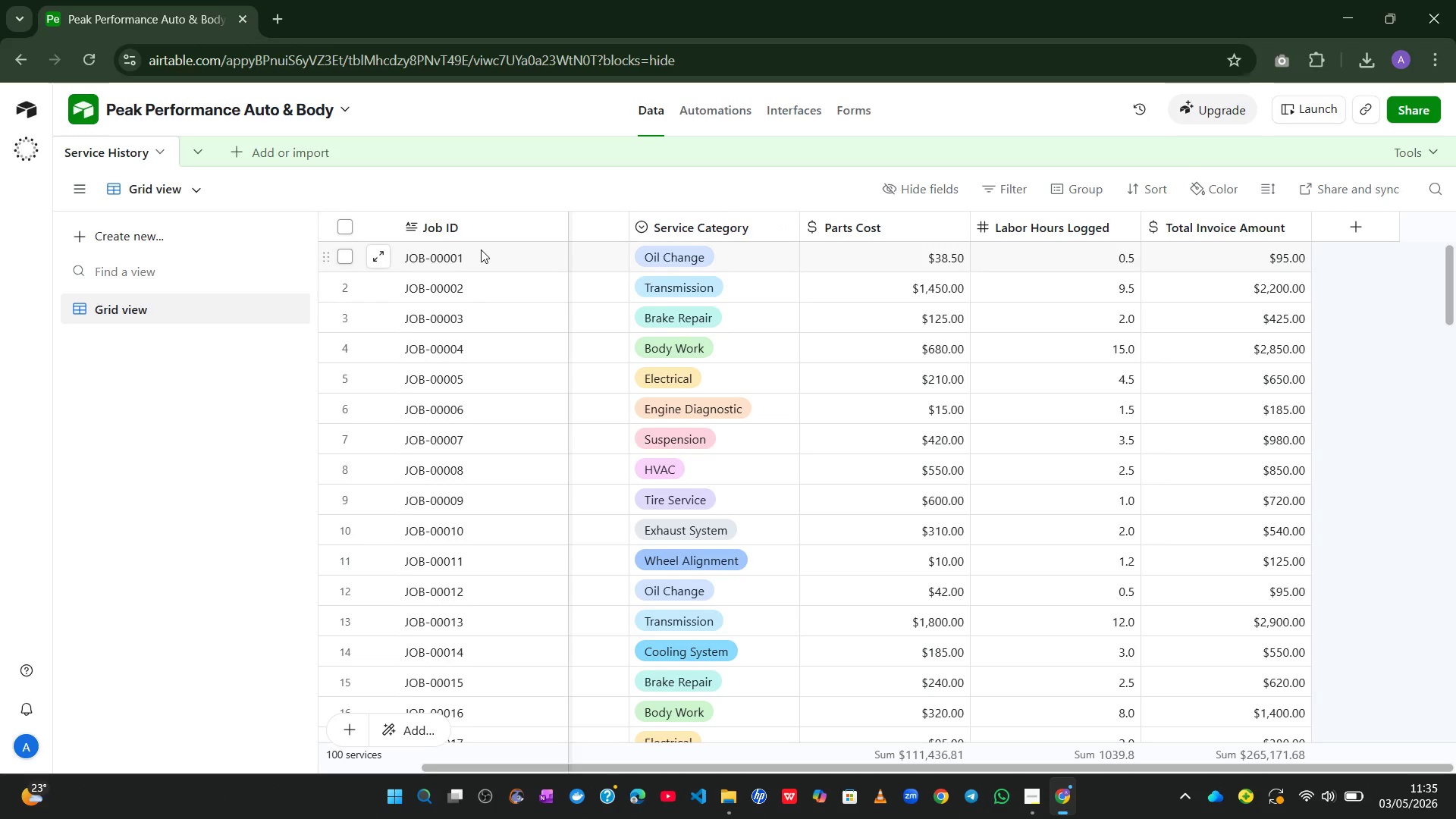 
wait(17.82)
 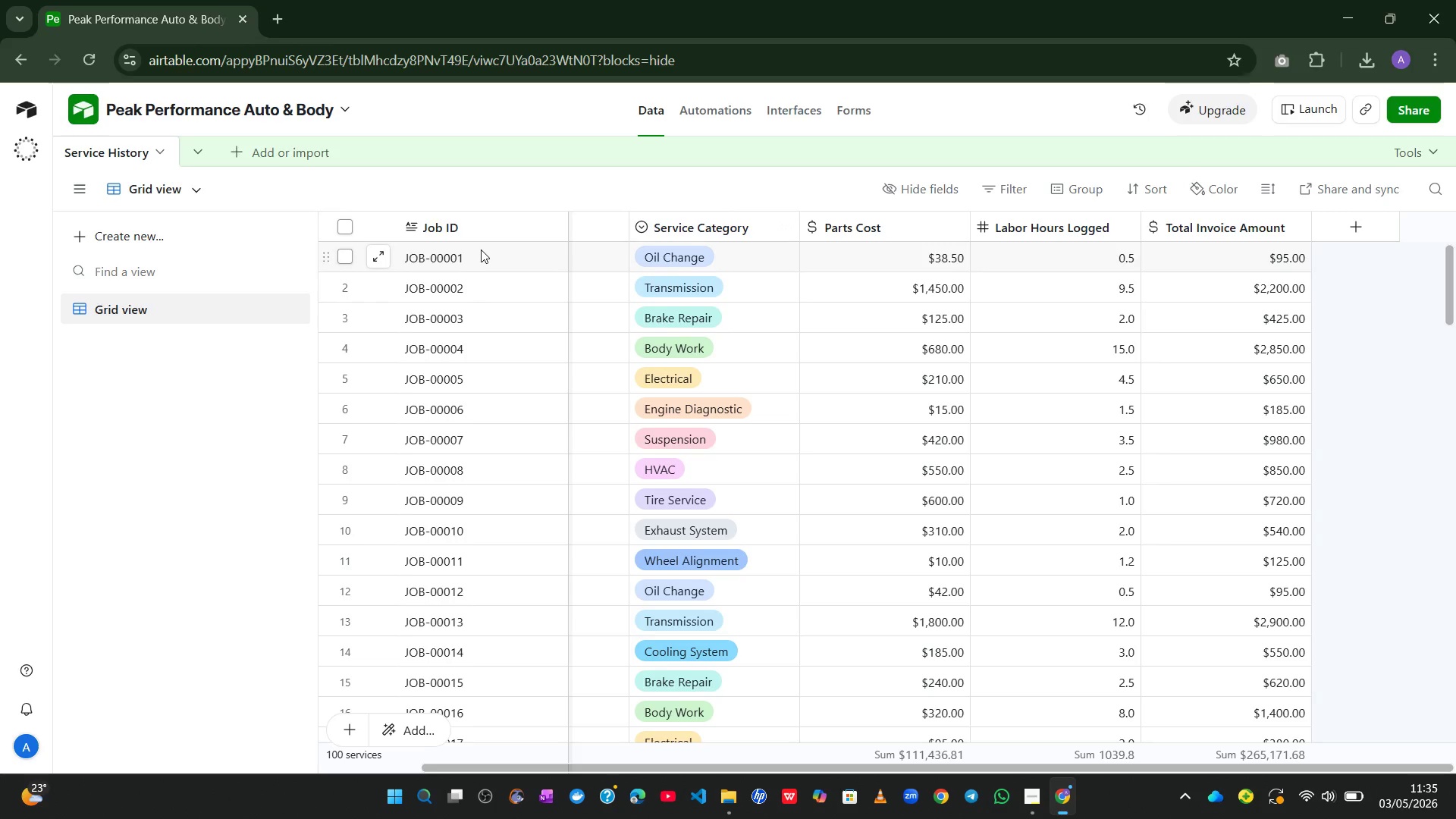 
double_click([469, 226])
 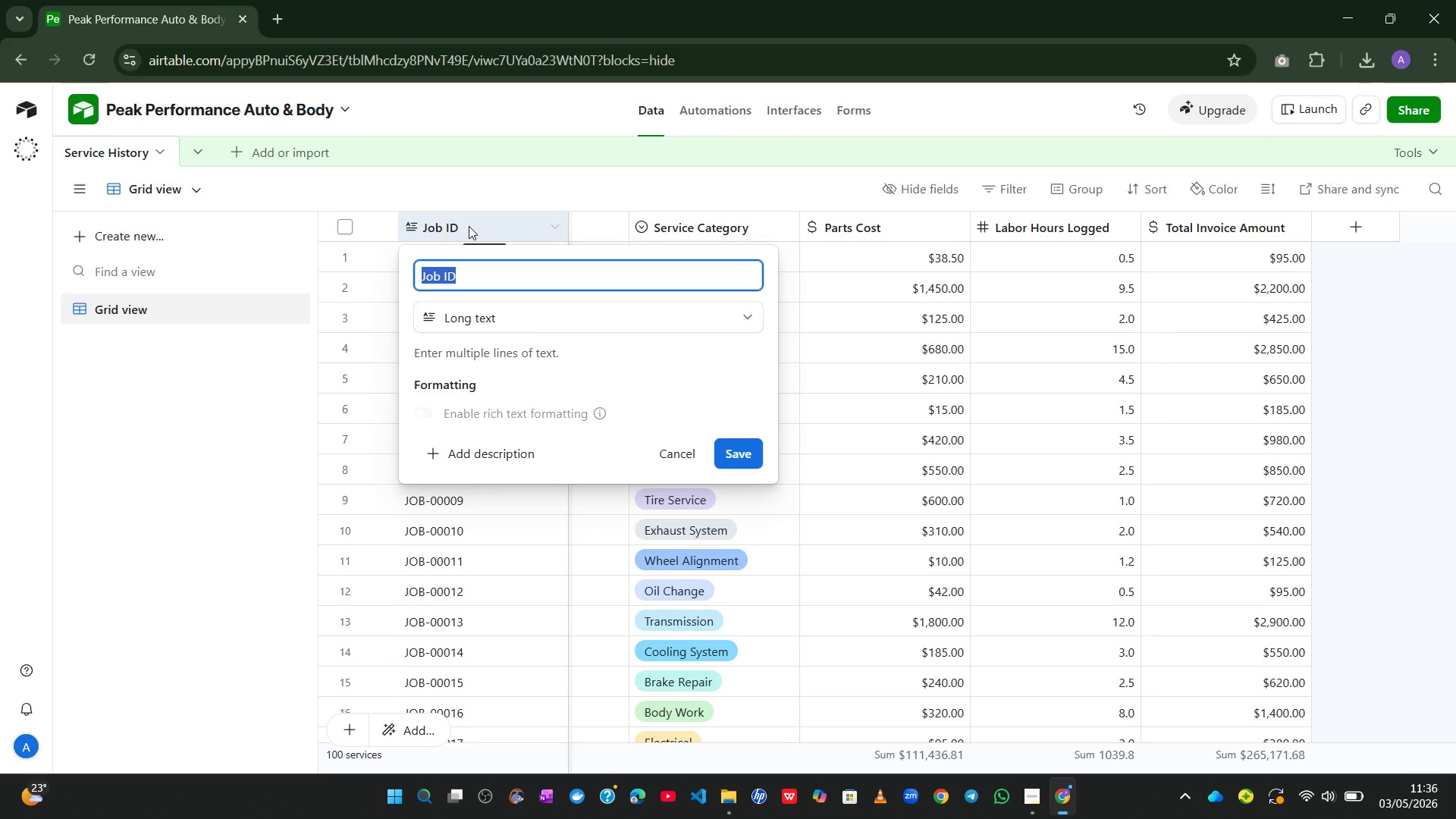 
wait(39.89)
 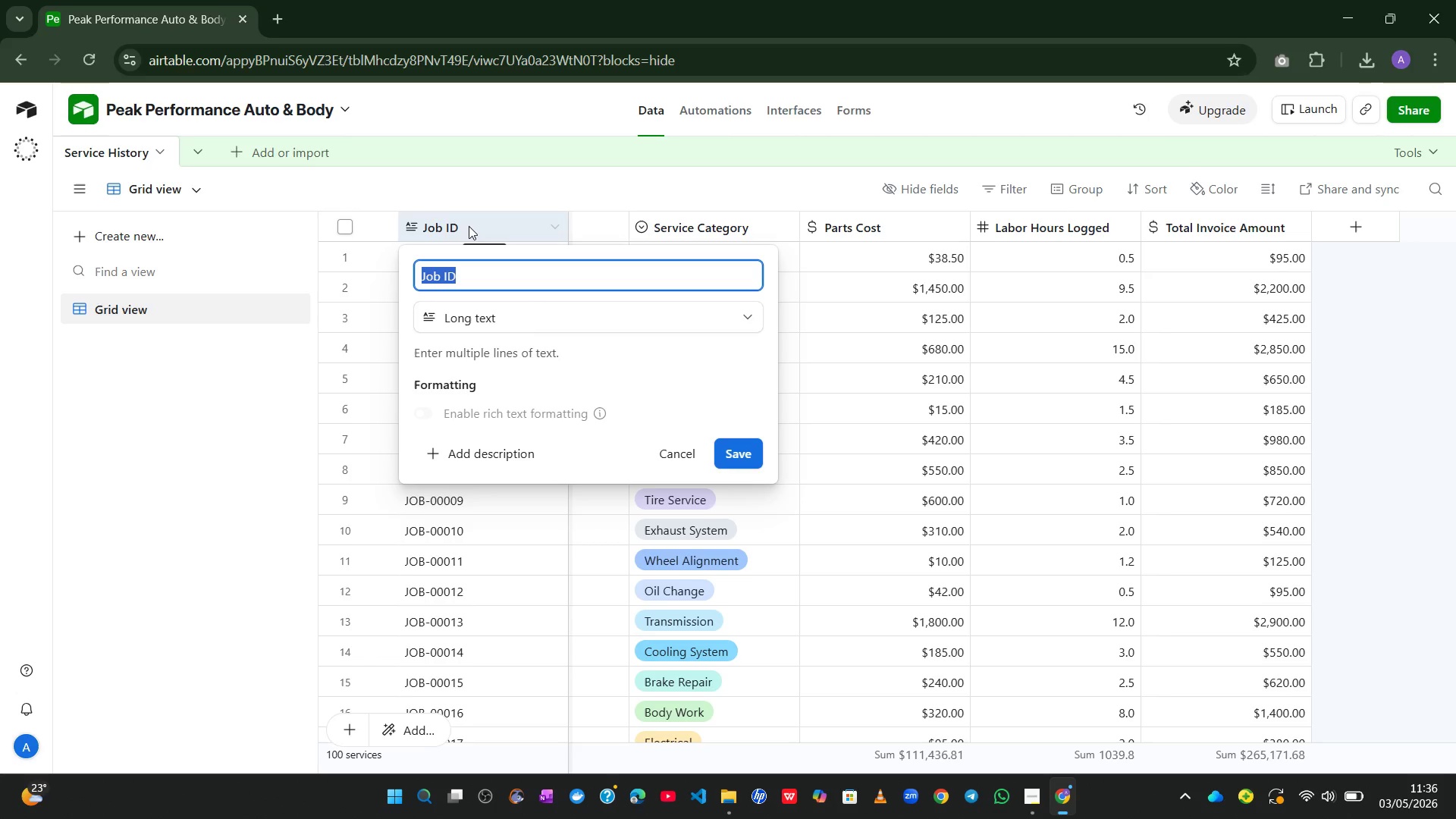 
left_click([553, 327])
 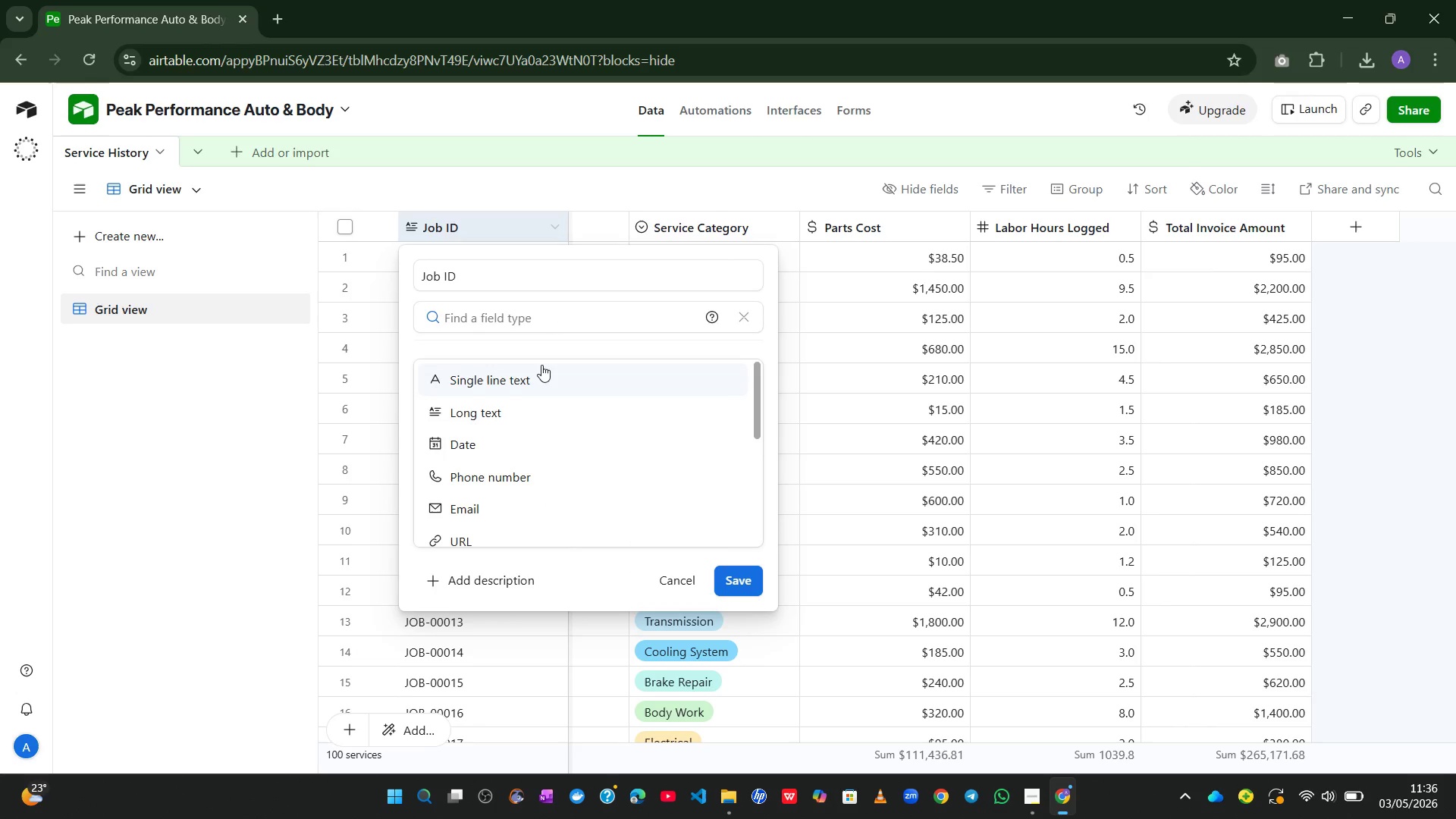 
left_click([541, 365])
 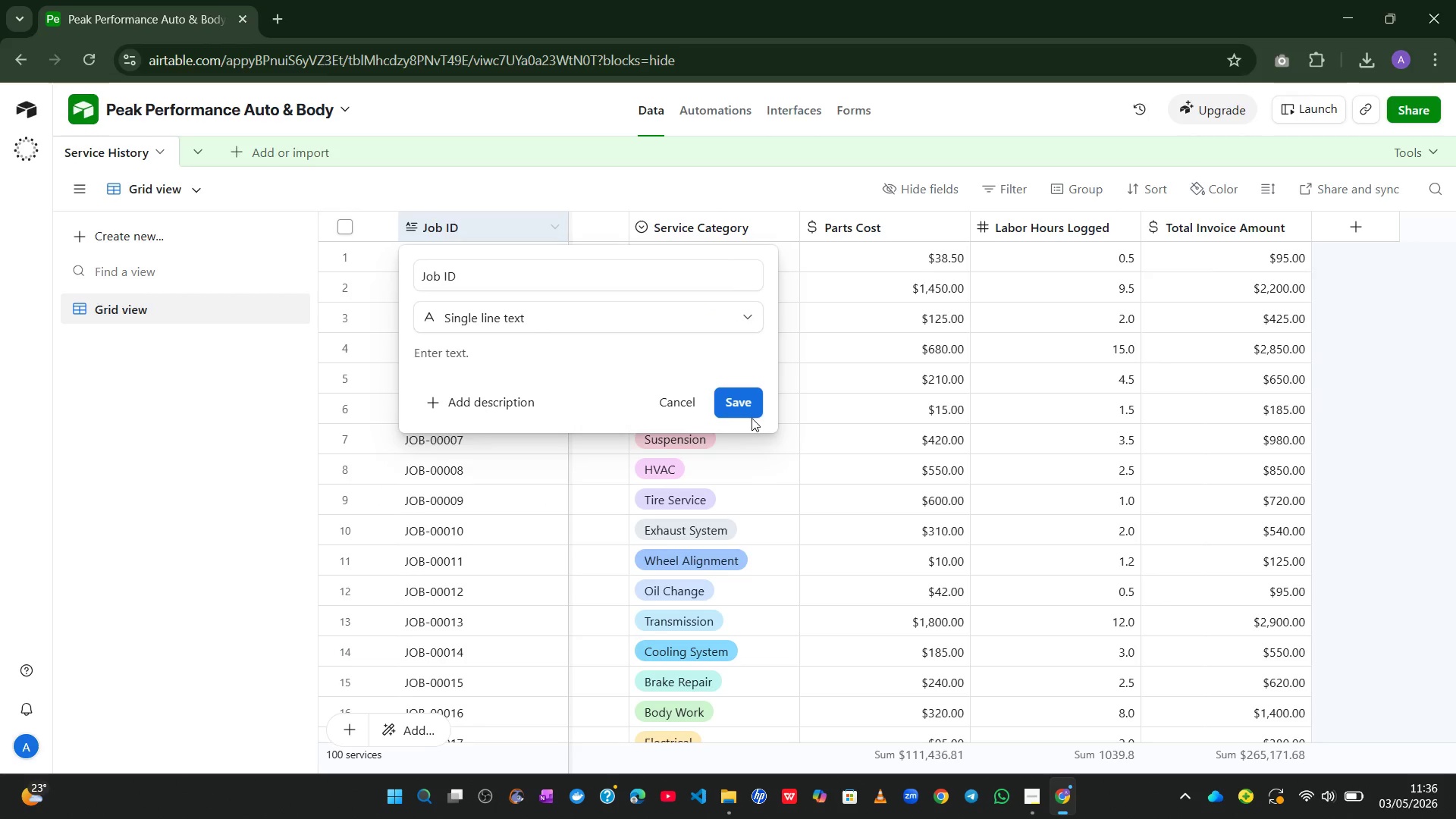 
left_click([742, 405])
 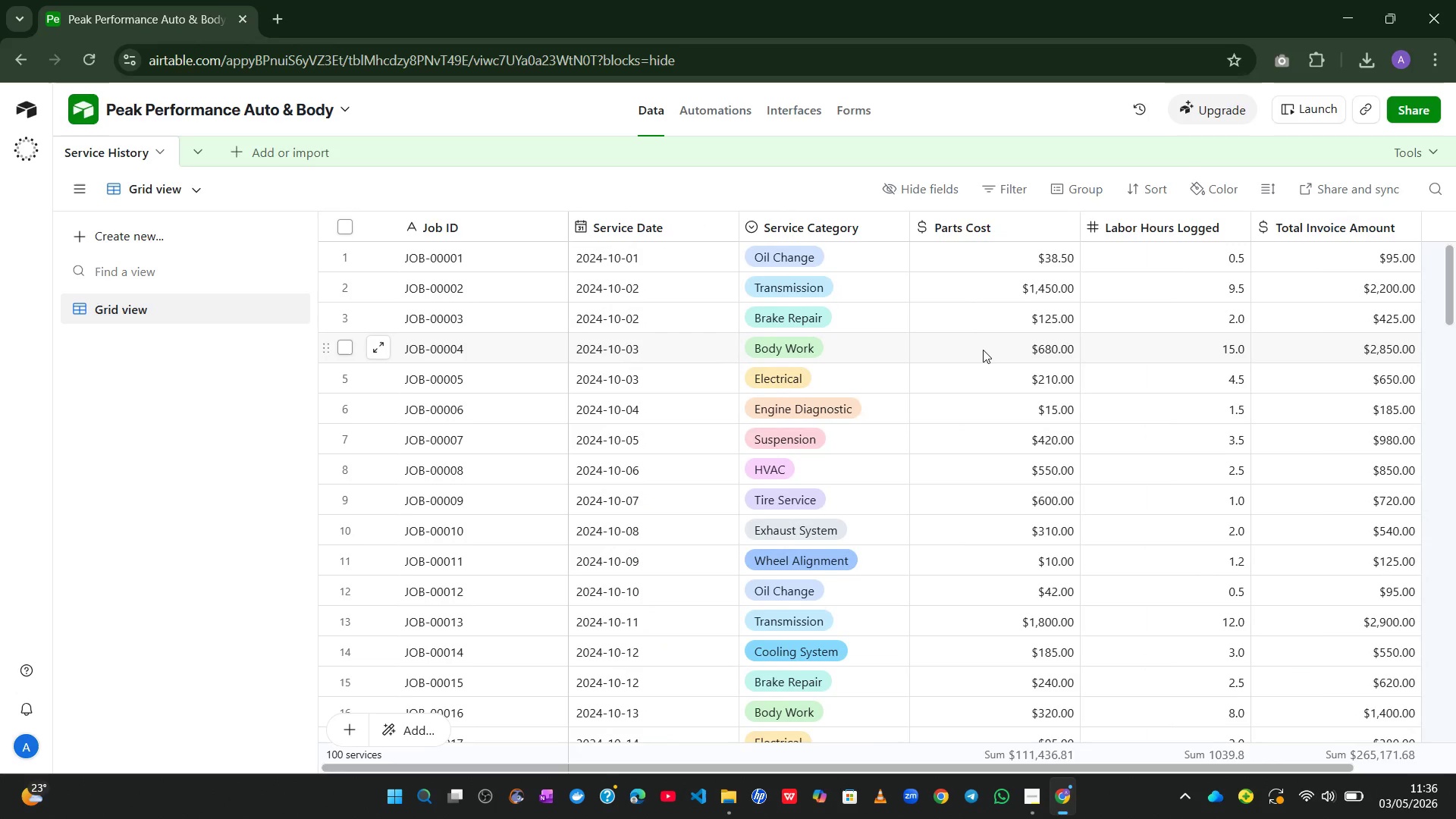 
wait(18.09)
 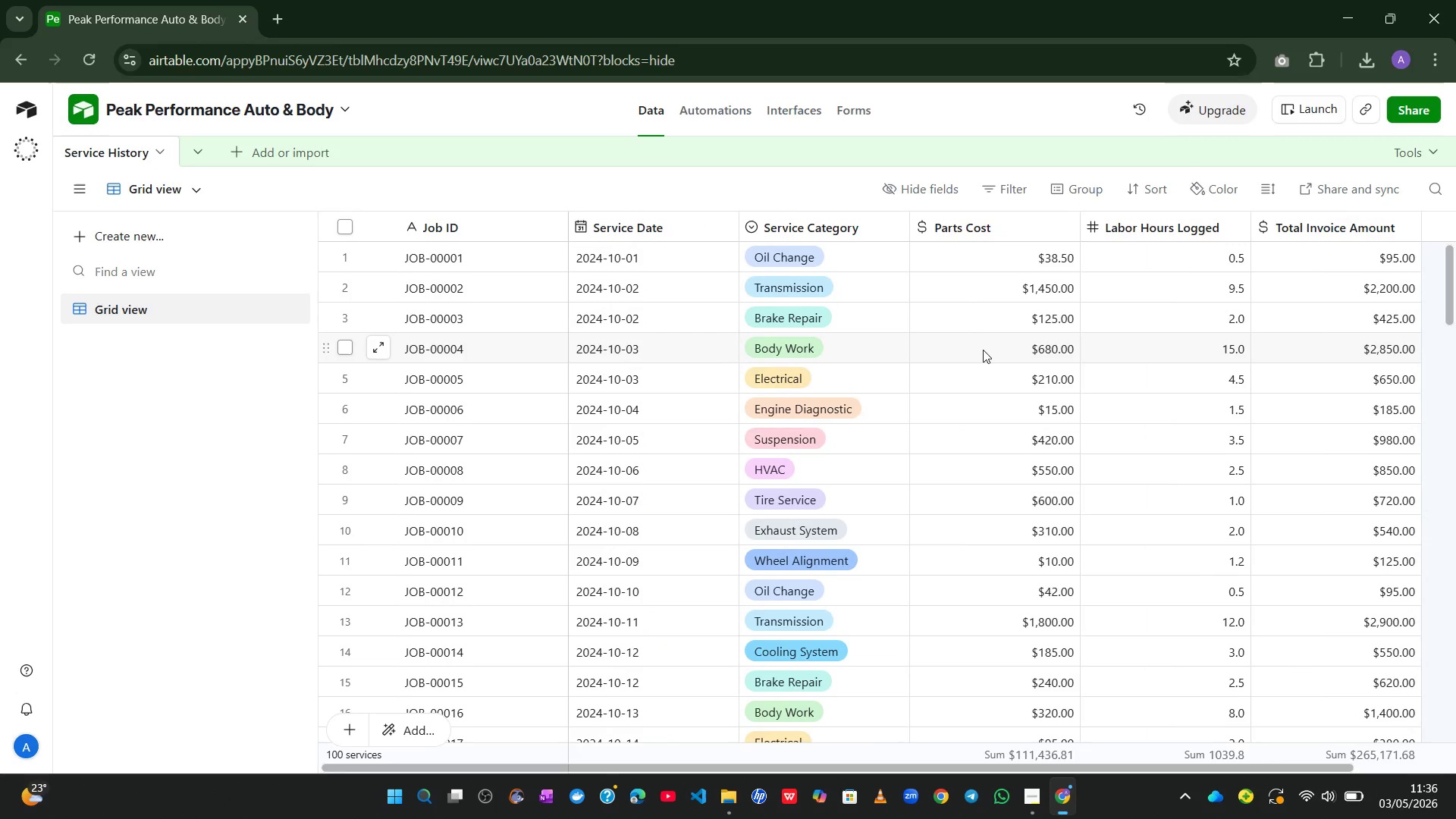 
left_click([1358, 227])
 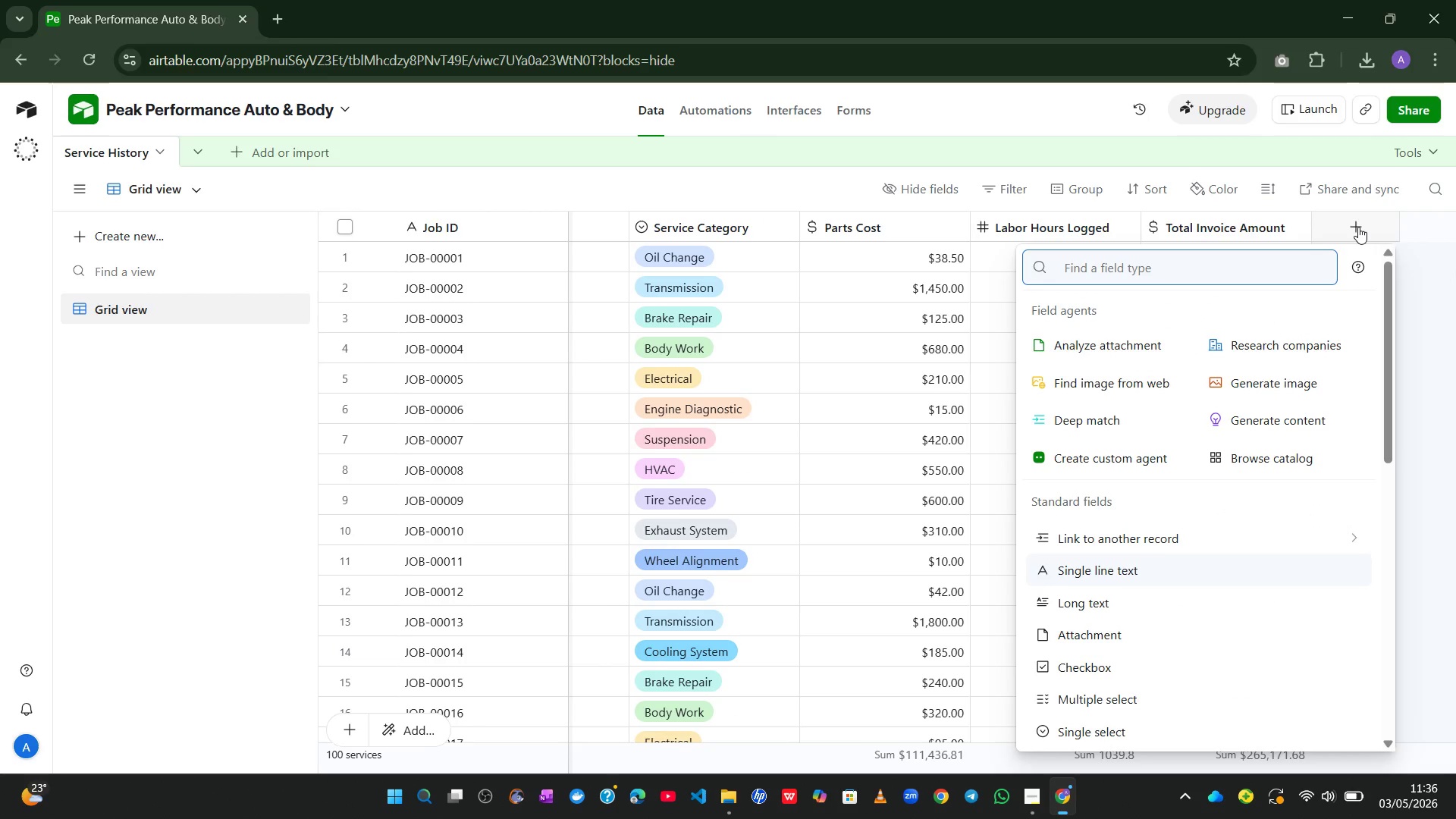 
wait(10.09)
 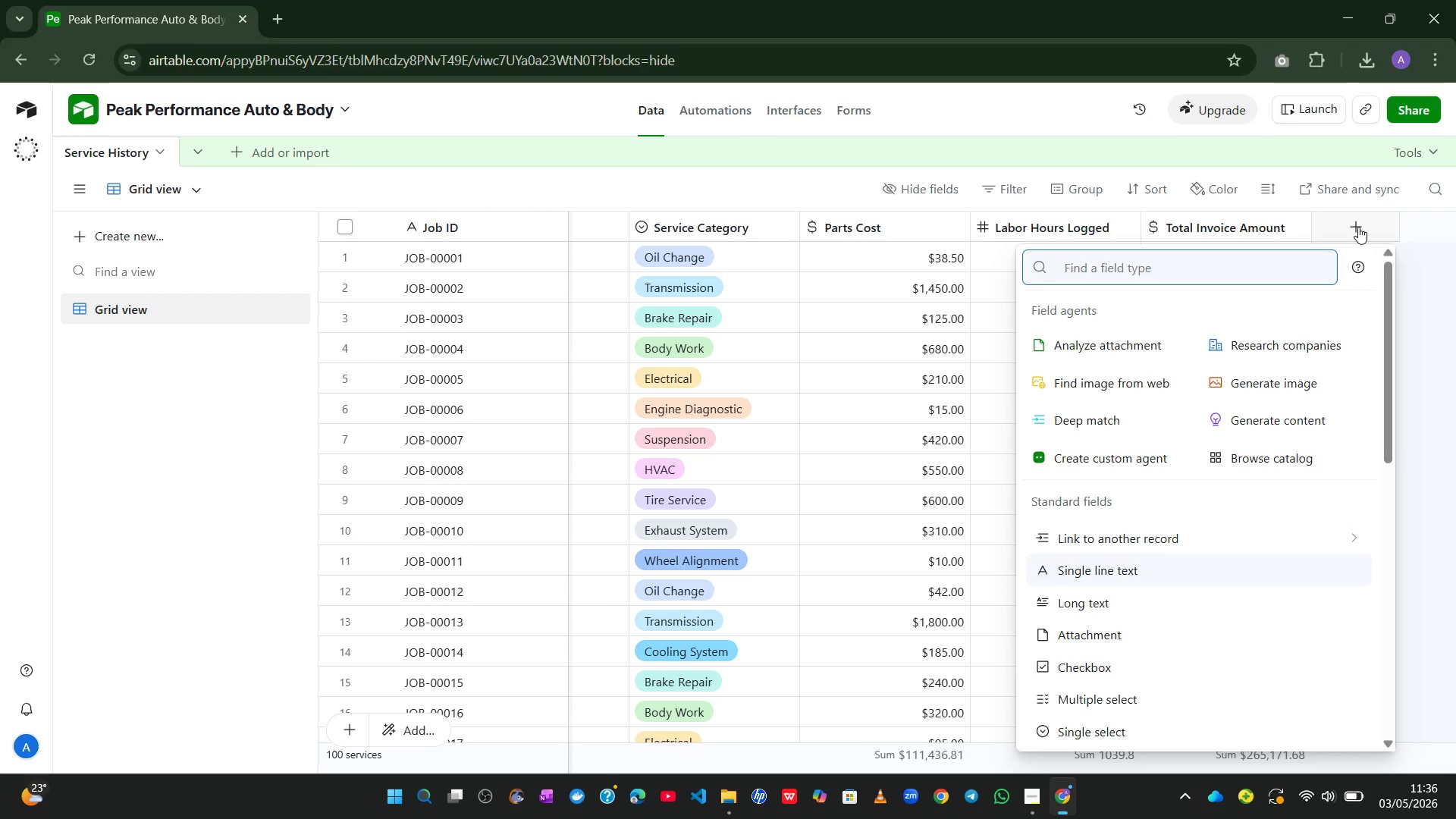 
left_click([1082, 574])
 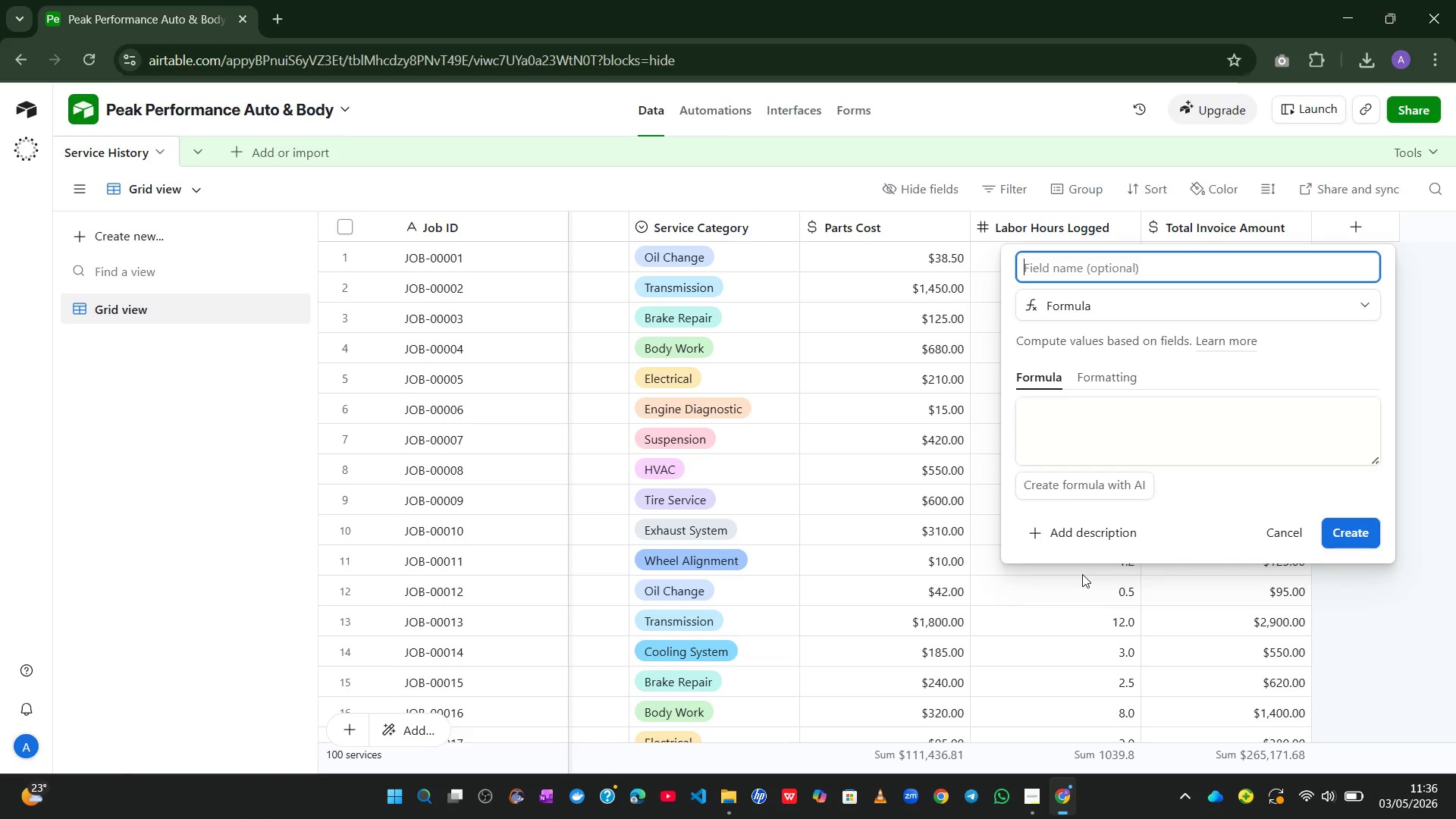 
type(Gross Profit)
 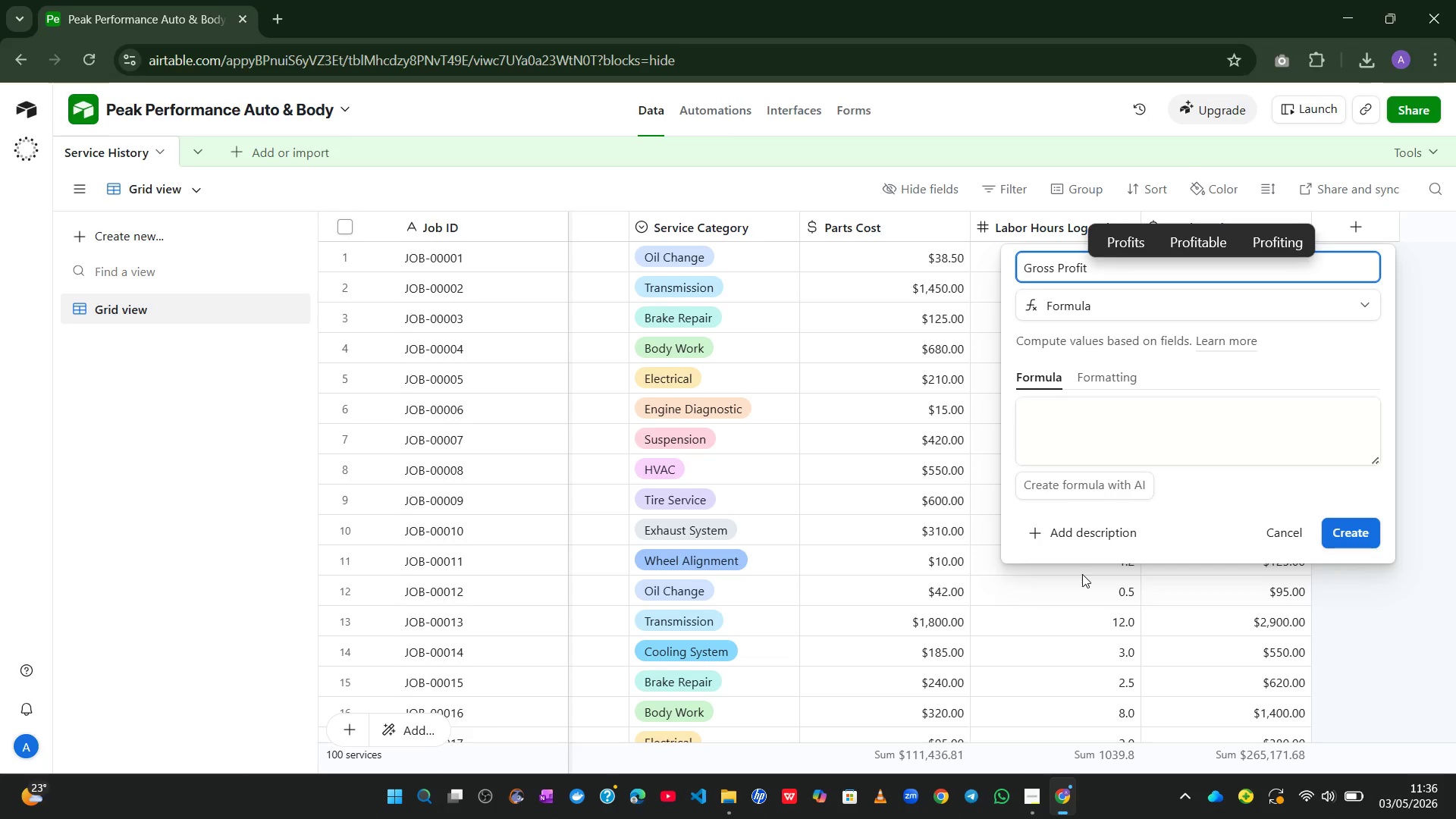 
left_click([1178, 415])
 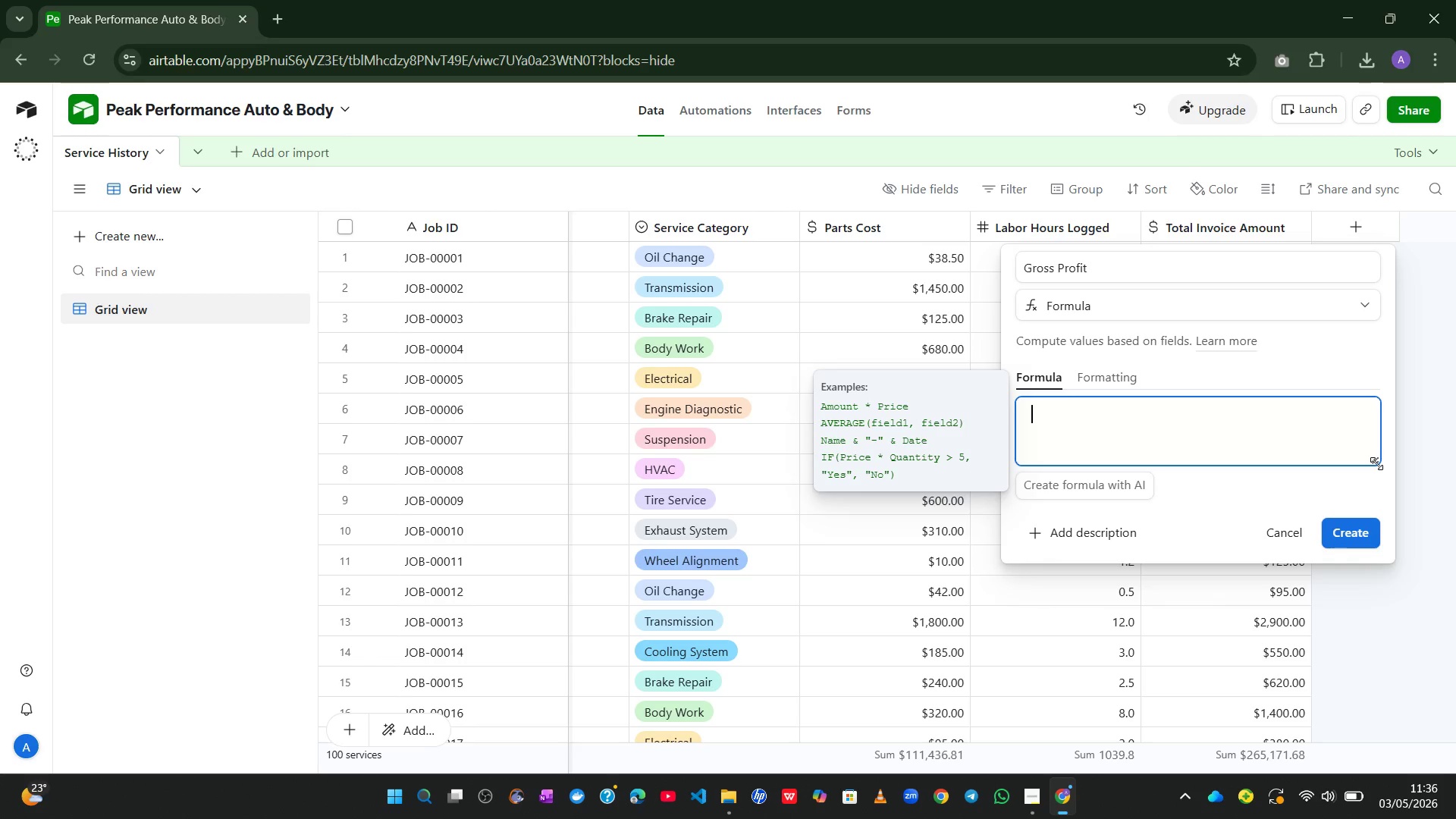 
left_click_drag(start_coordinate=[1376, 463], to_coordinate=[1386, 677])
 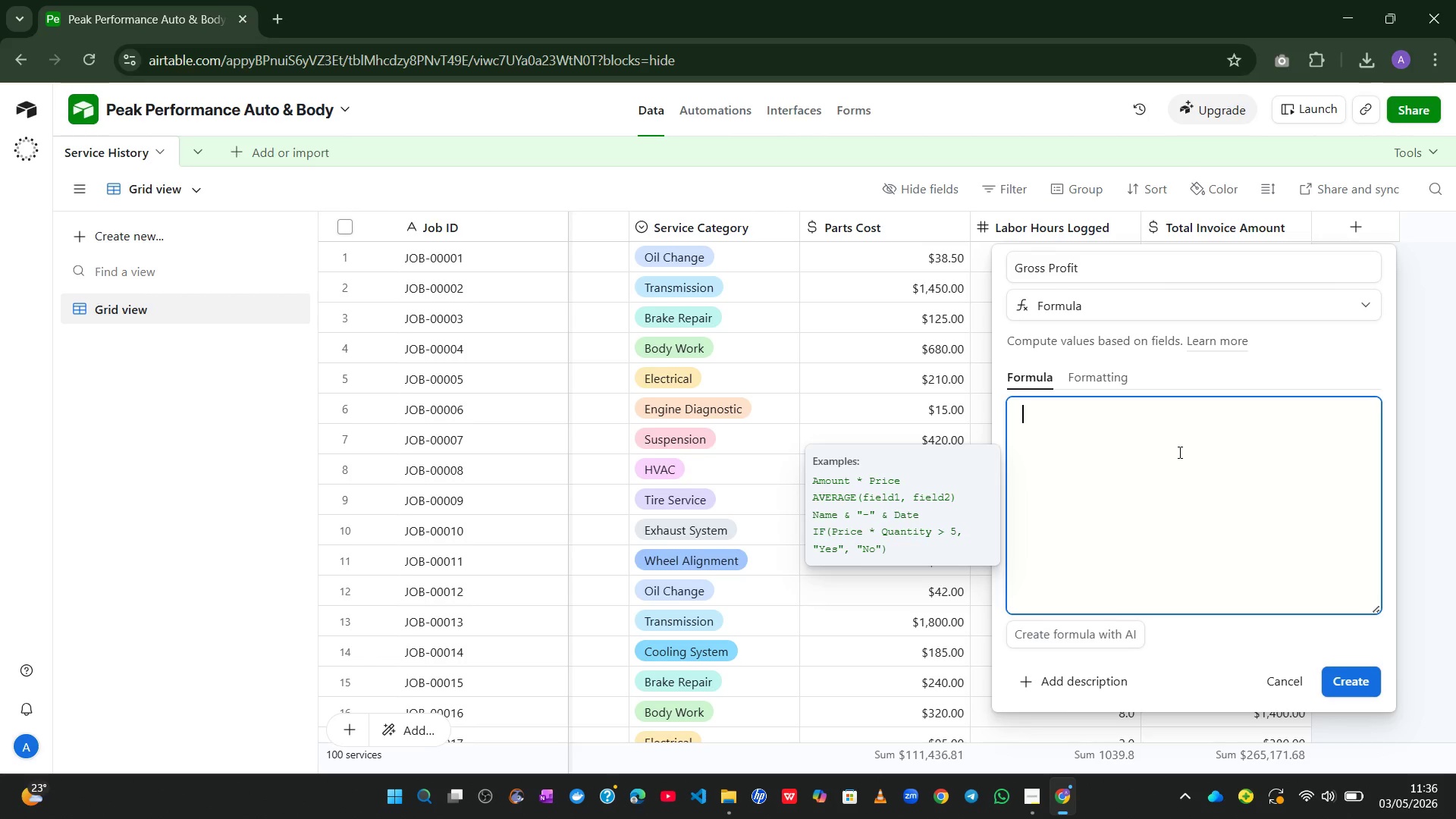 
type({tot)
key(Tab)
 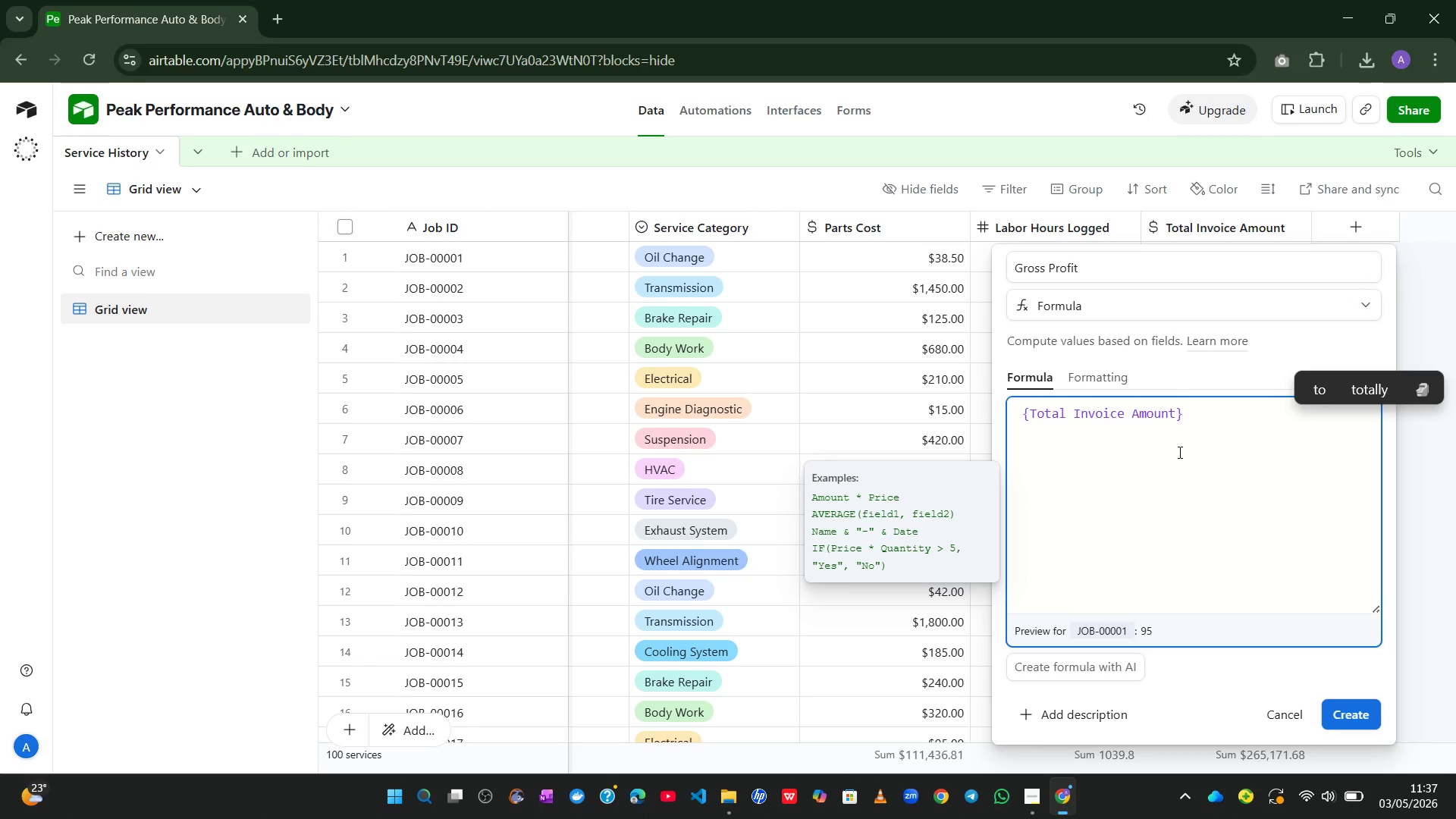 
type(-{pa)
key(Tab)
 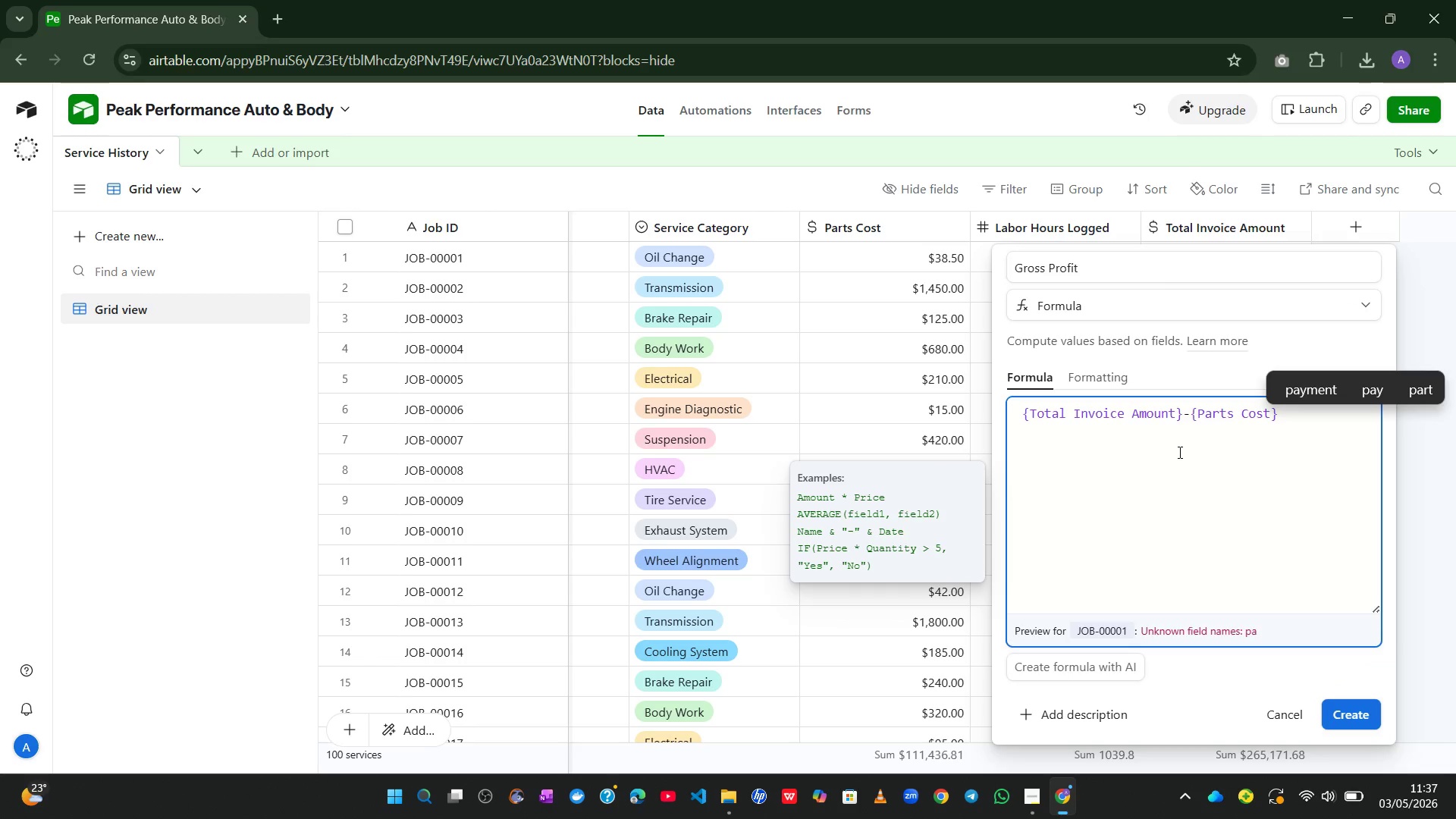 
left_click([1350, 722])
 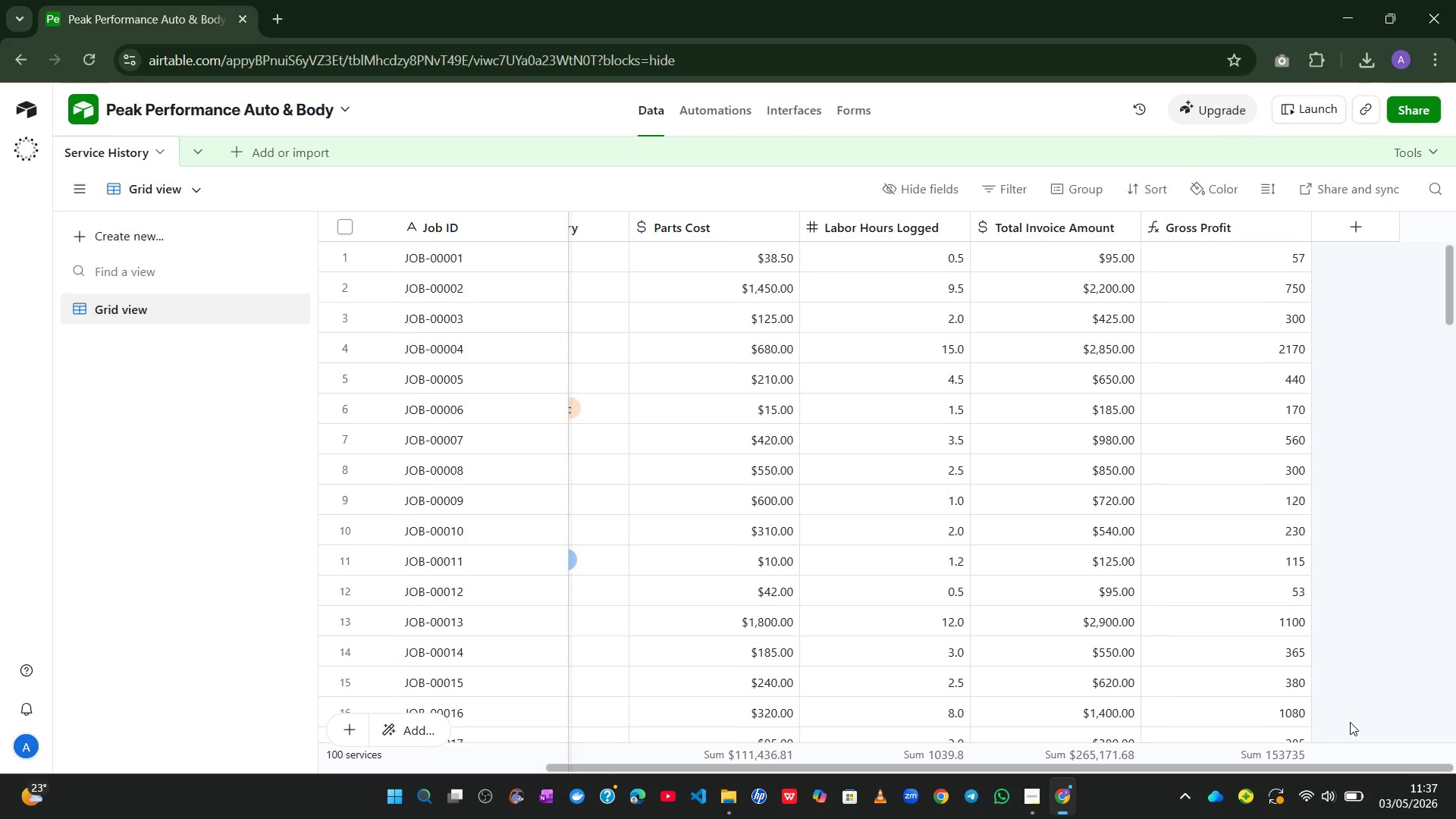 
wait(23.62)
 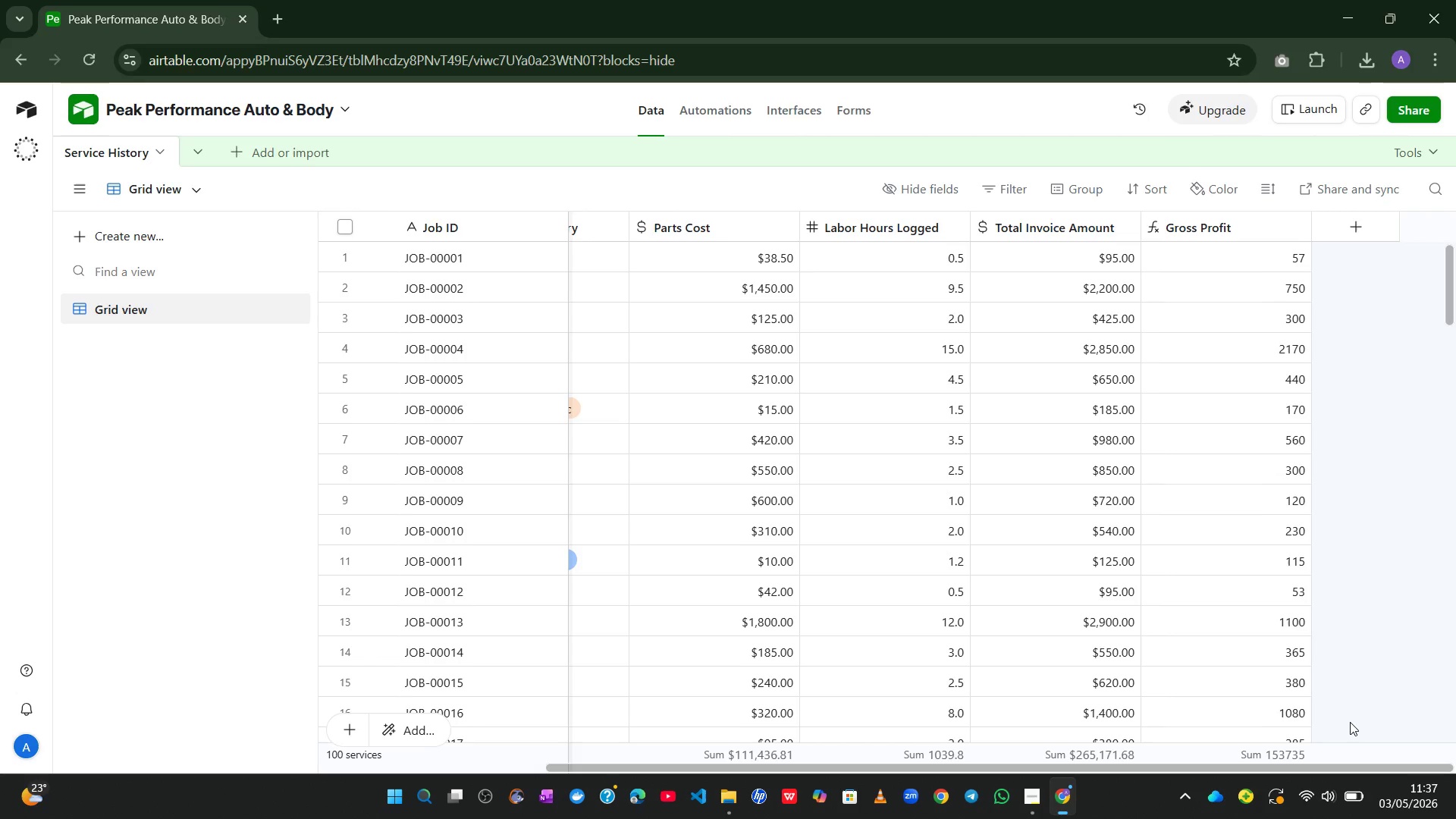 
left_click_drag(start_coordinate=[1340, 243], to_coordinate=[1353, 226])
 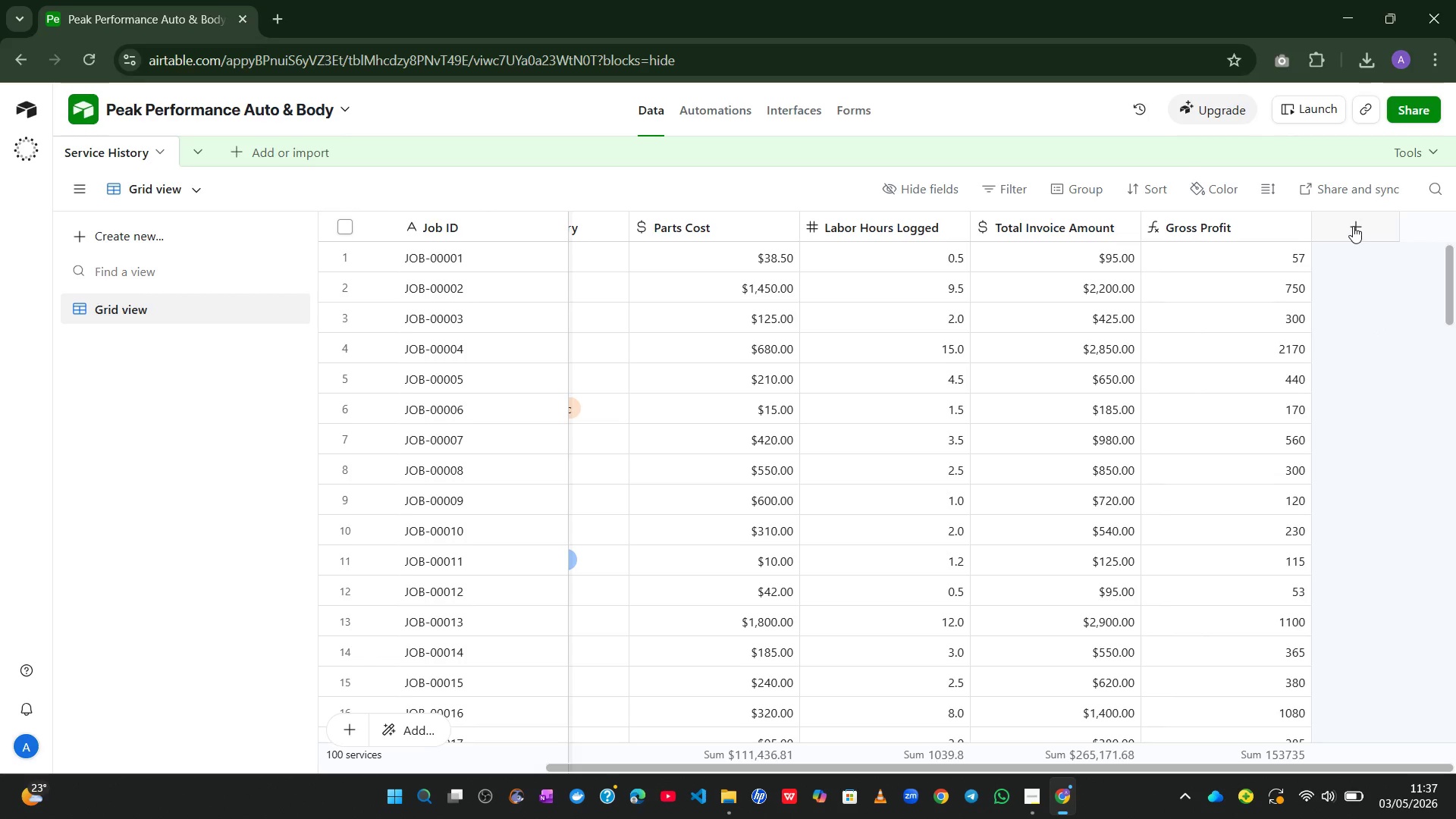 
left_click([1353, 226])
 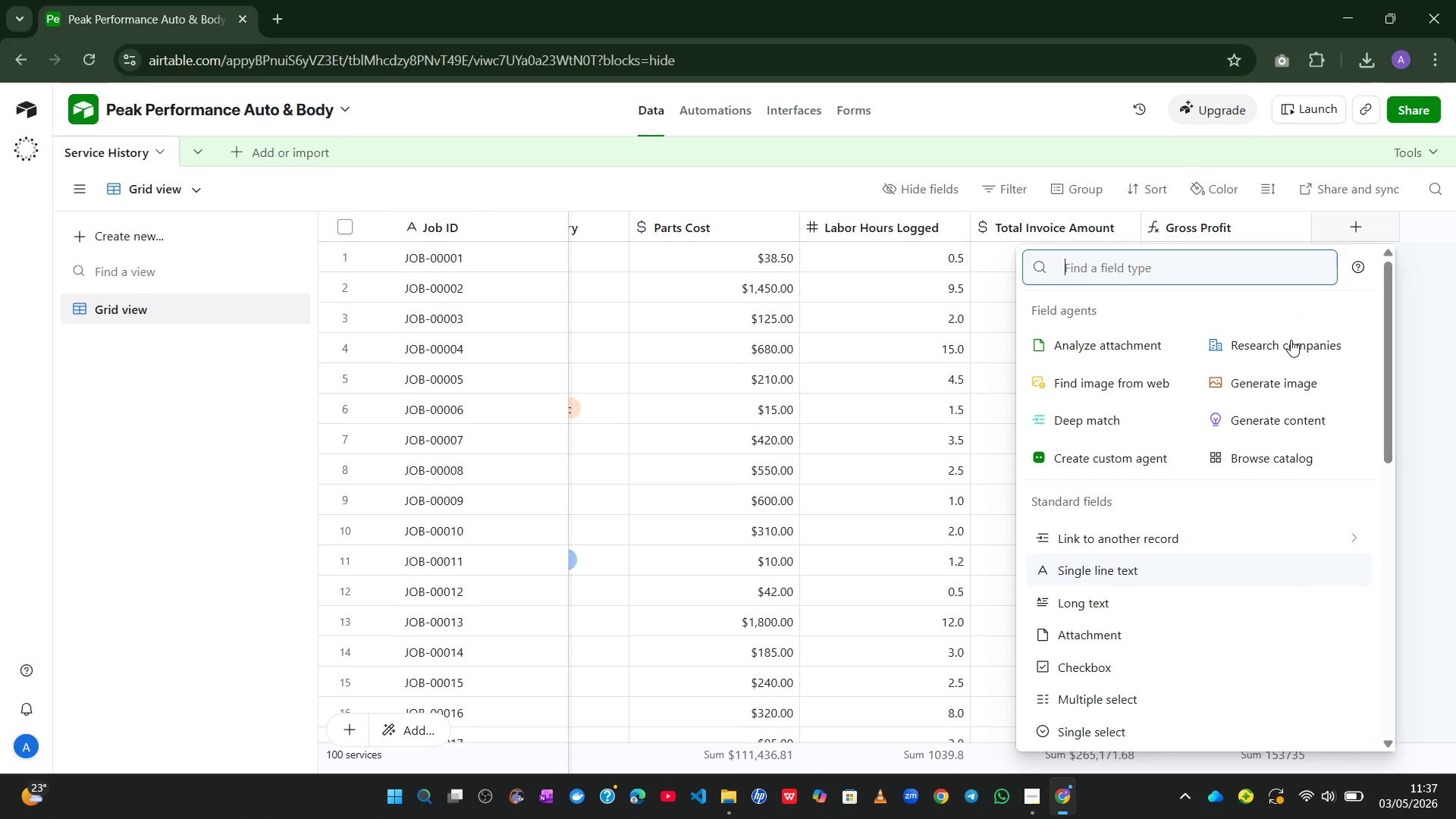 
mouse_move([1210, 495])
 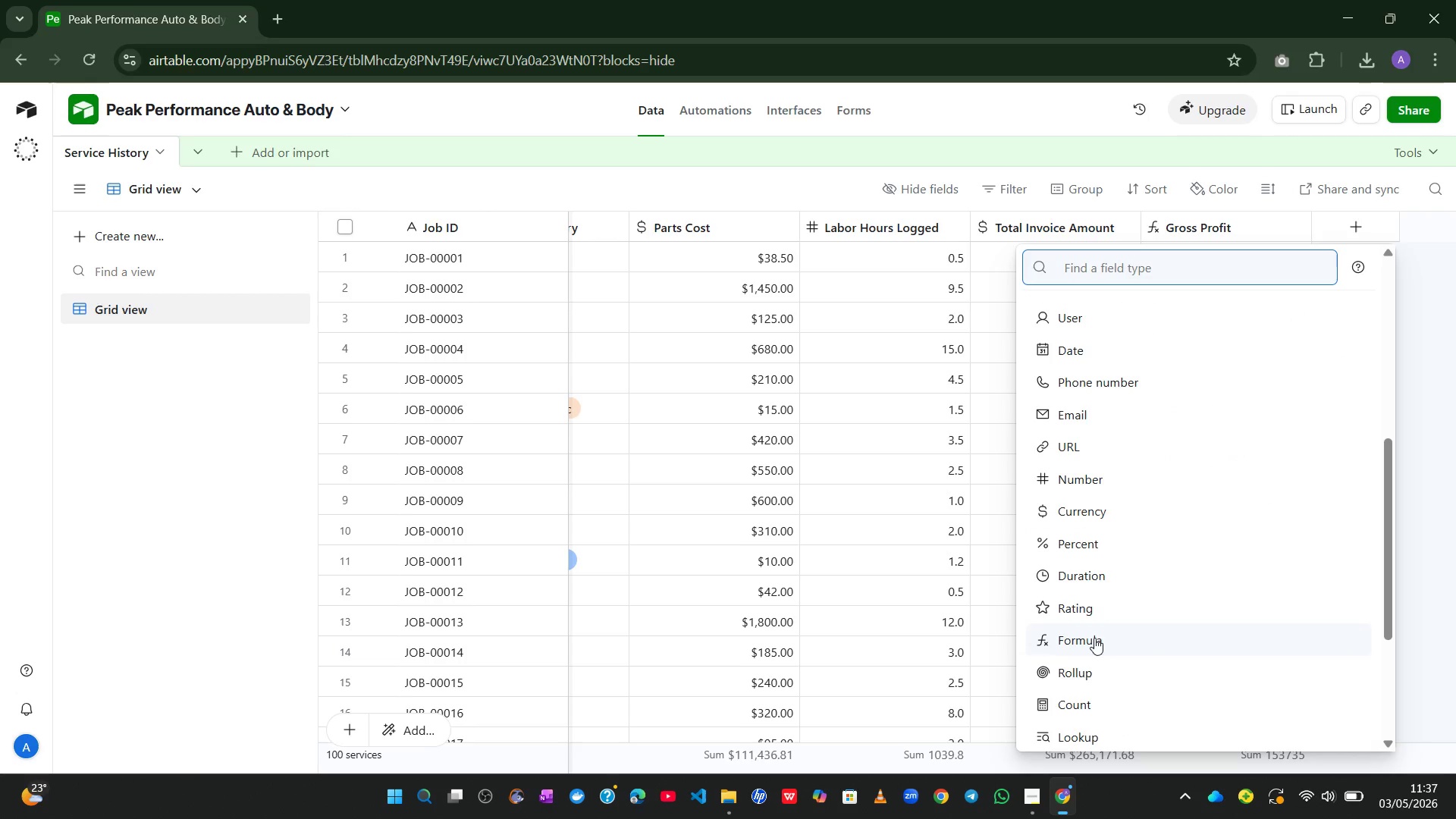 
left_click([1094, 639])
 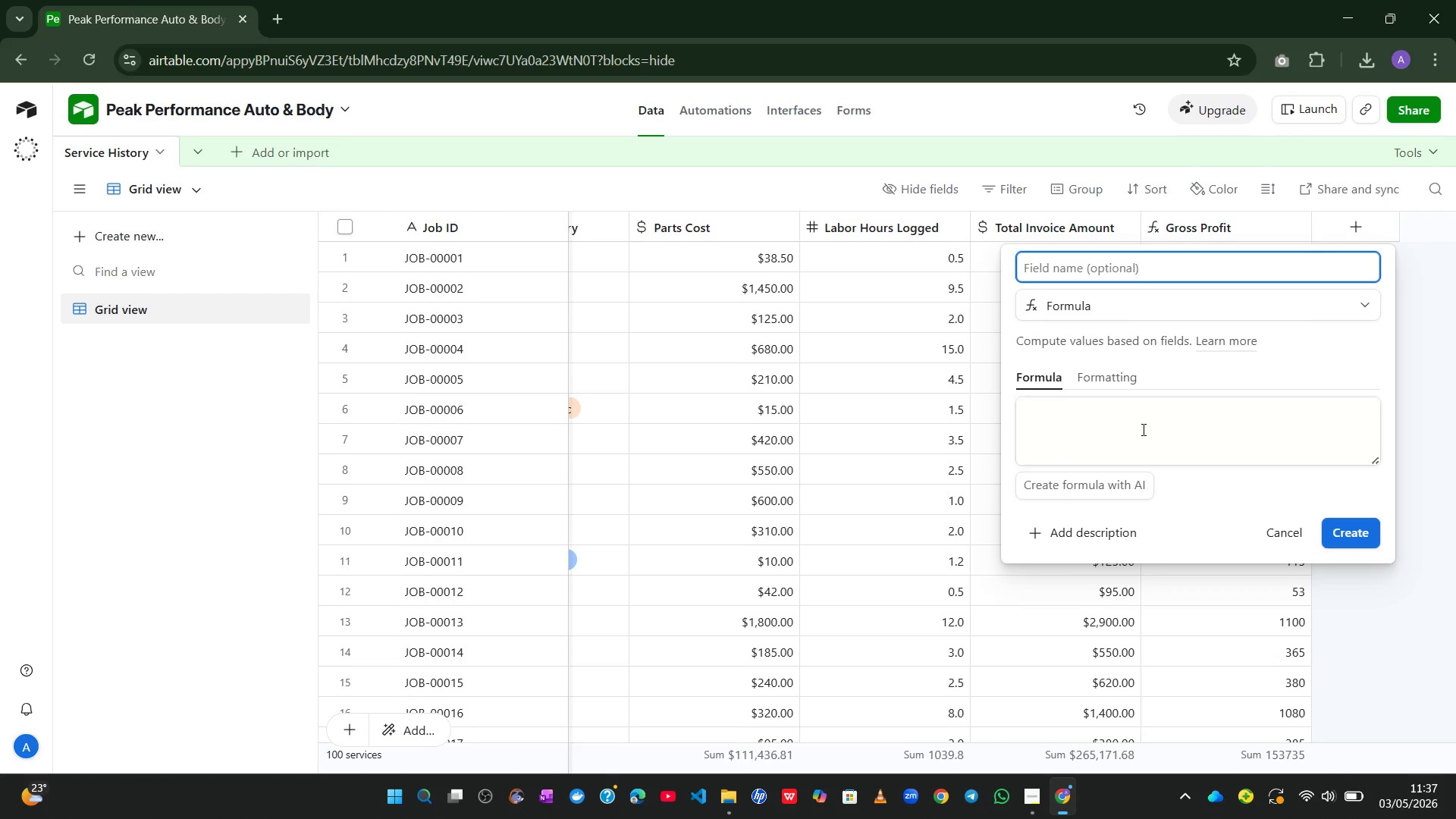 
type(Gross Margin %)
 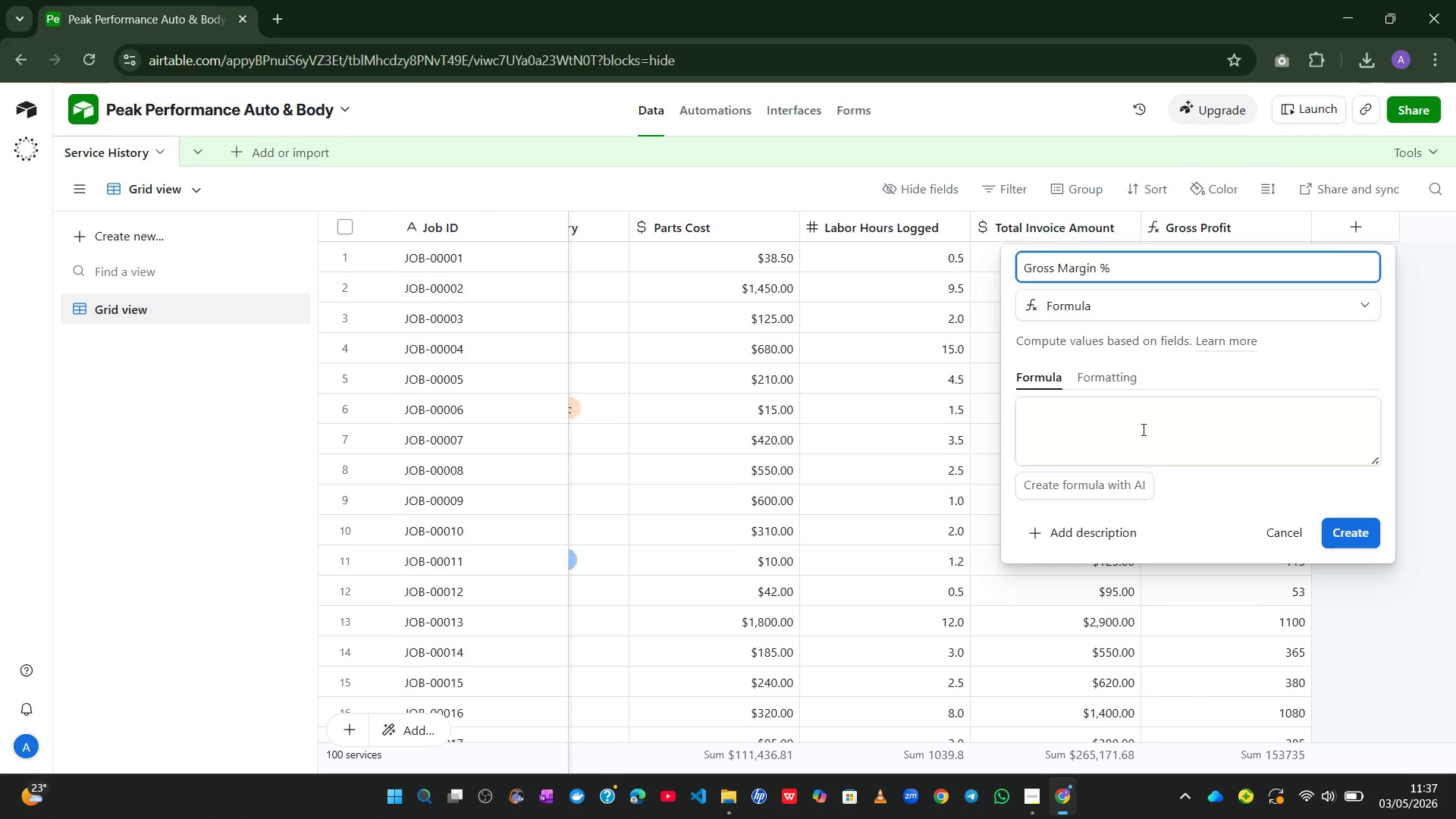 
left_click([1094, 412])
 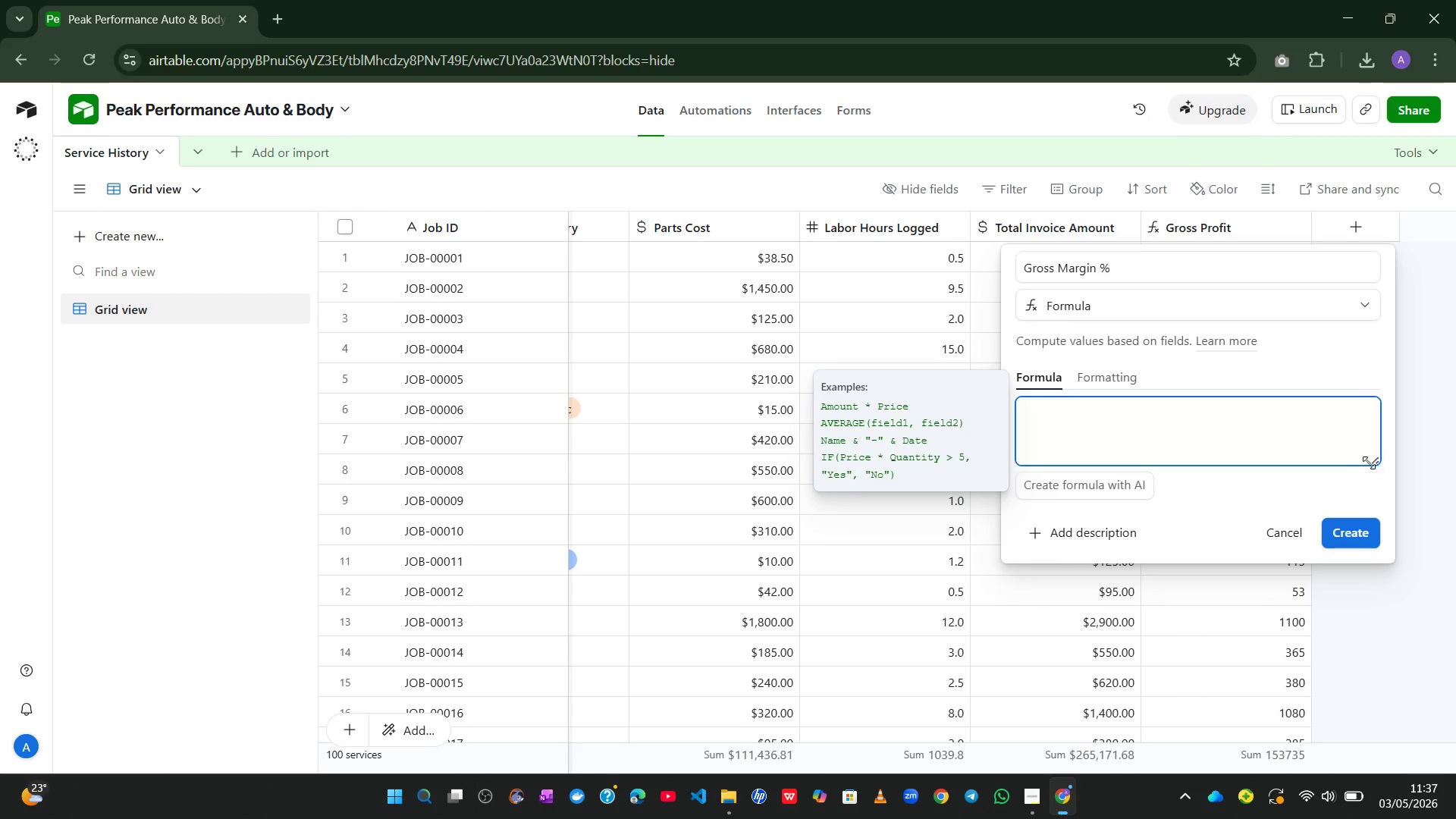 
left_click_drag(start_coordinate=[1374, 463], to_coordinate=[1404, 818])
 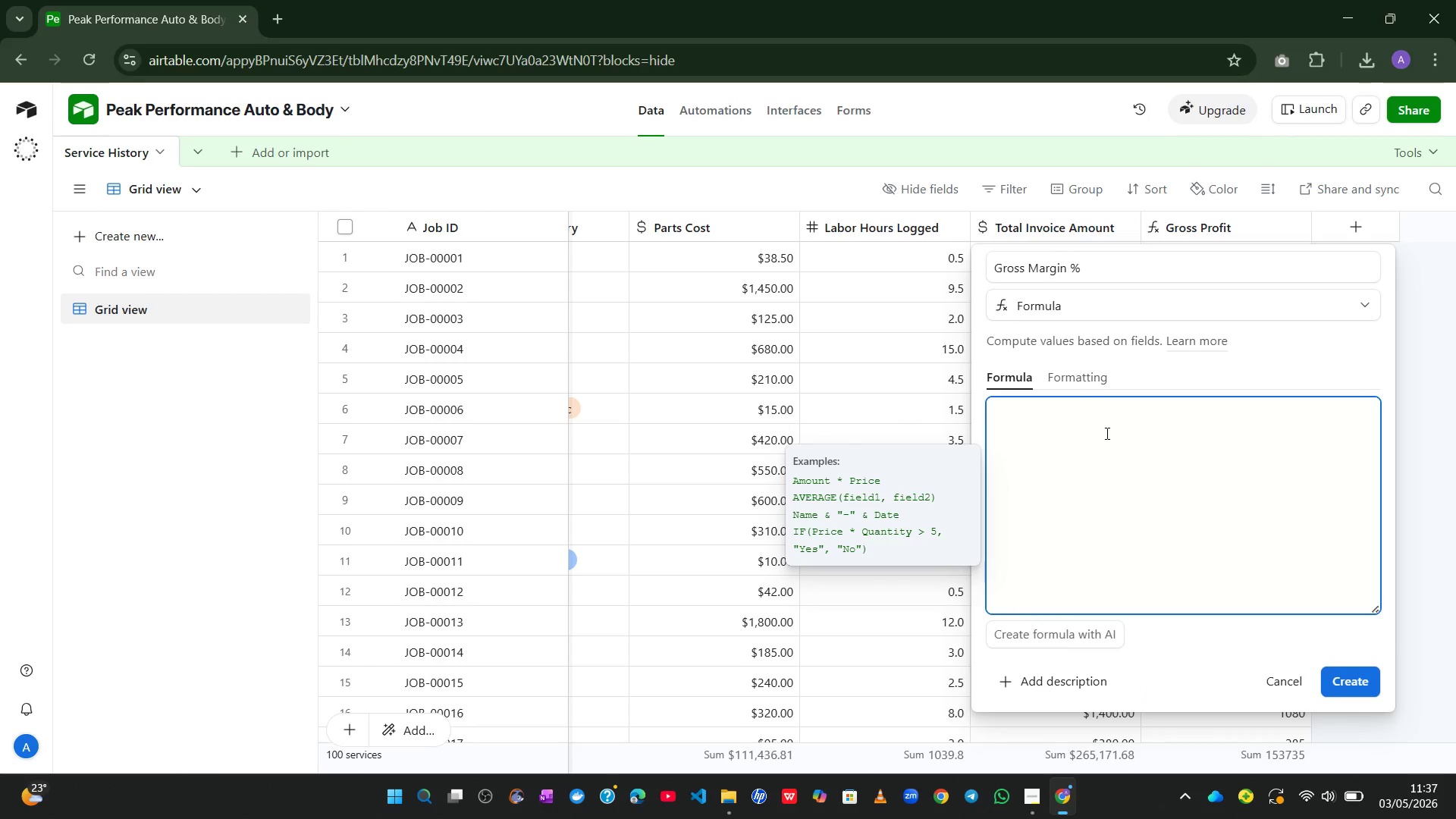 
type({Gro)
key(Tab)
type(/{To)
key(Tab)
 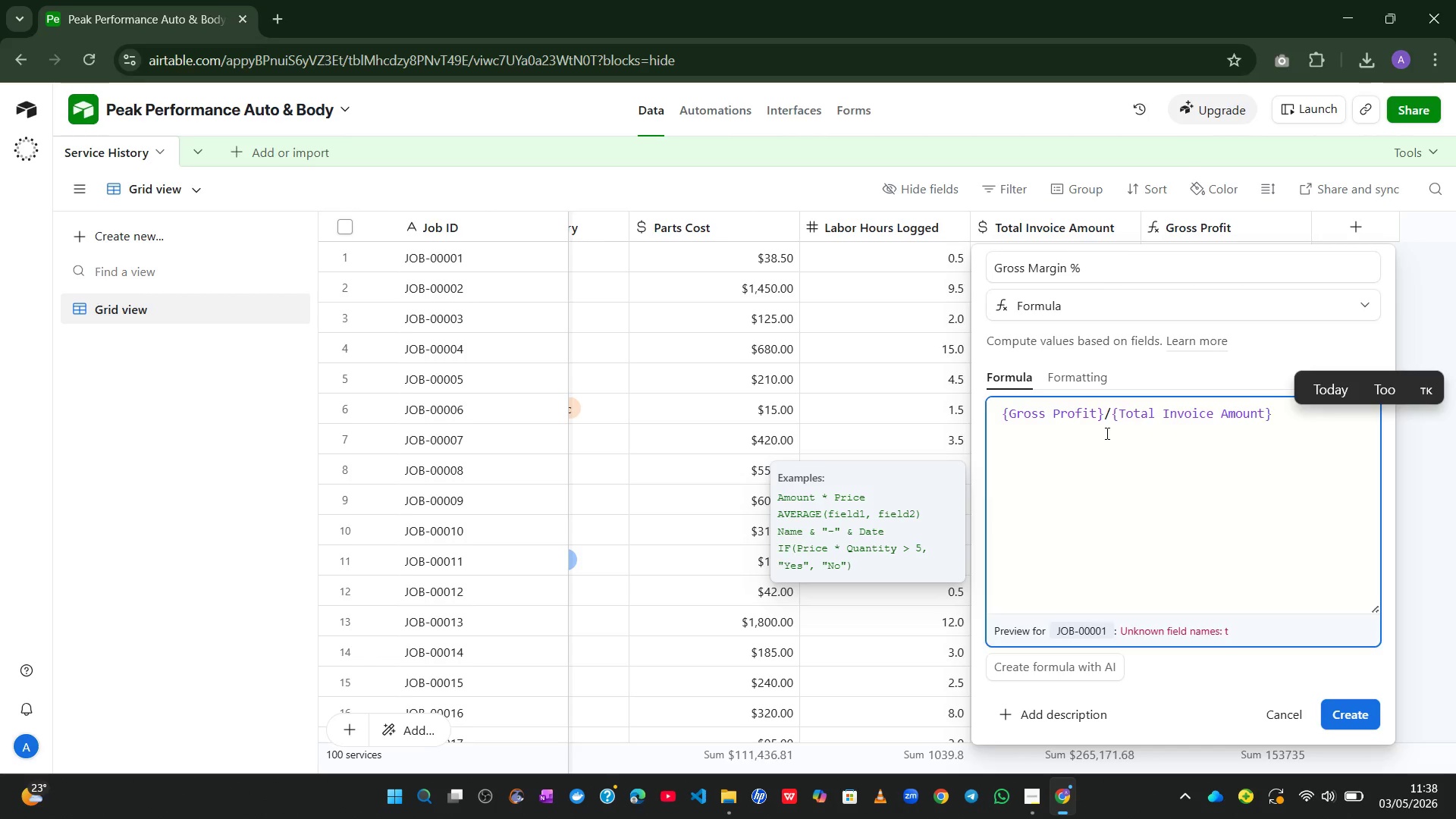 
left_click([1362, 711])
 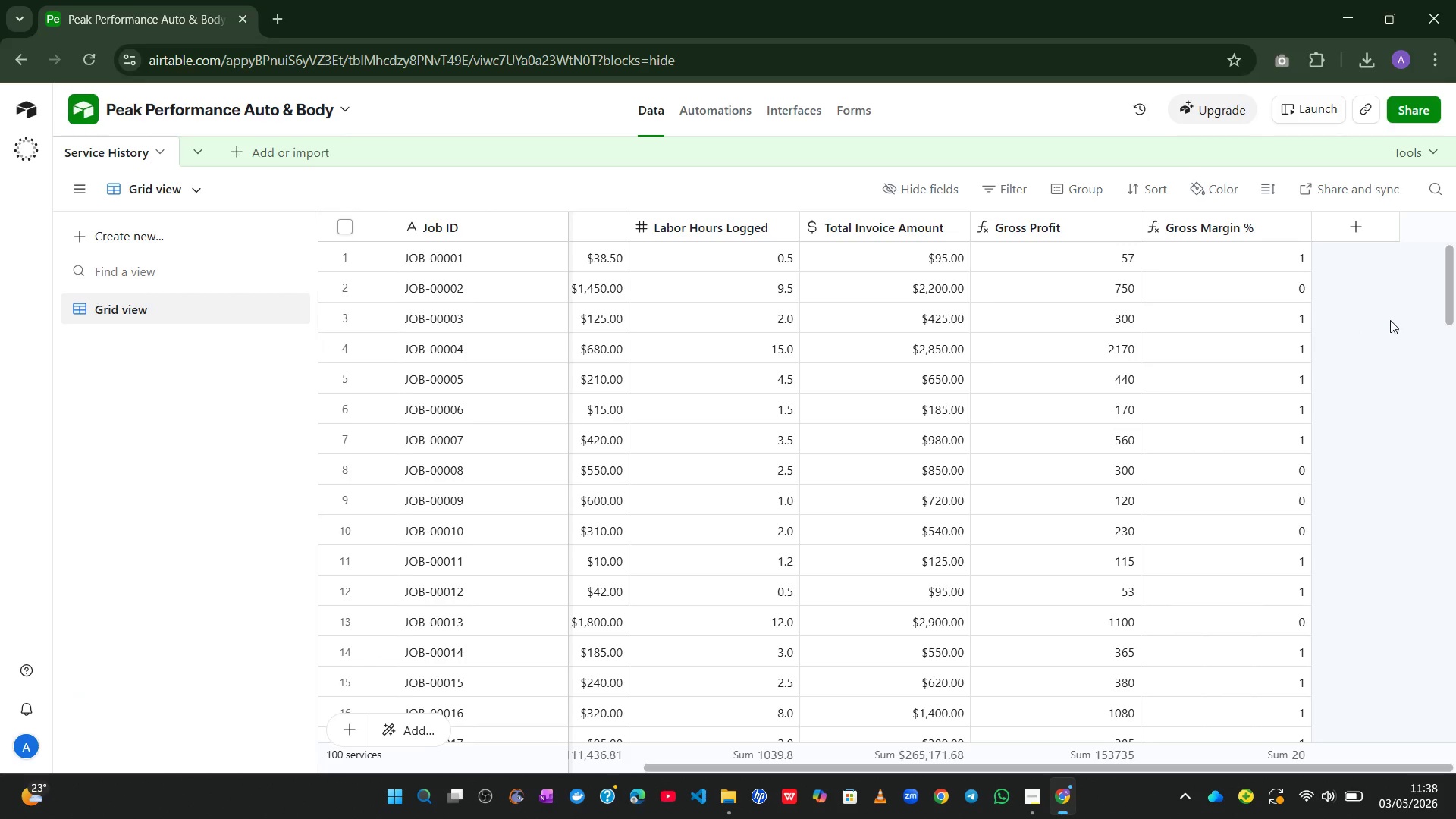 
wait(18.44)
 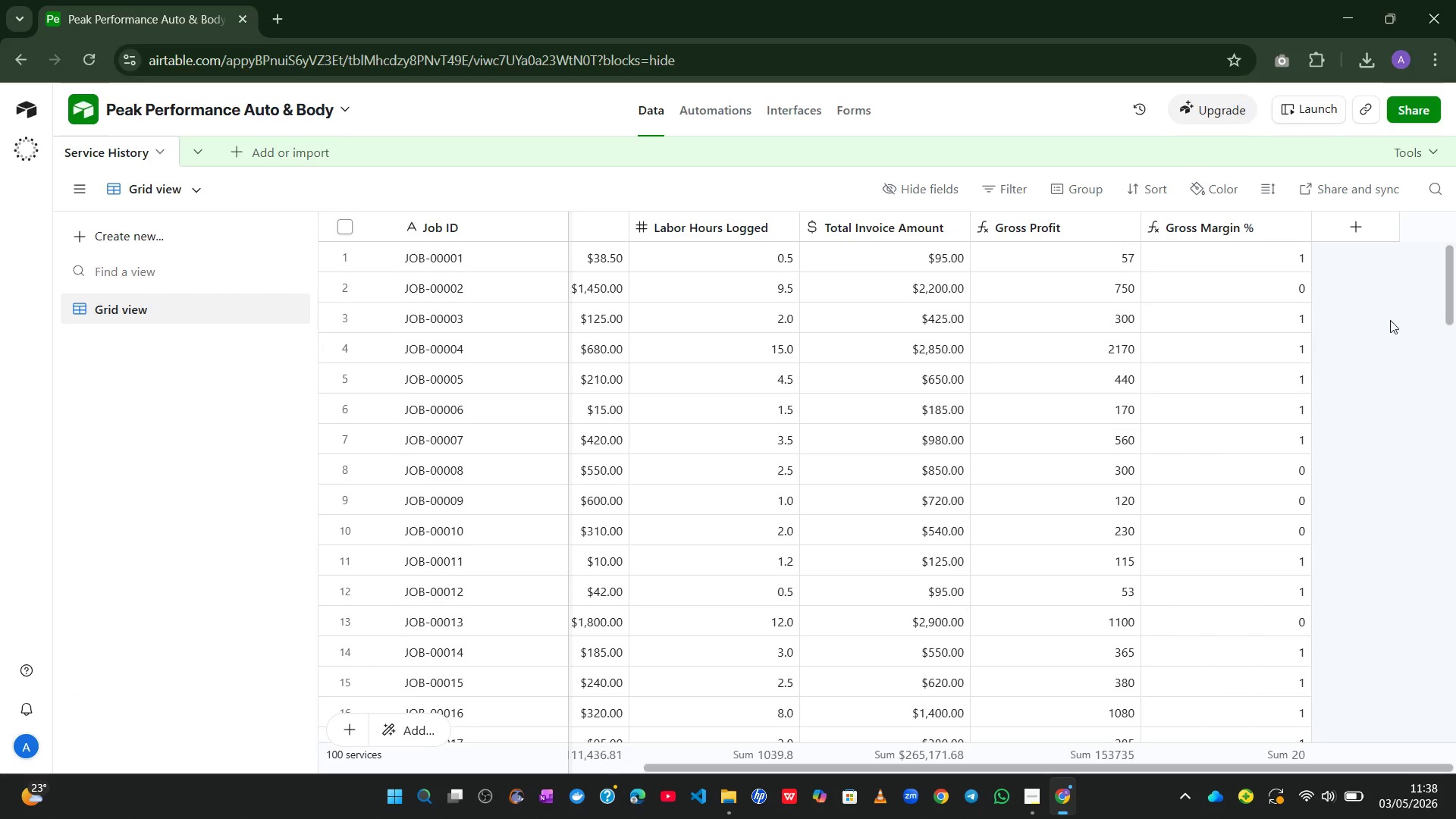 
left_click([1367, 230])
 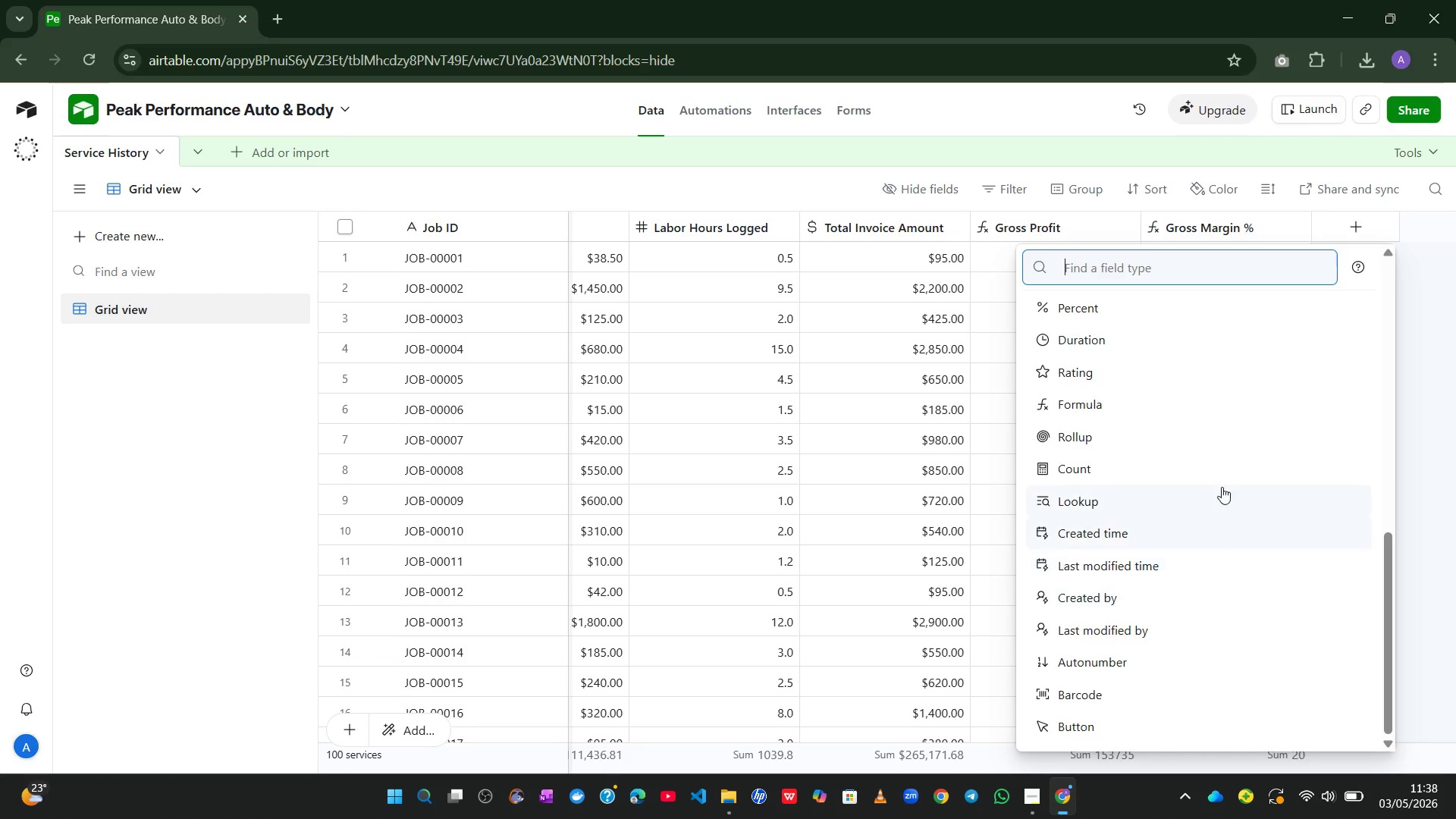 
left_click([1097, 410])
 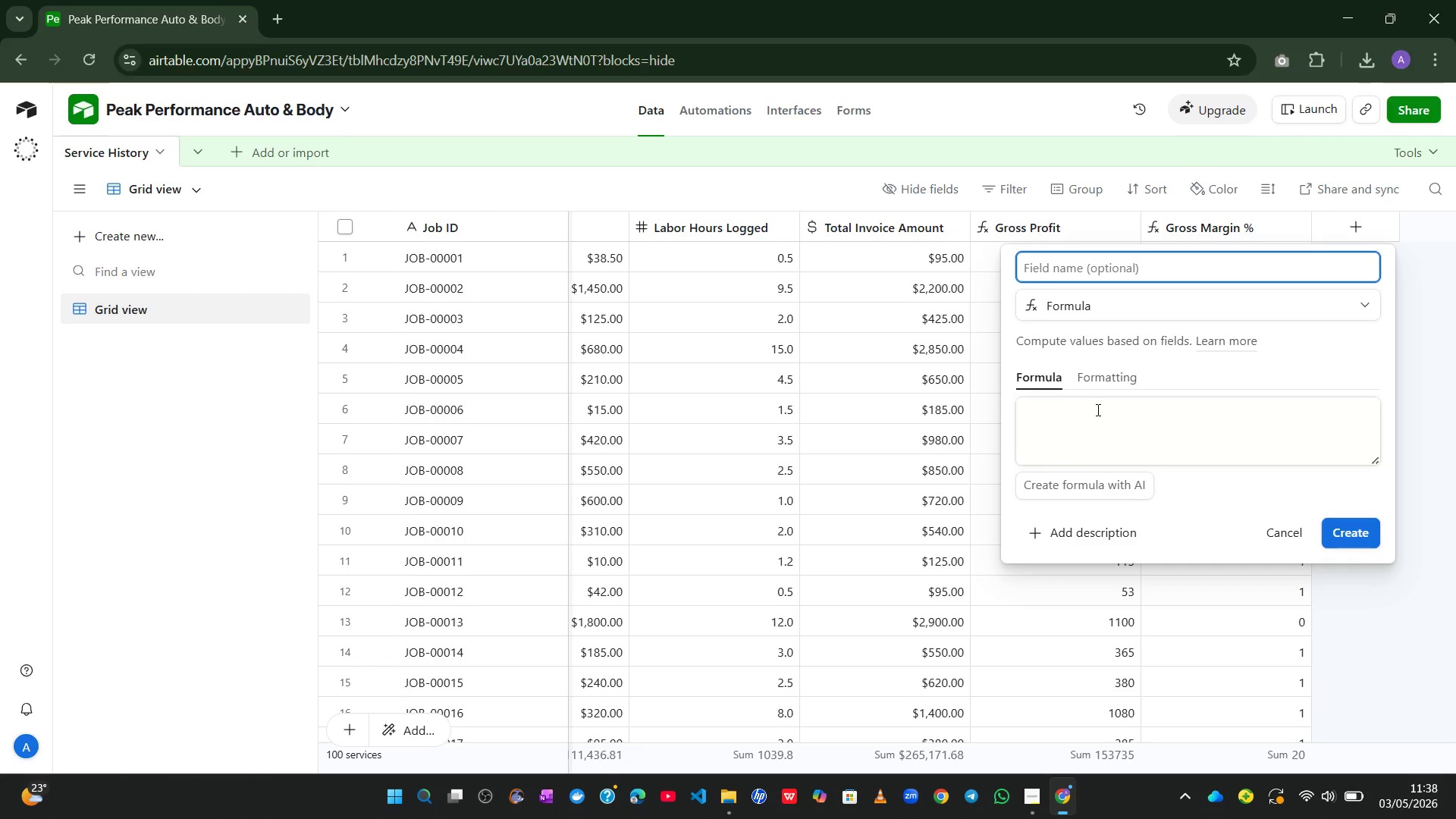 
type(Effective Hourly Rate)
 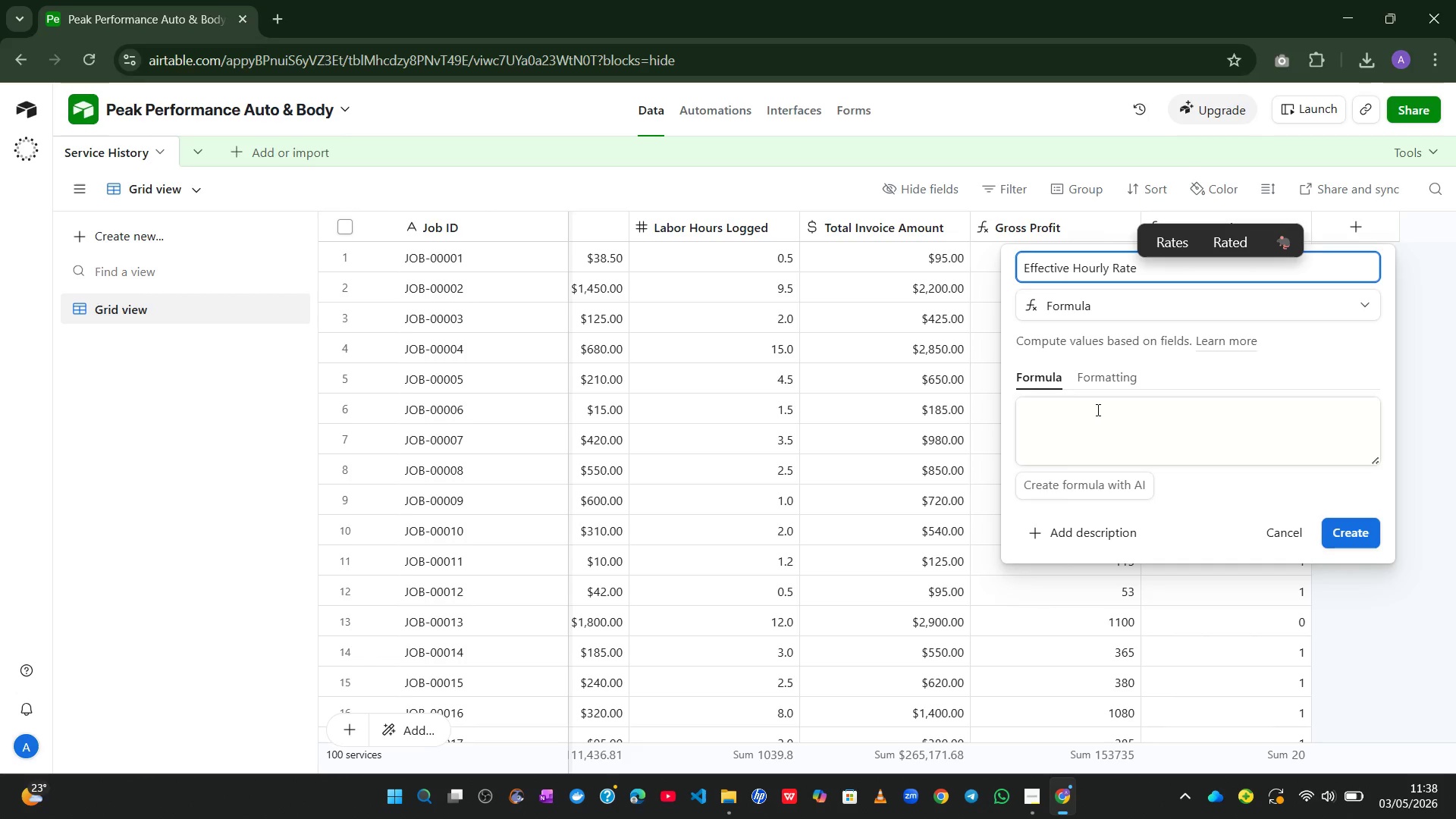 
left_click([1097, 410])
 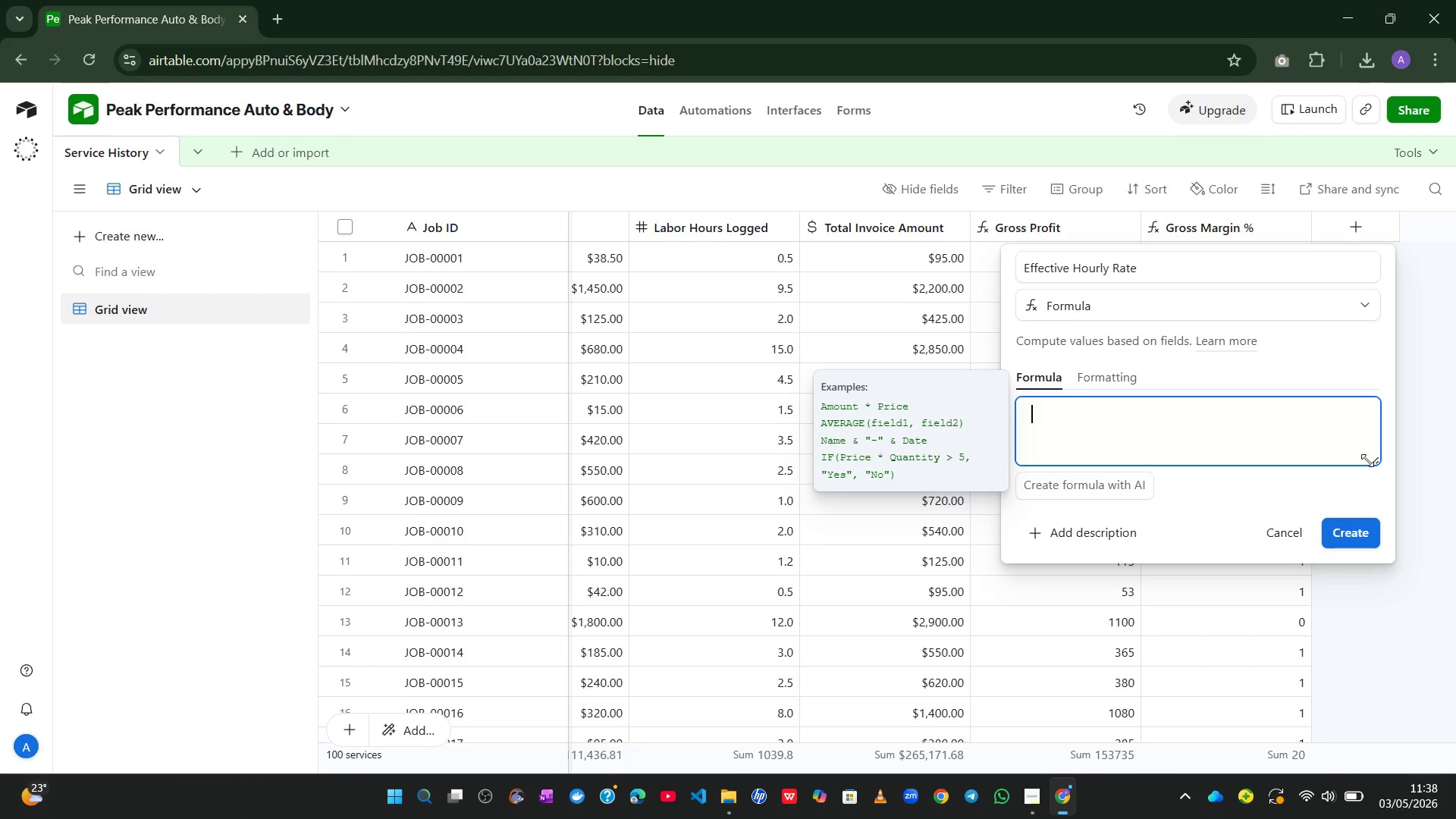 
left_click_drag(start_coordinate=[1370, 460], to_coordinate=[1339, 645])
 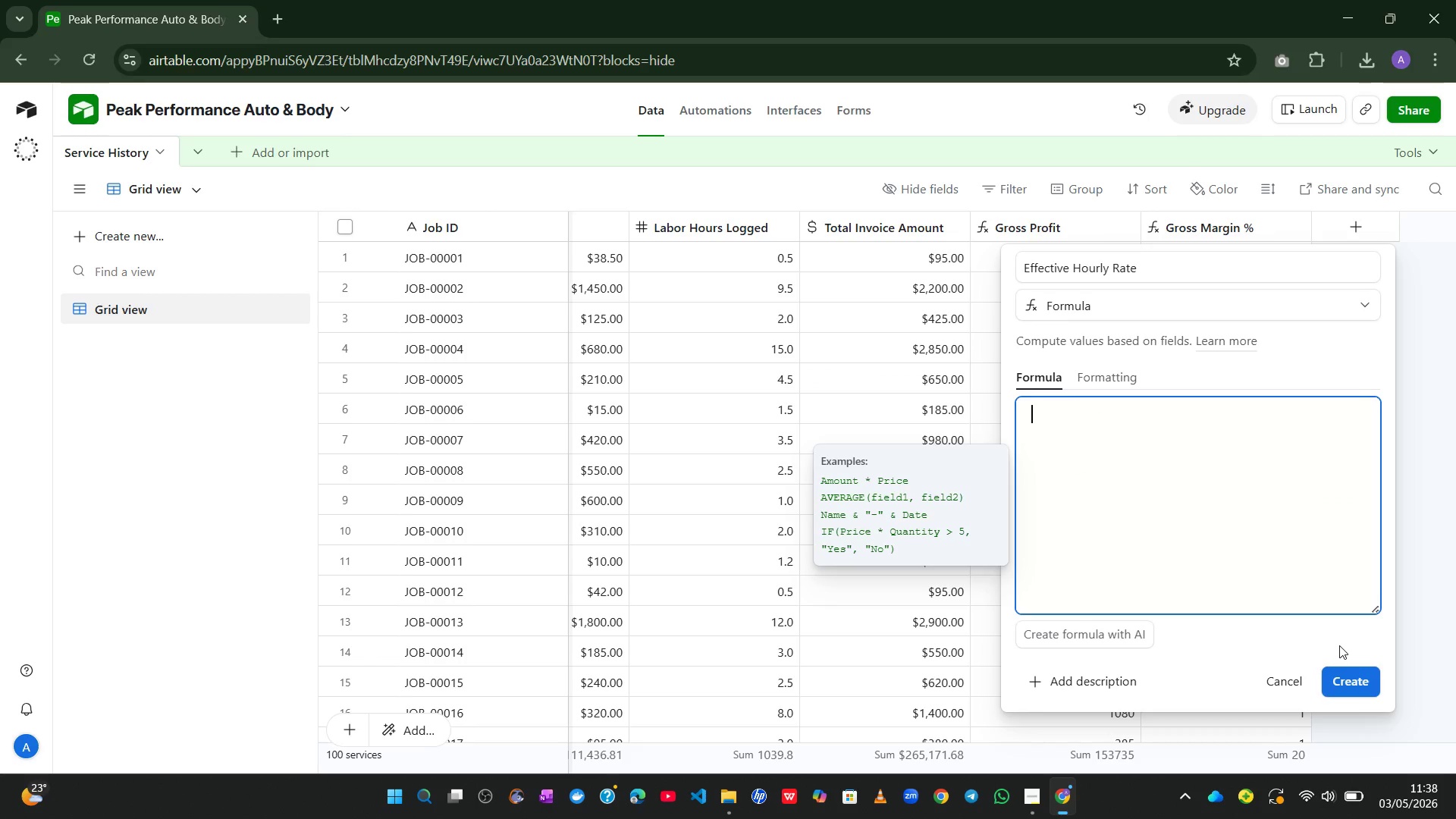 
type({gri)
key(Backspace)
type(oss)
key(Tab)
 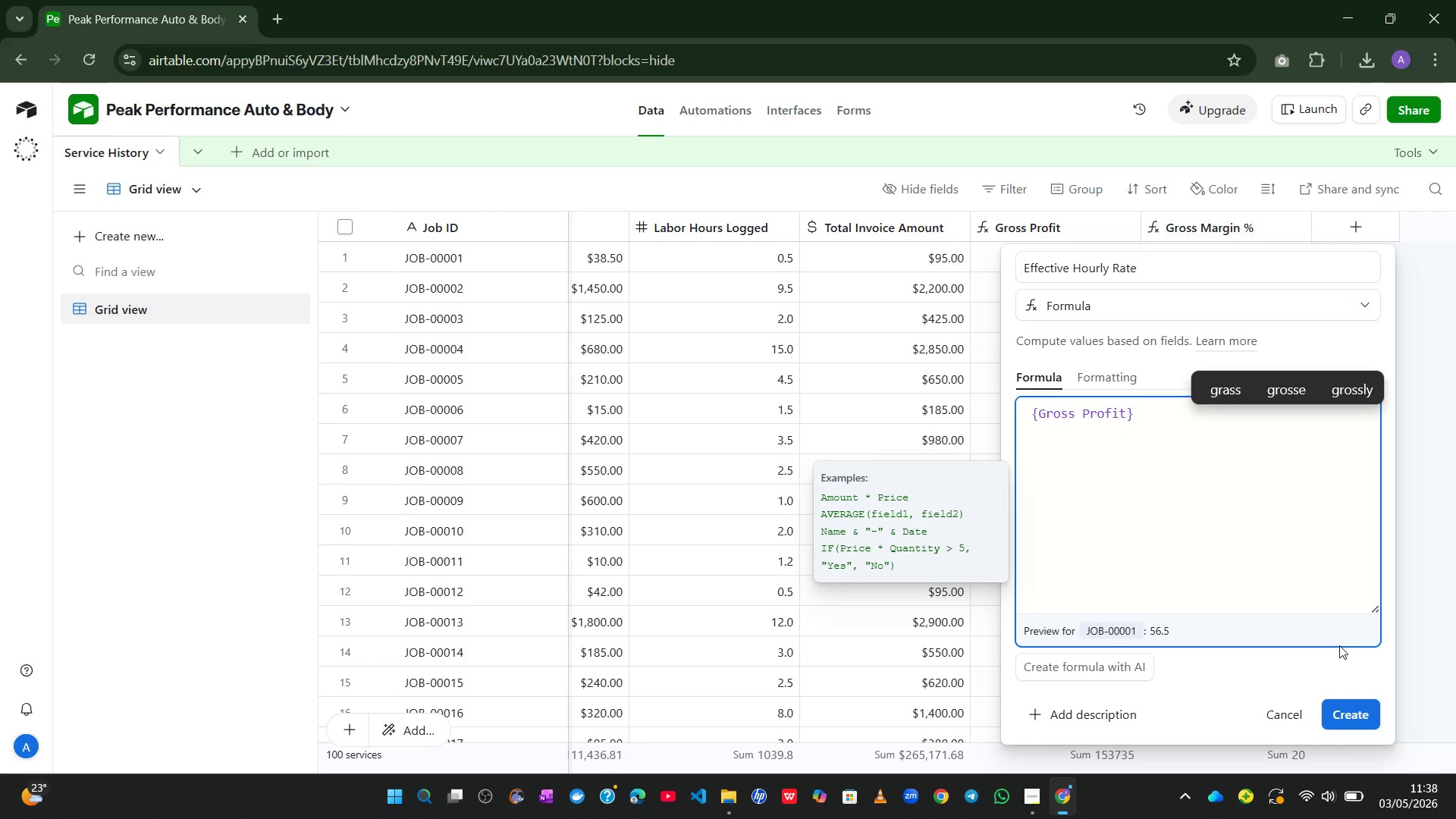 
type(/lab)
key(Tab)
 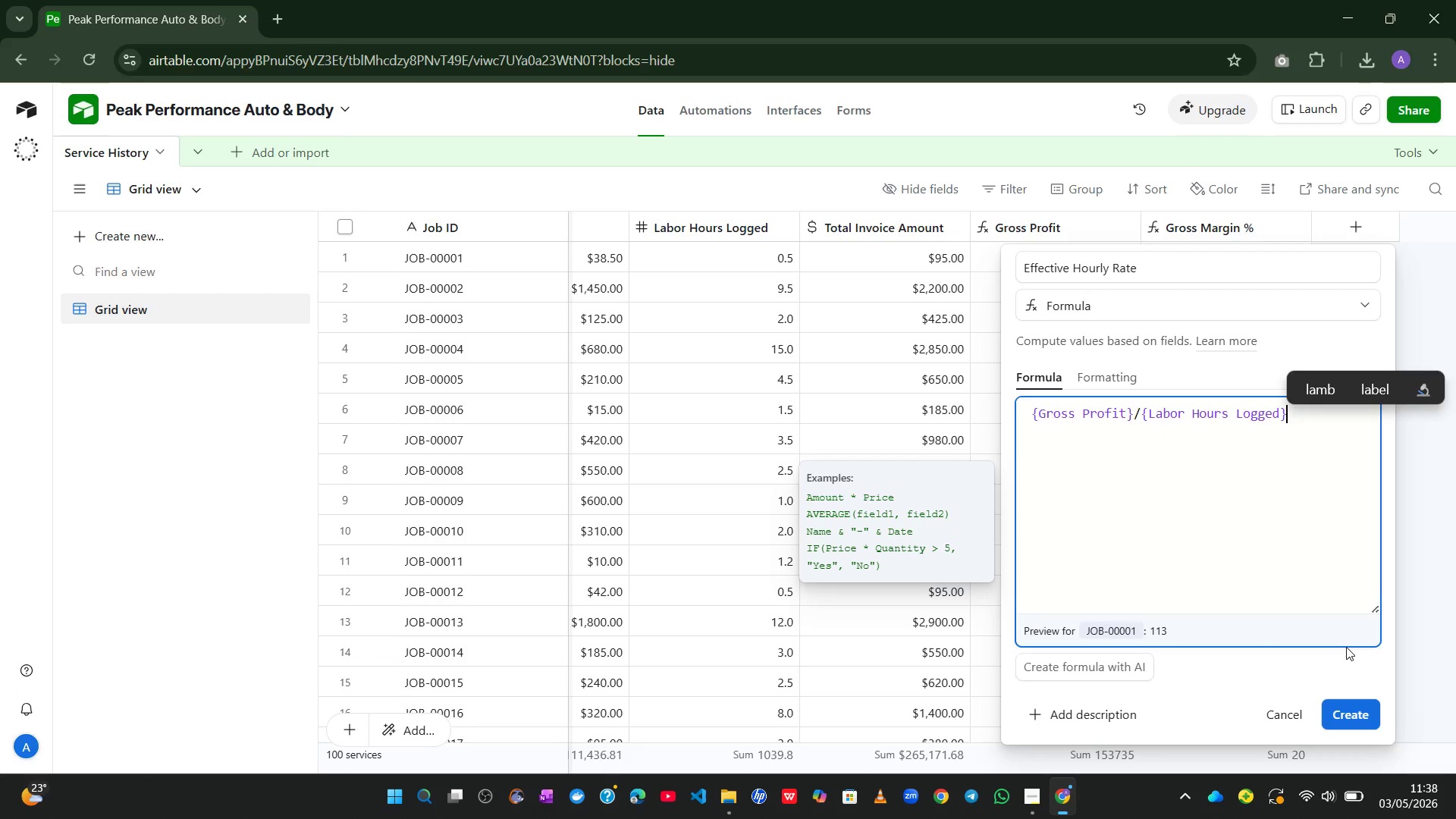 
left_click([1356, 712])
 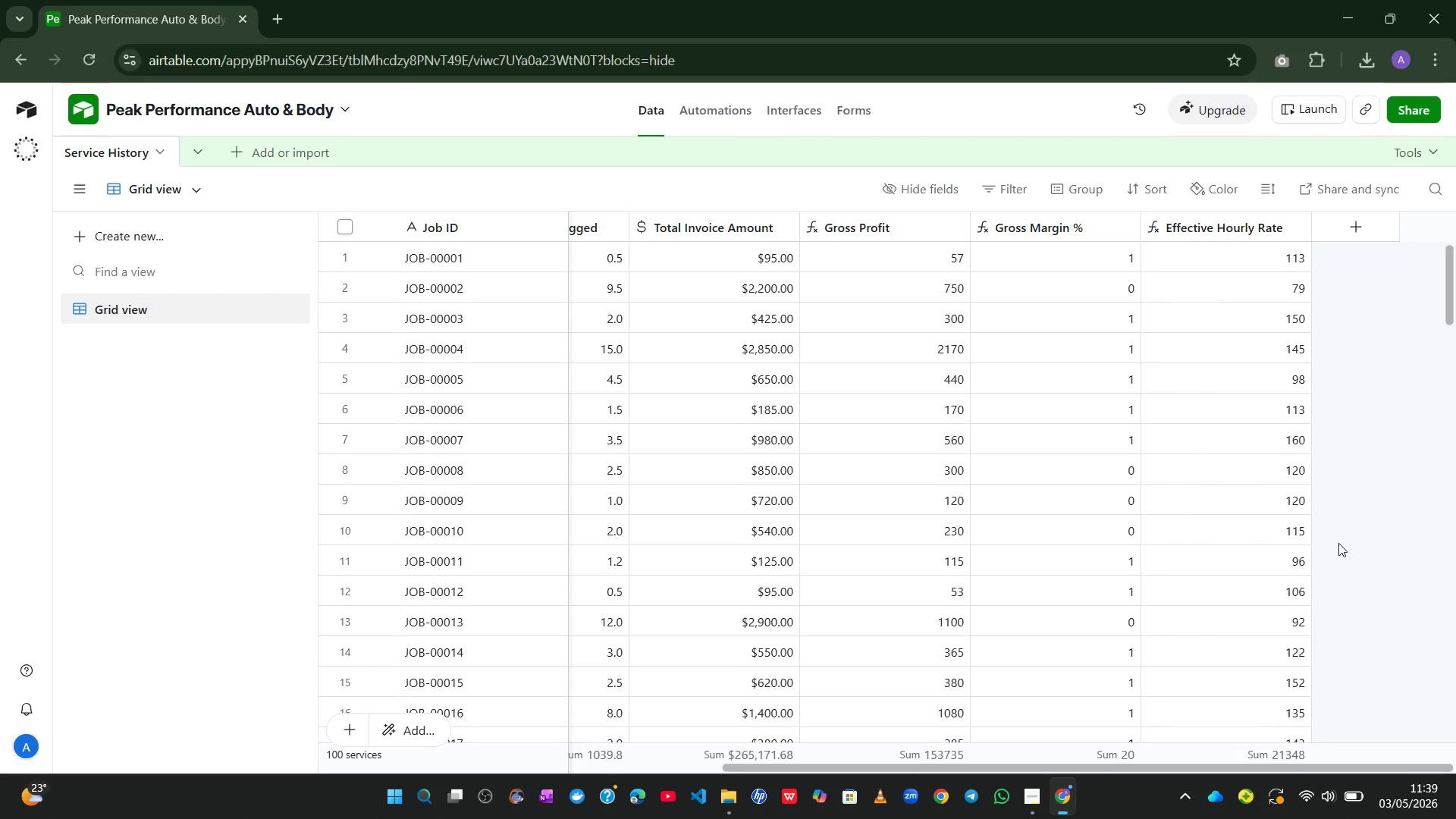 
wait(21.23)
 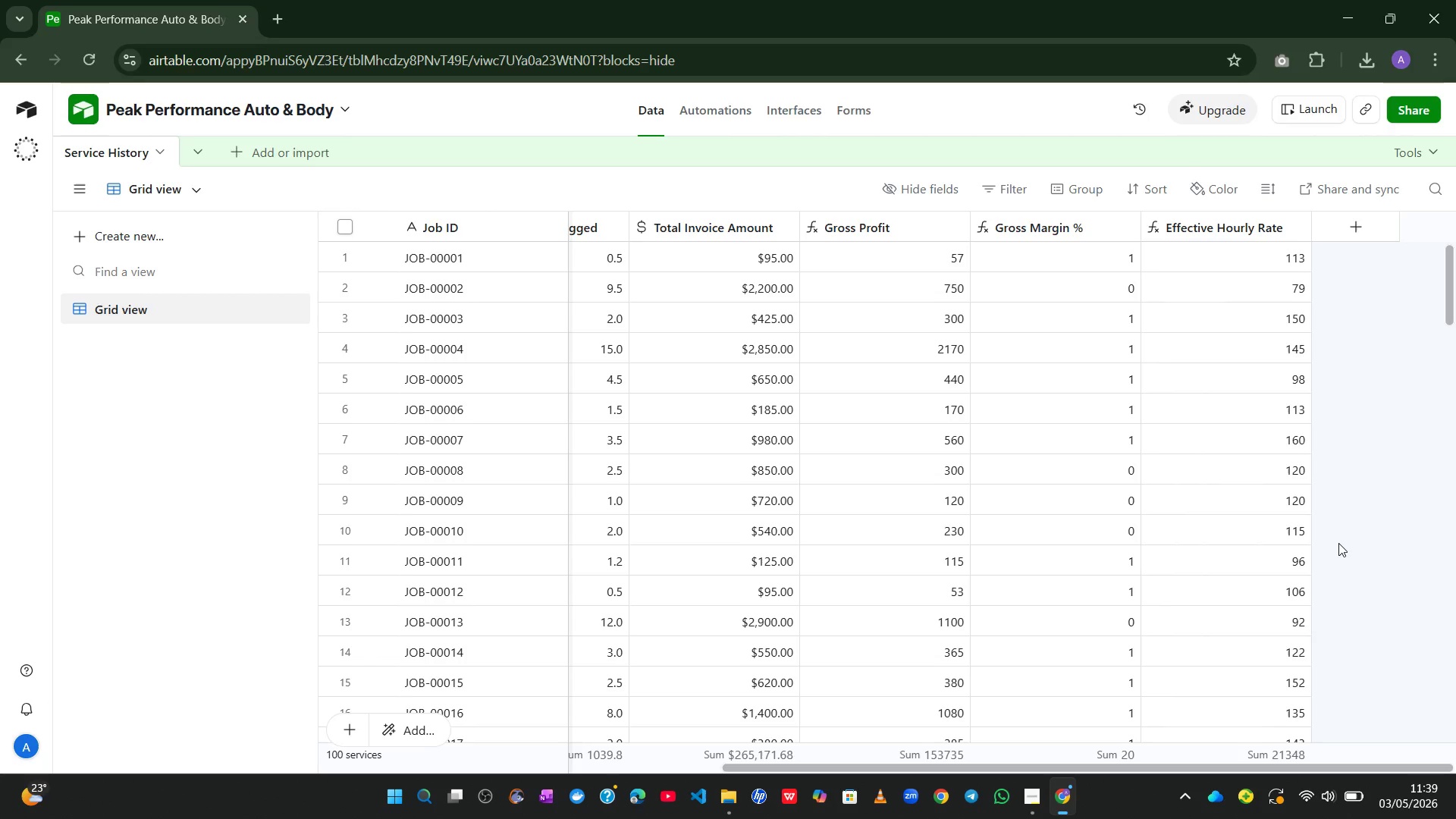 
left_click([1367, 237])
 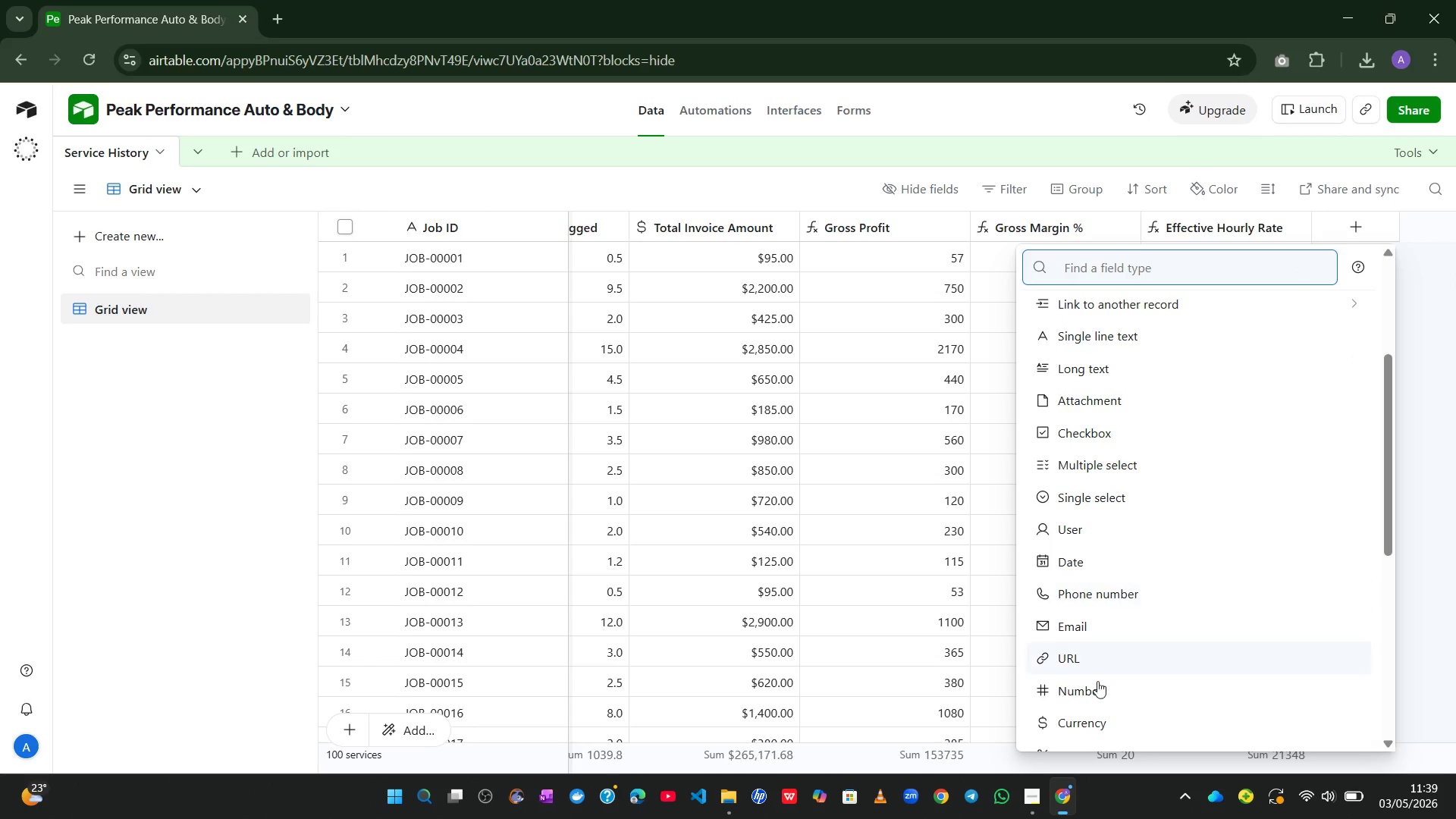 
wait(5.73)
 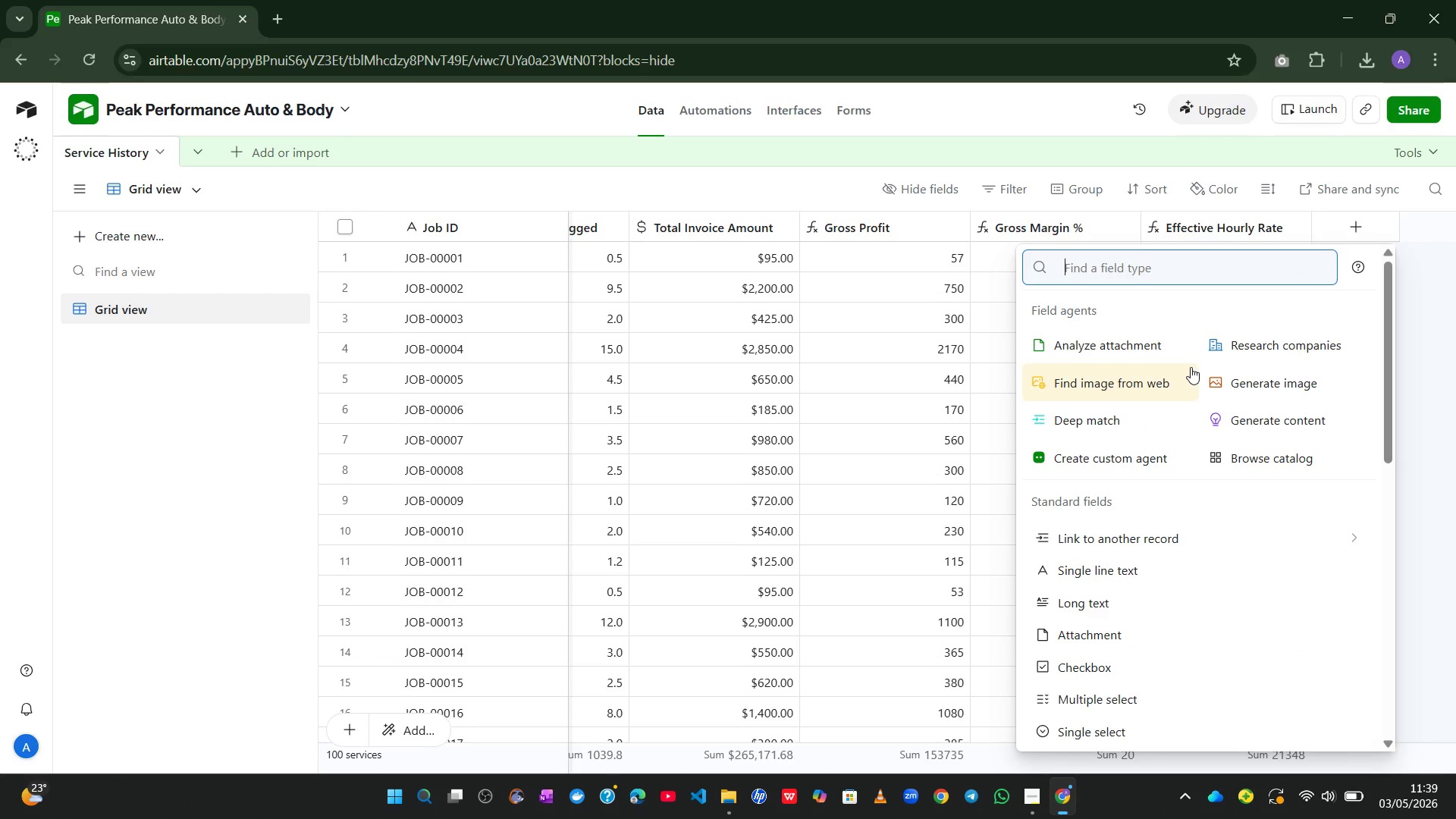 
left_click([1111, 547])
 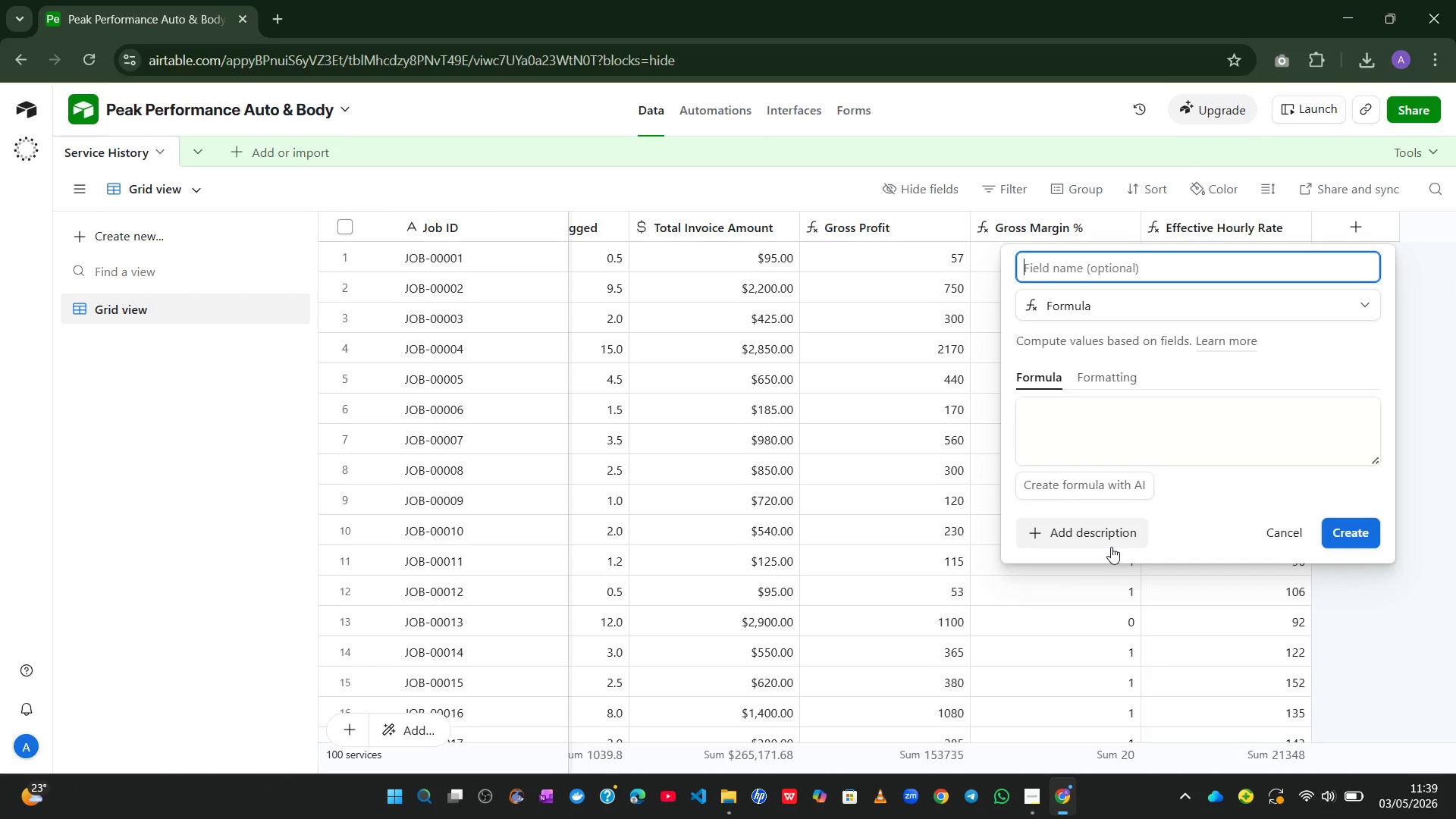 
type(Margin Status)
 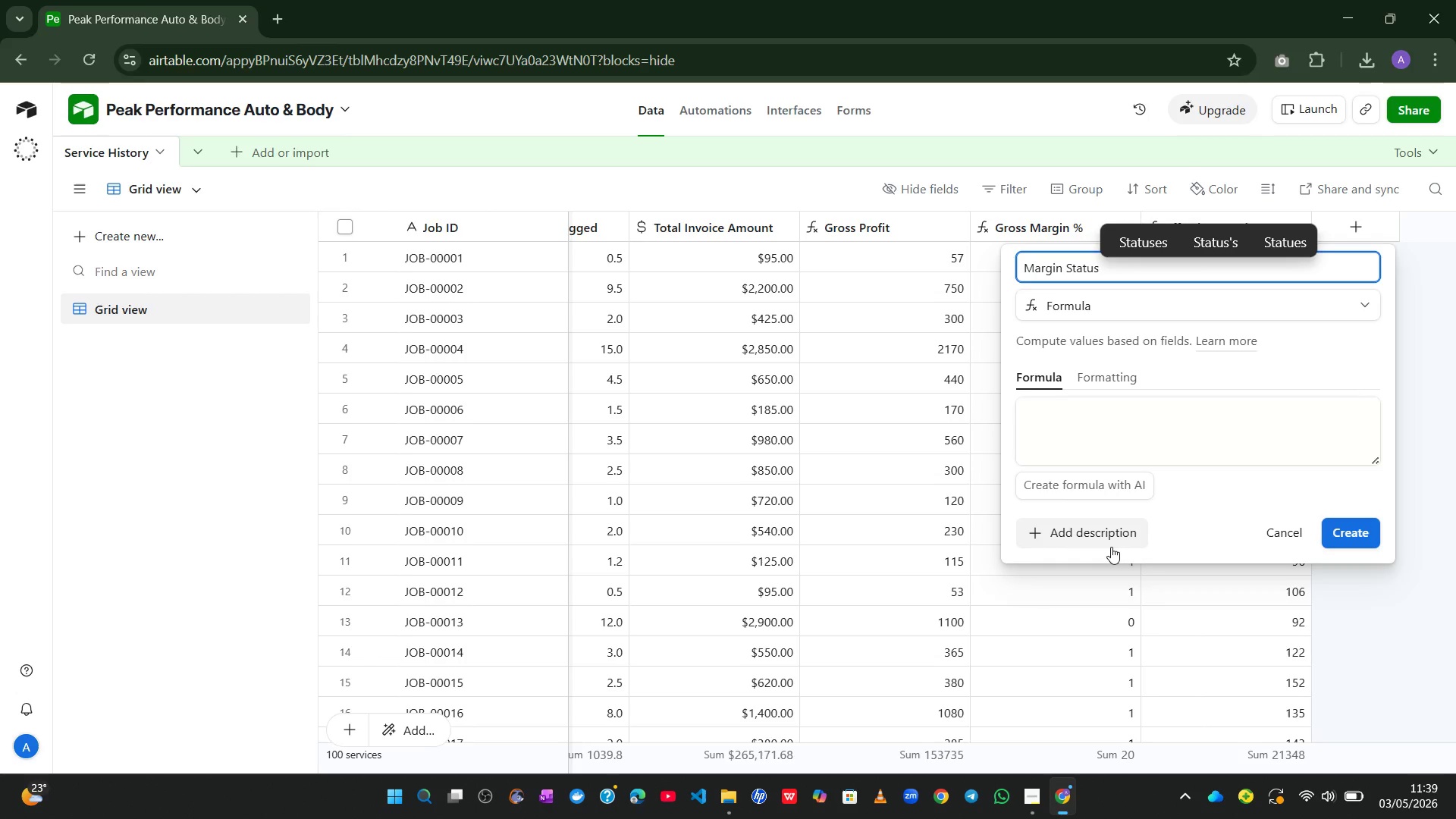 
left_click_drag(start_coordinate=[1368, 457], to_coordinate=[1398, 629])
 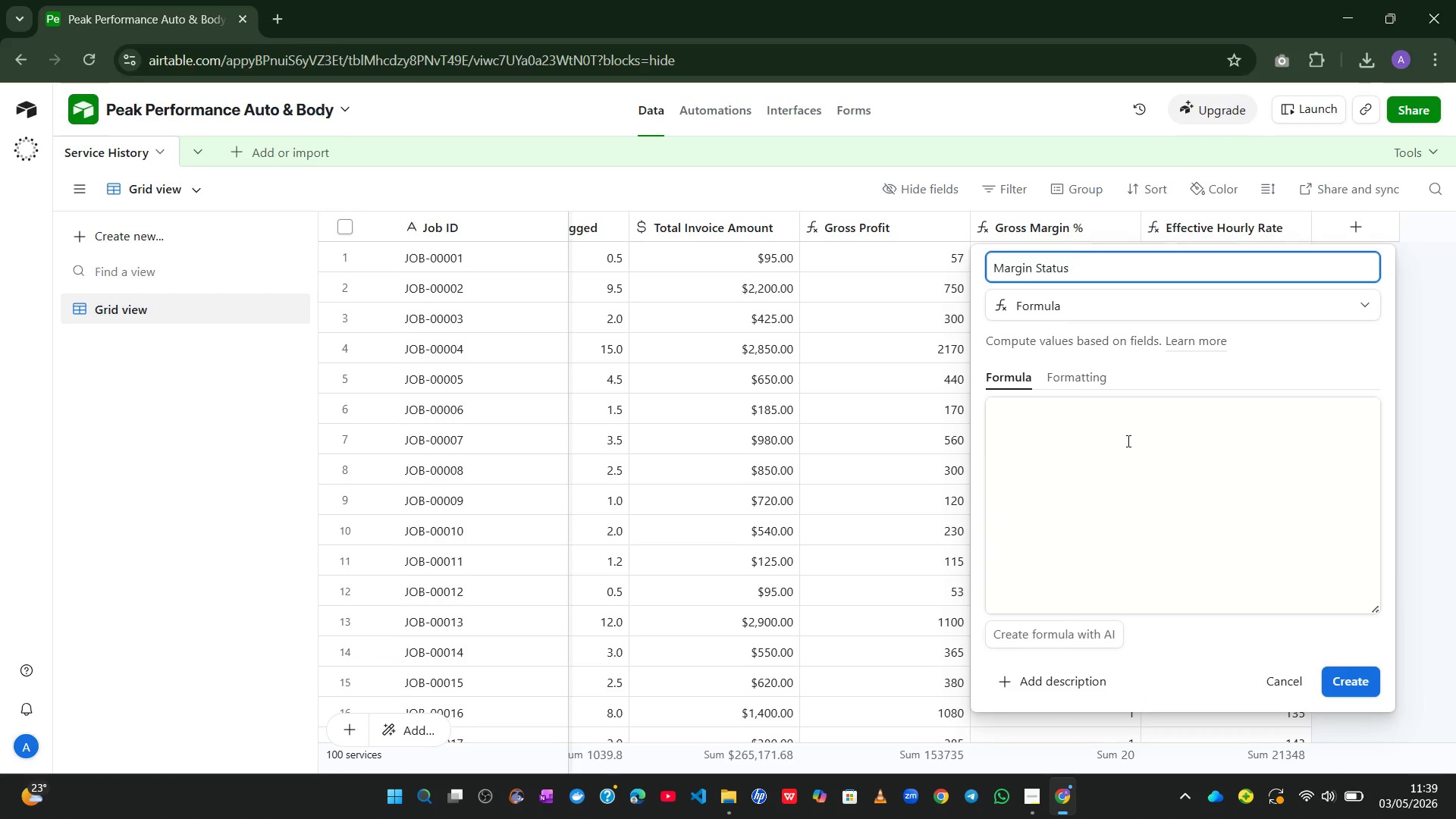 
left_click([1127, 441])
 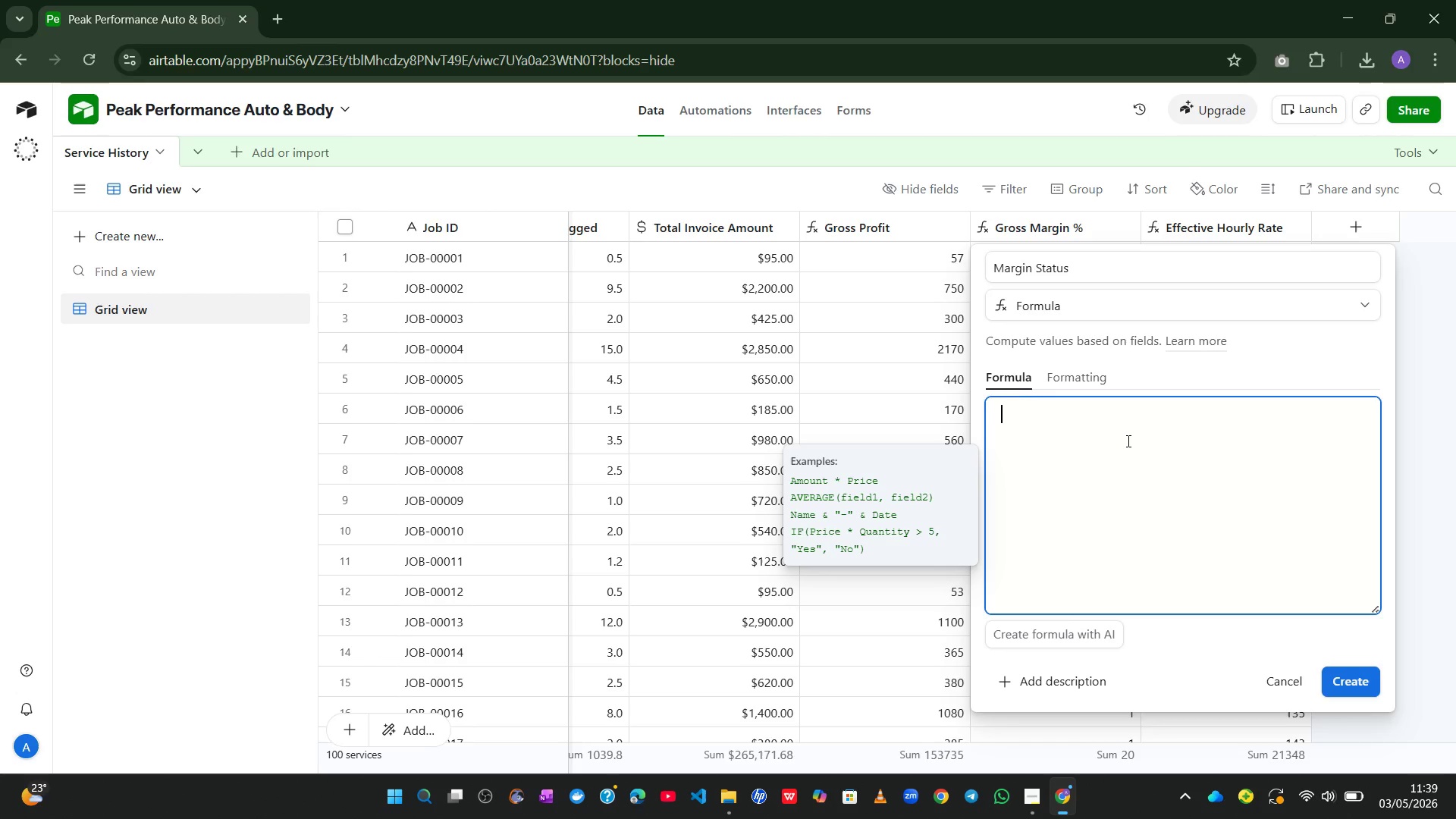 
type(IF({Gr)
 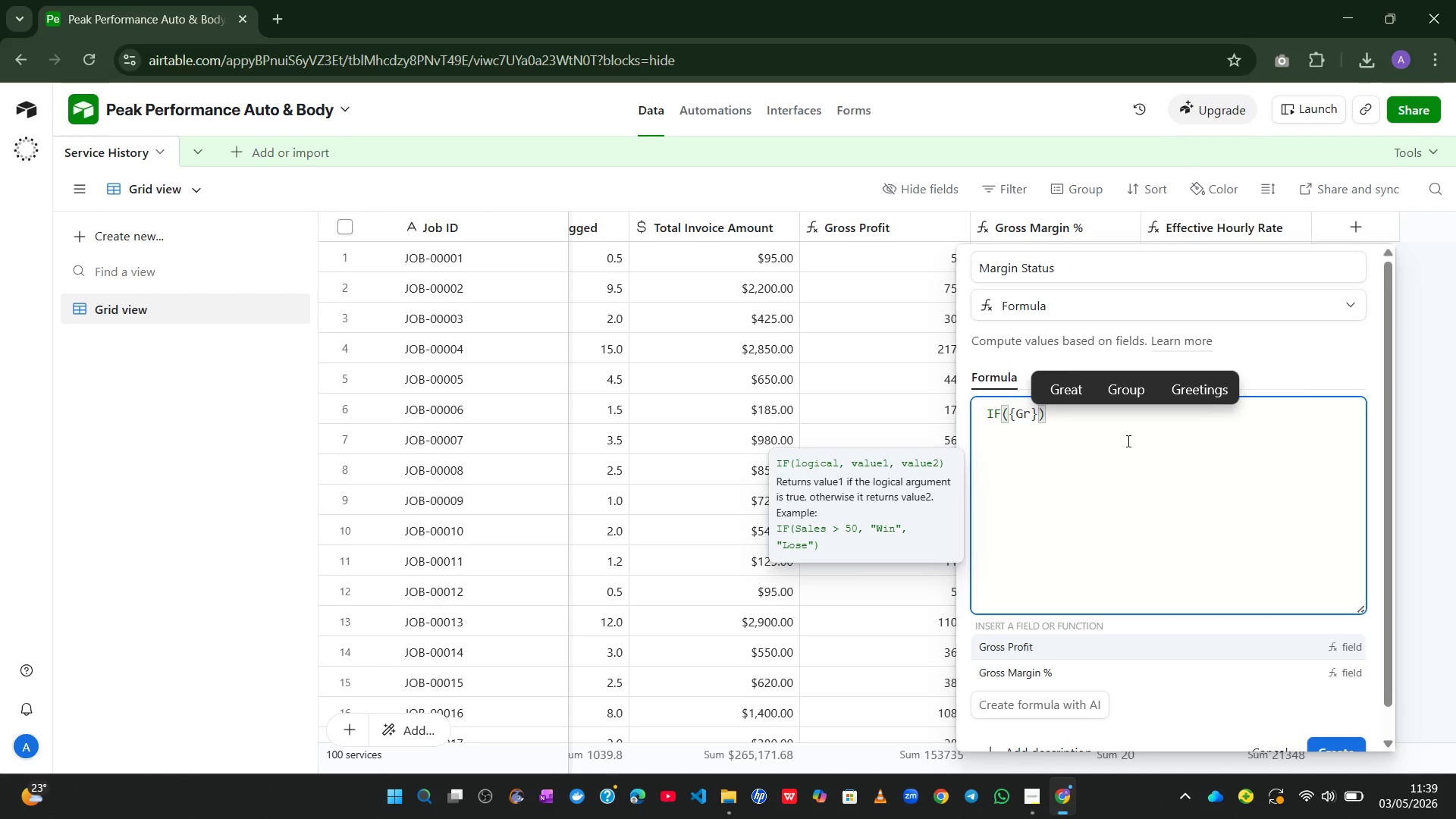 
left_click([1055, 666])
 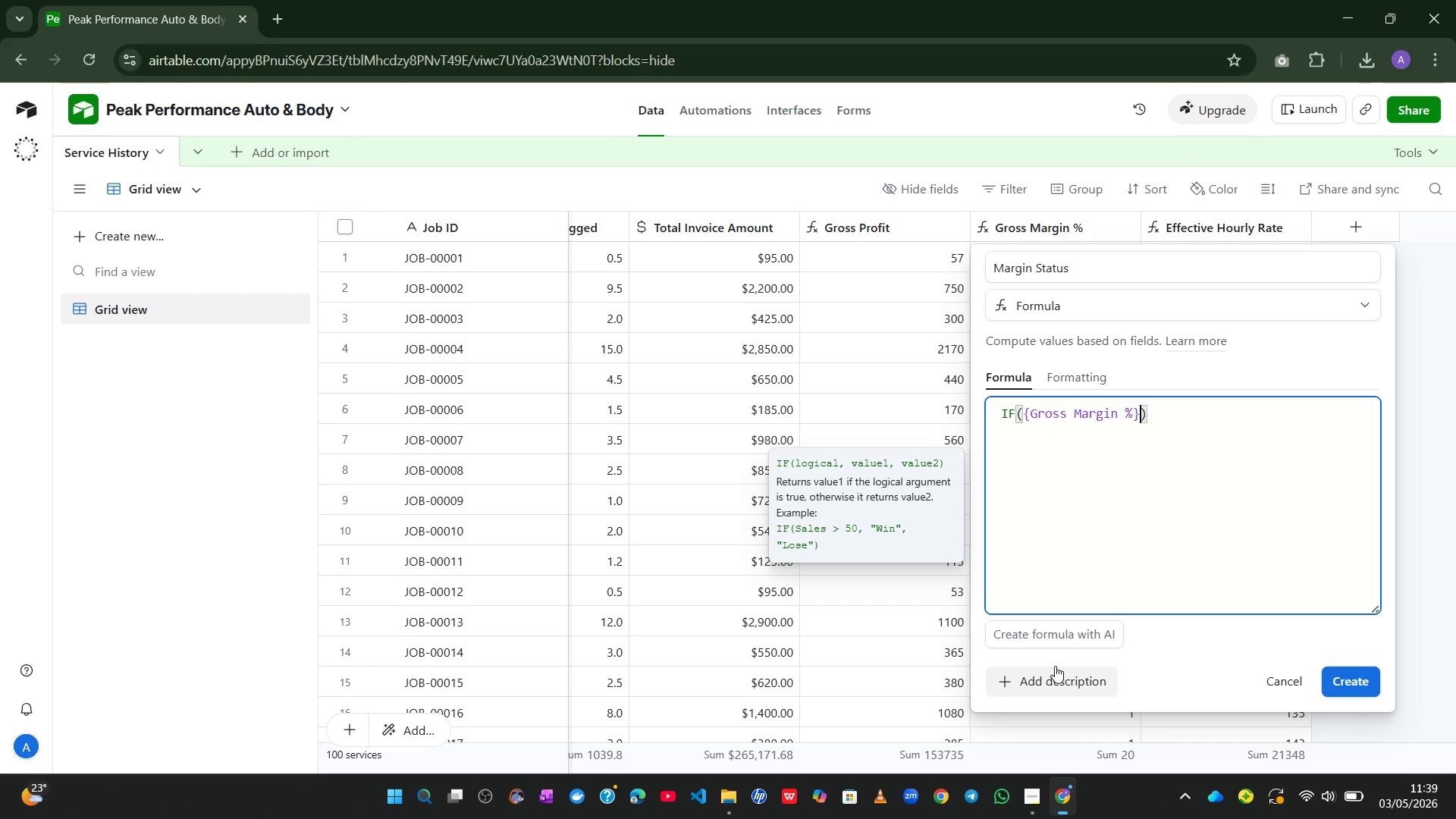 
type(>0.5,@High)
 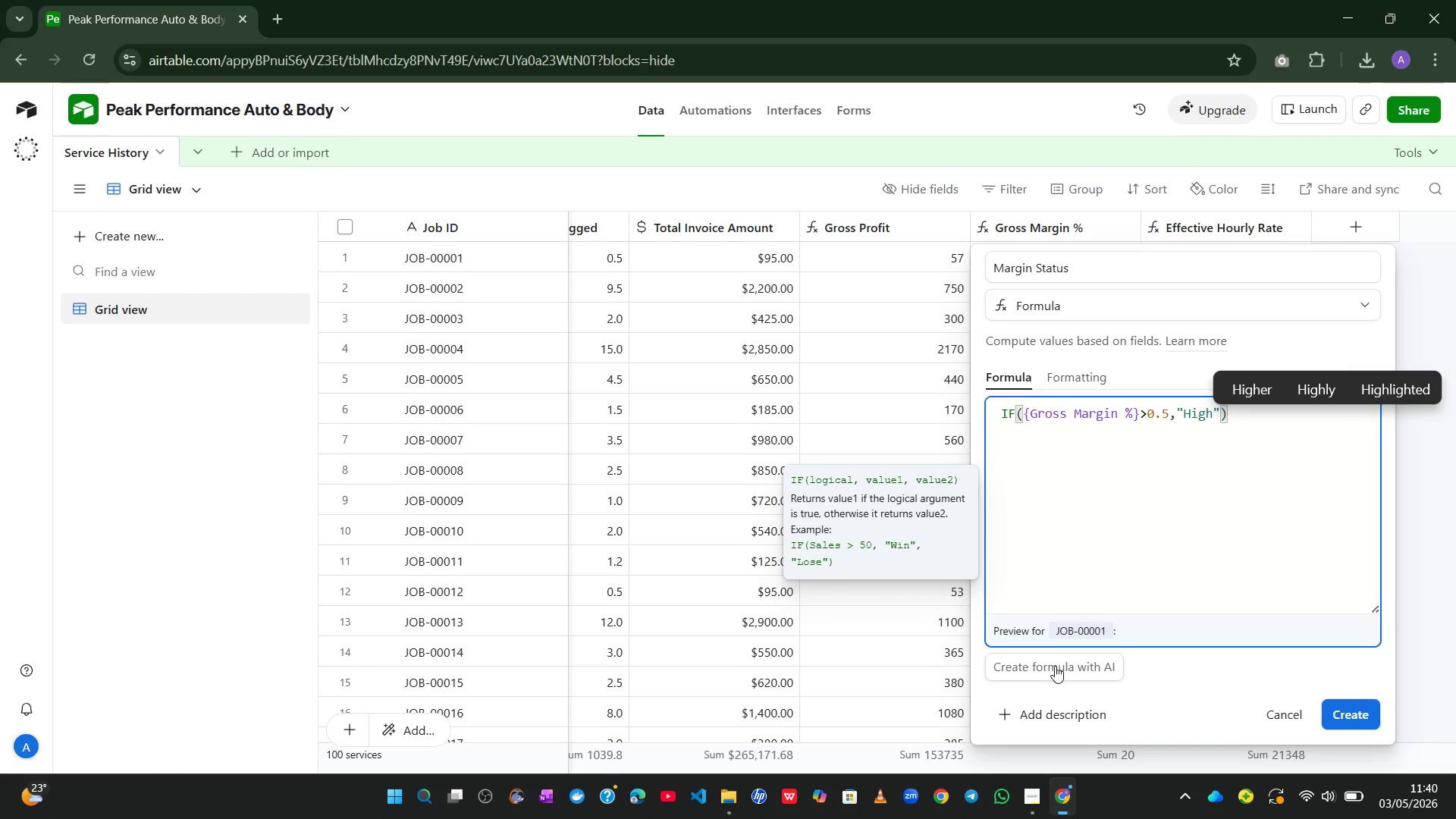 
key(ArrowLeft)
 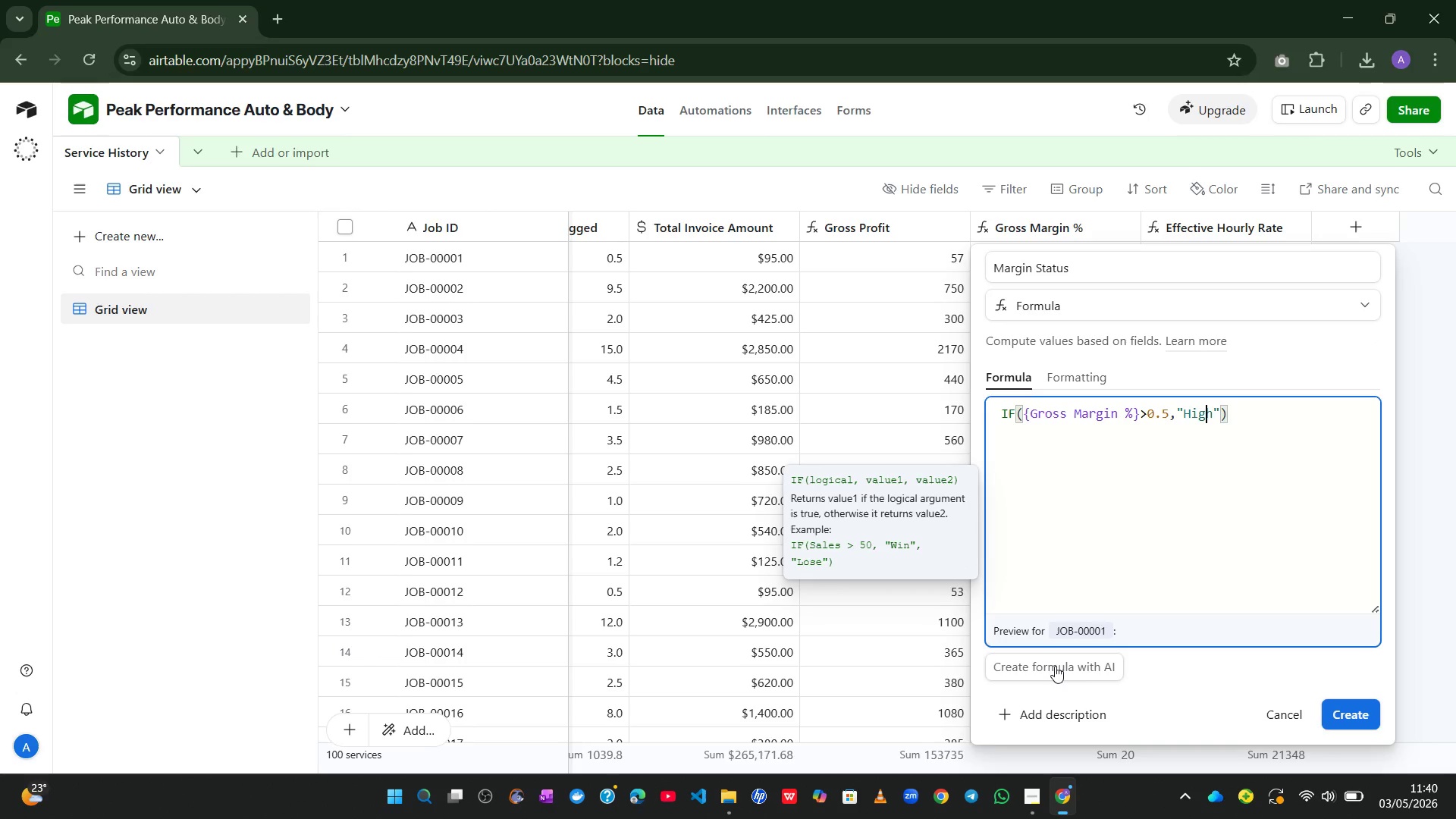 
key(ArrowLeft)
 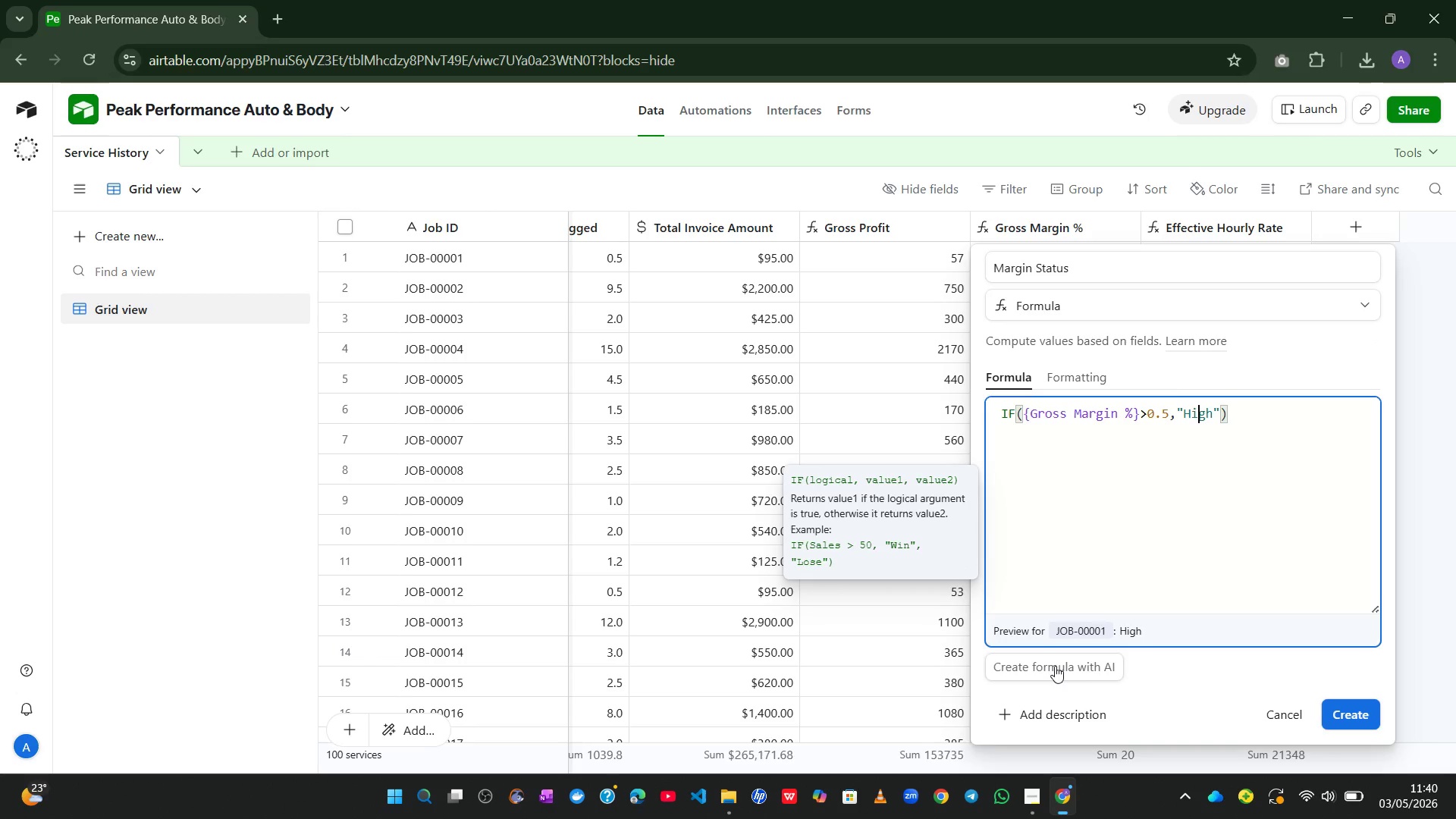 
key(ArrowLeft)
 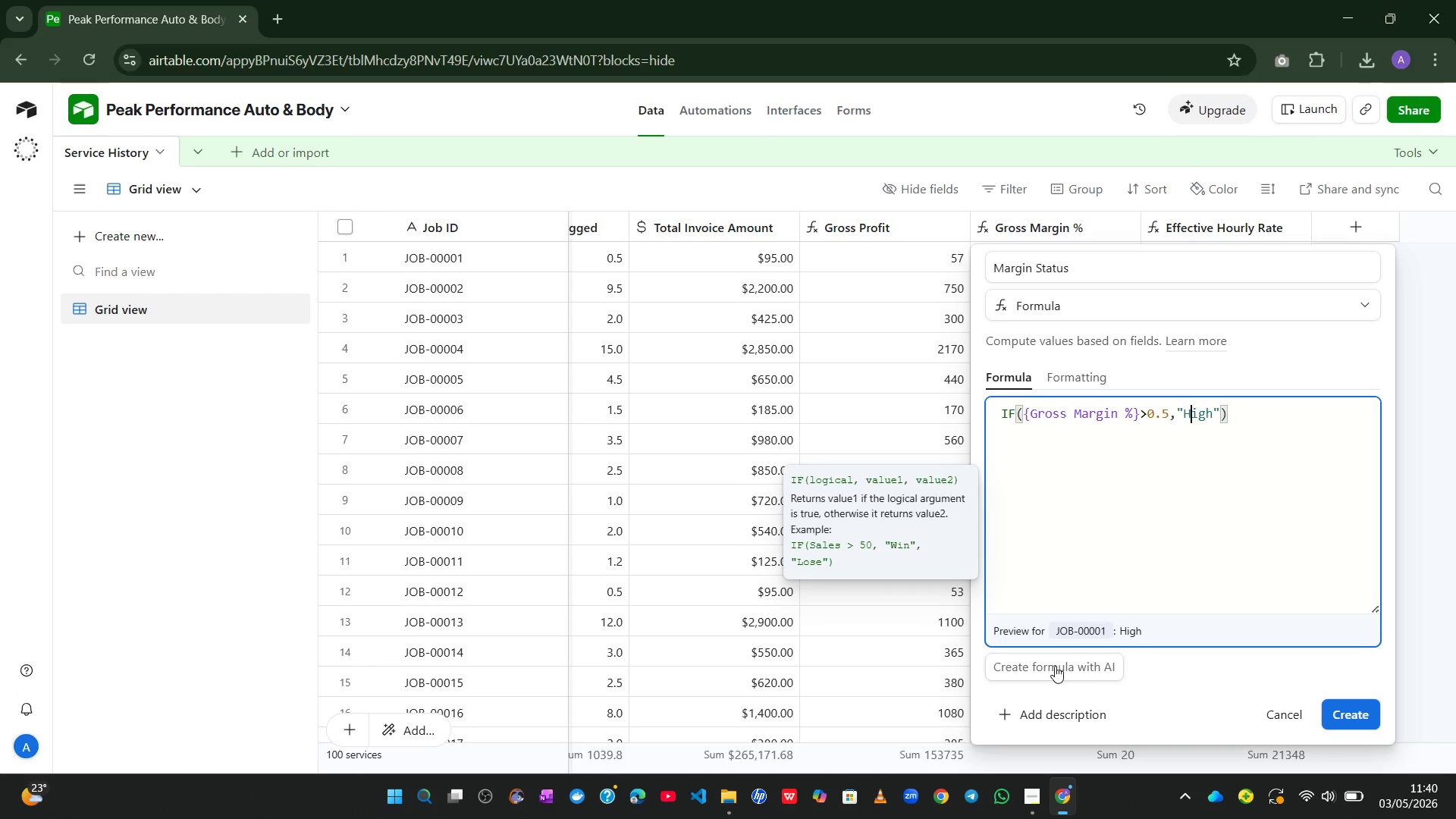 
key(ArrowLeft)
 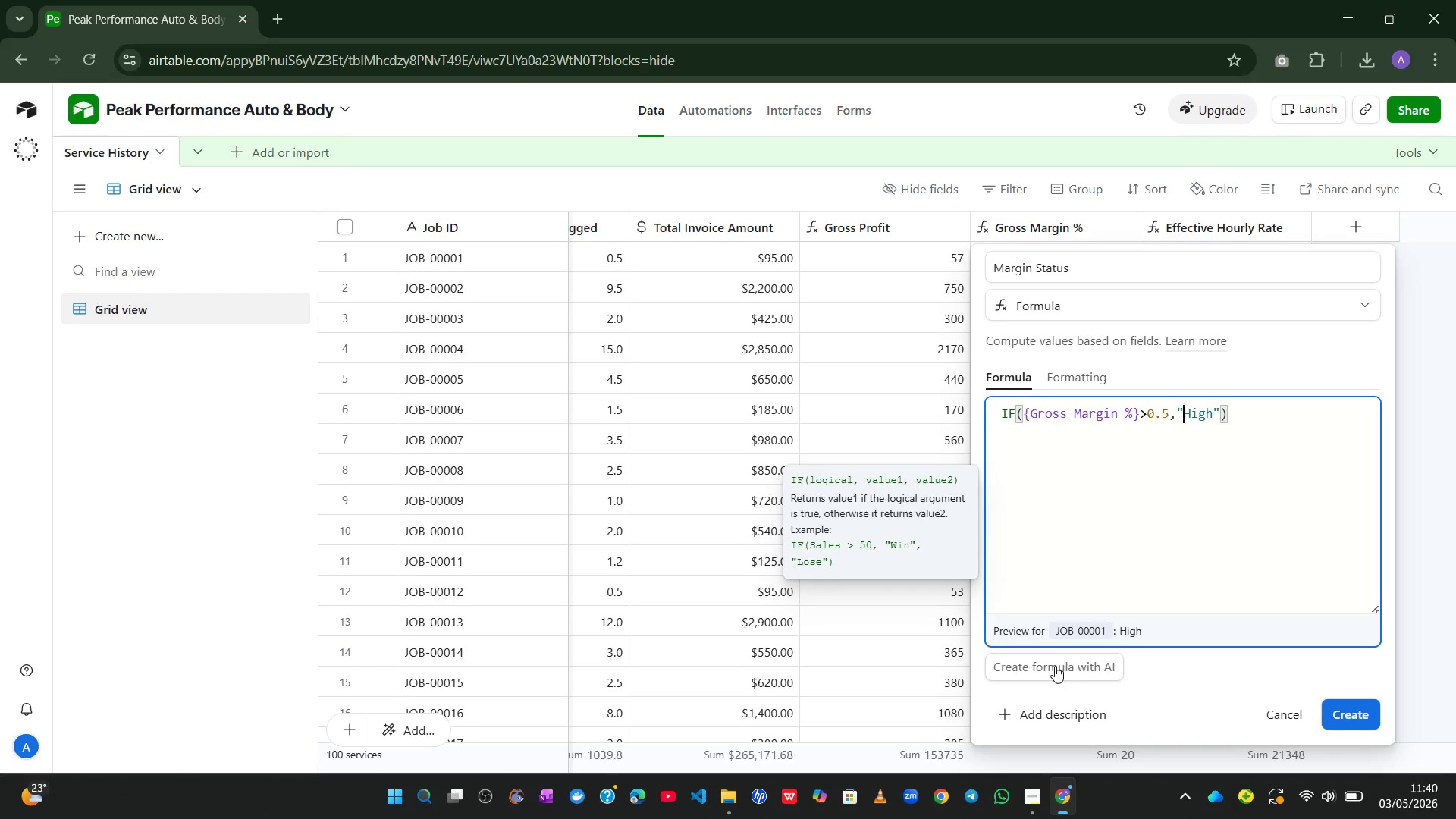 
key(Space)
 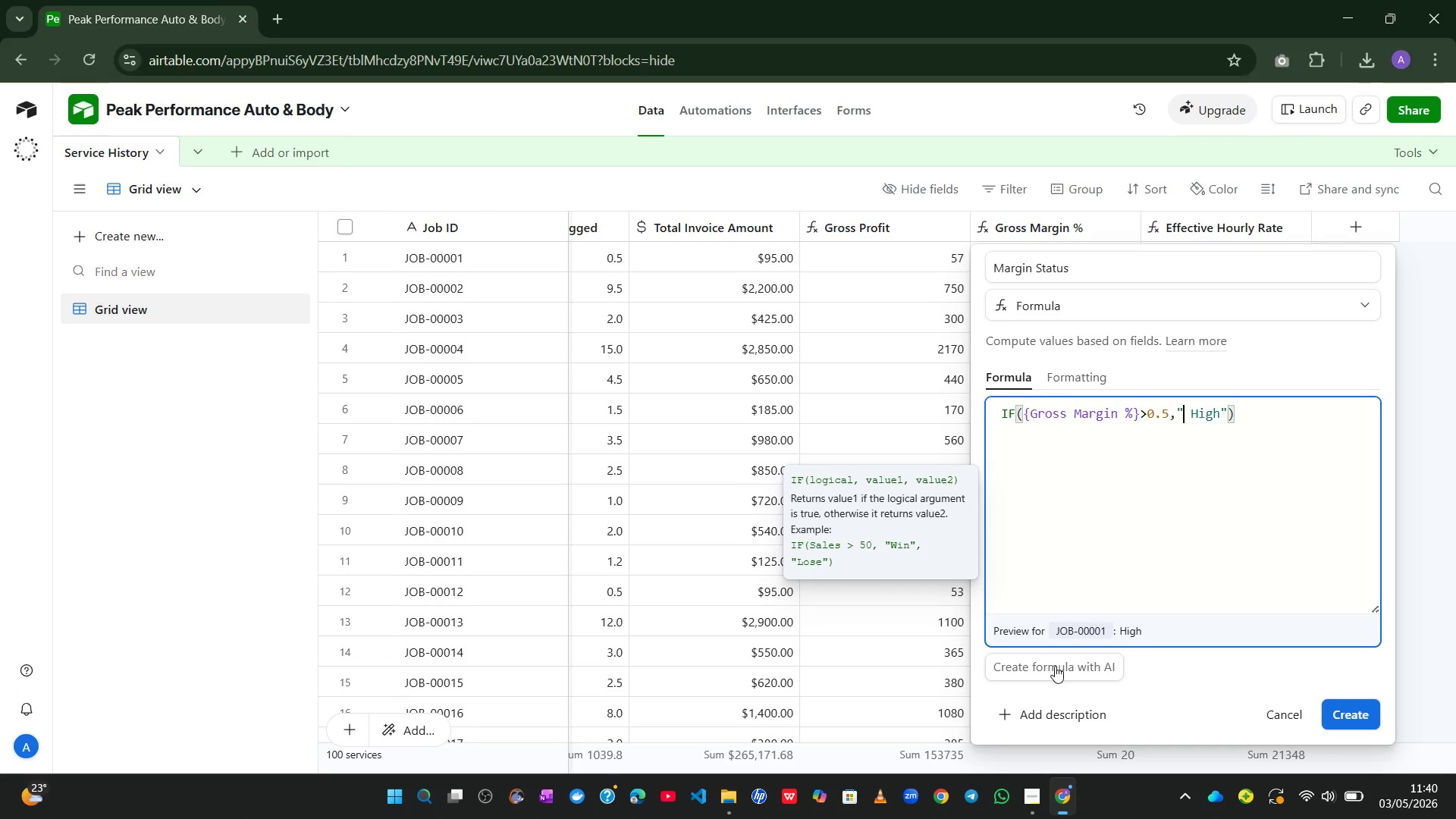 
key(ArrowLeft)
 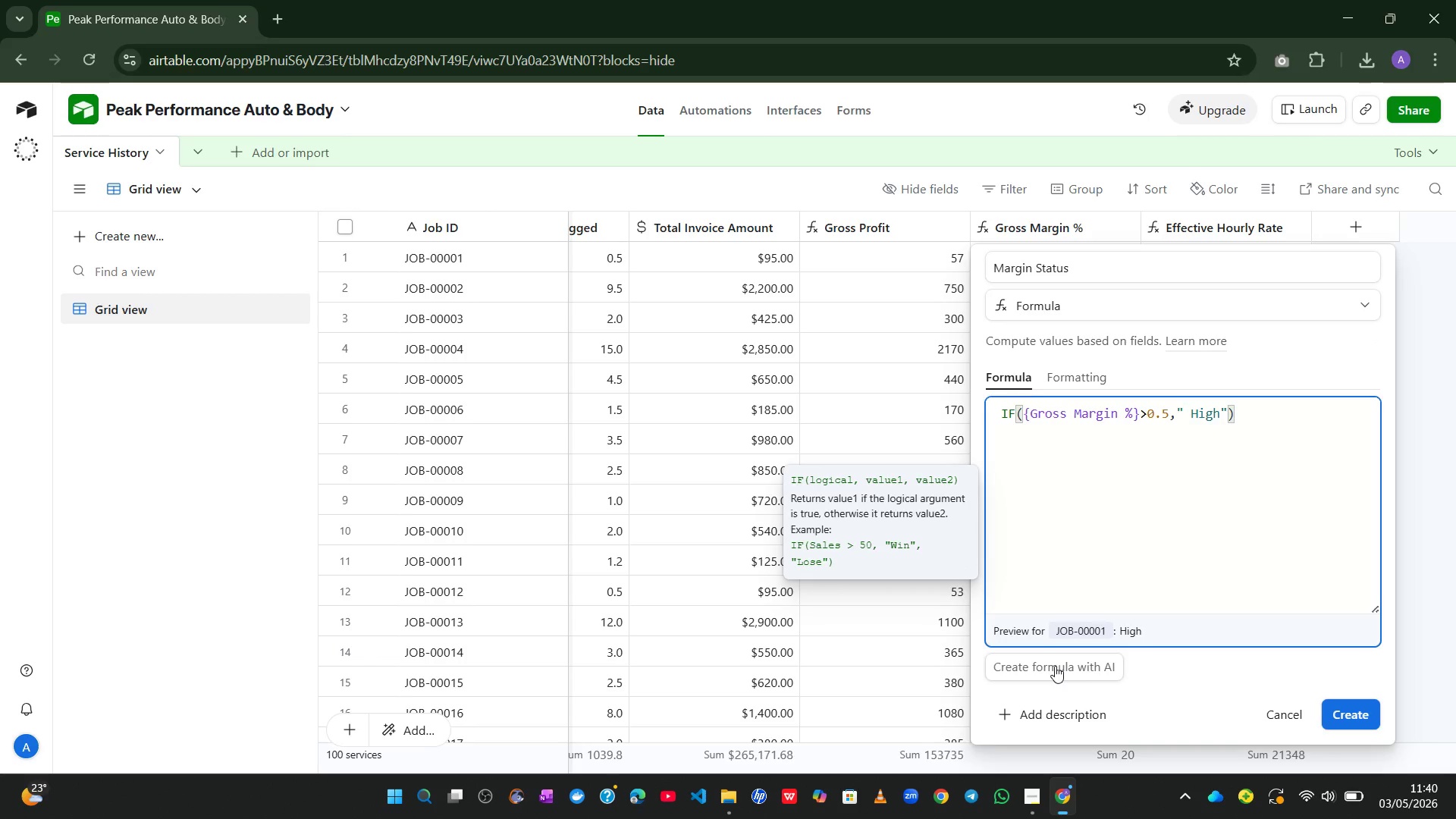 
key(Meta+MetaLeft)
 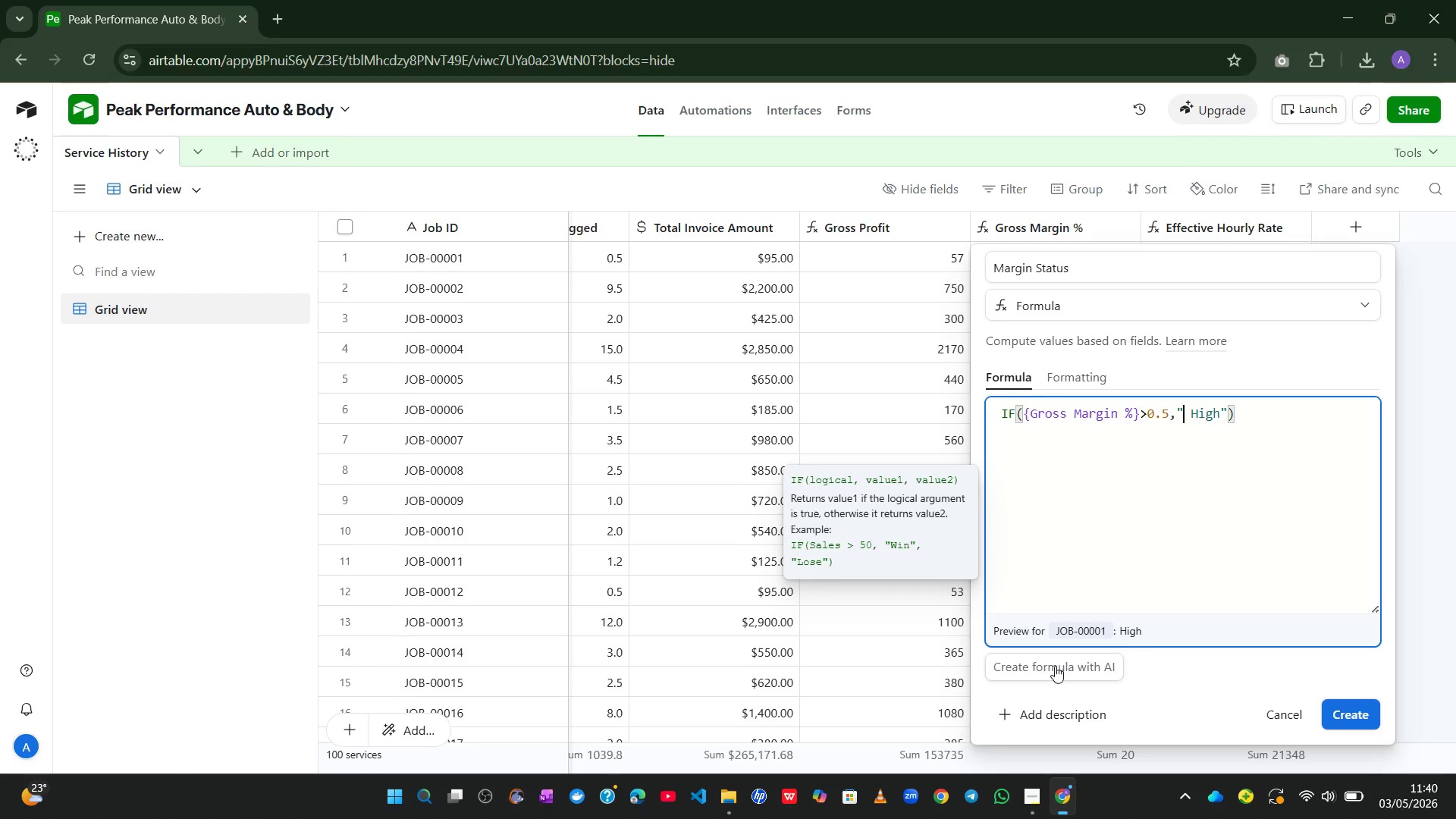 
key(Control+Meta+ControlLeft)
 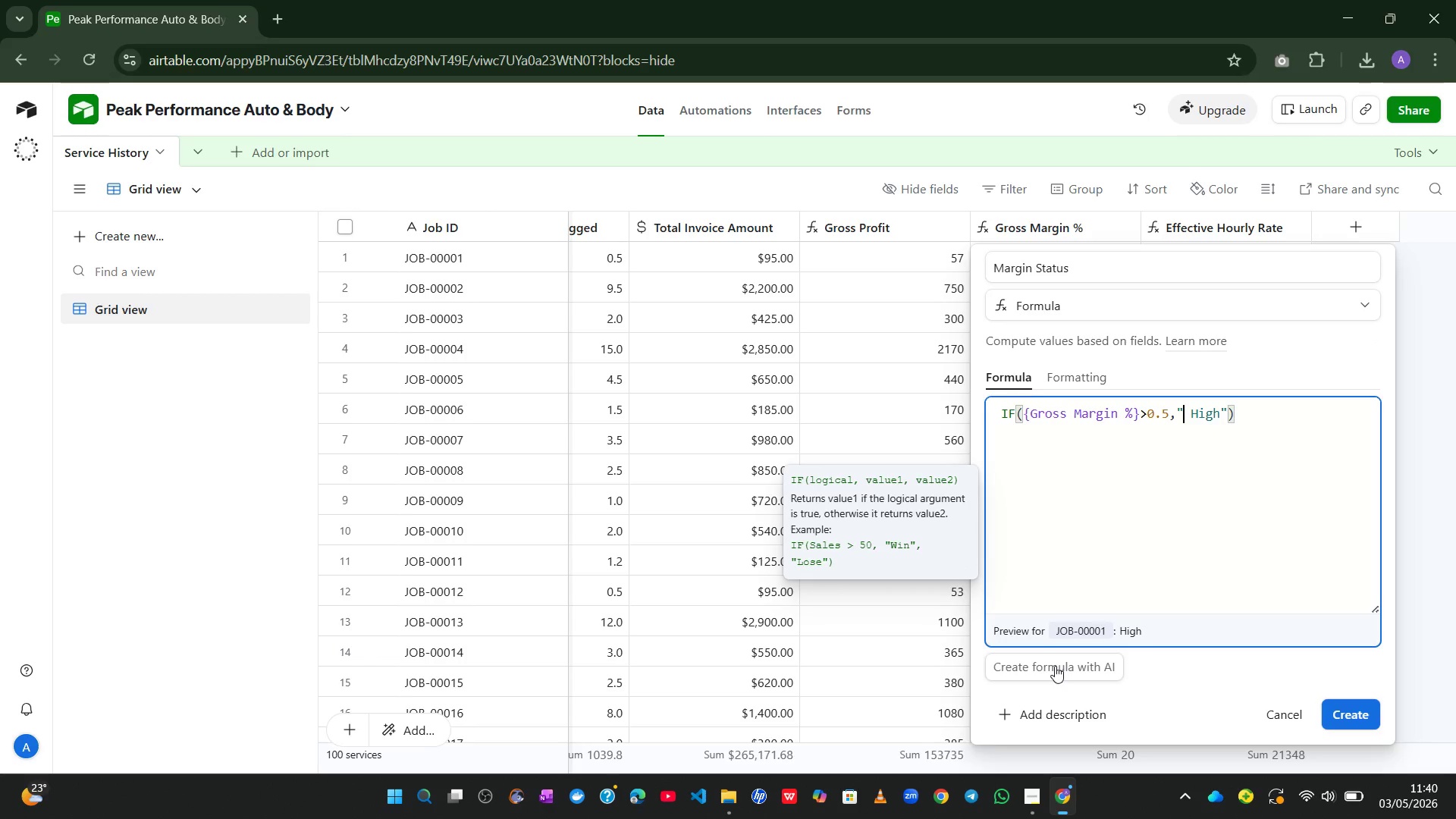 
key(Alt+Control+Meta+AltLeft)
 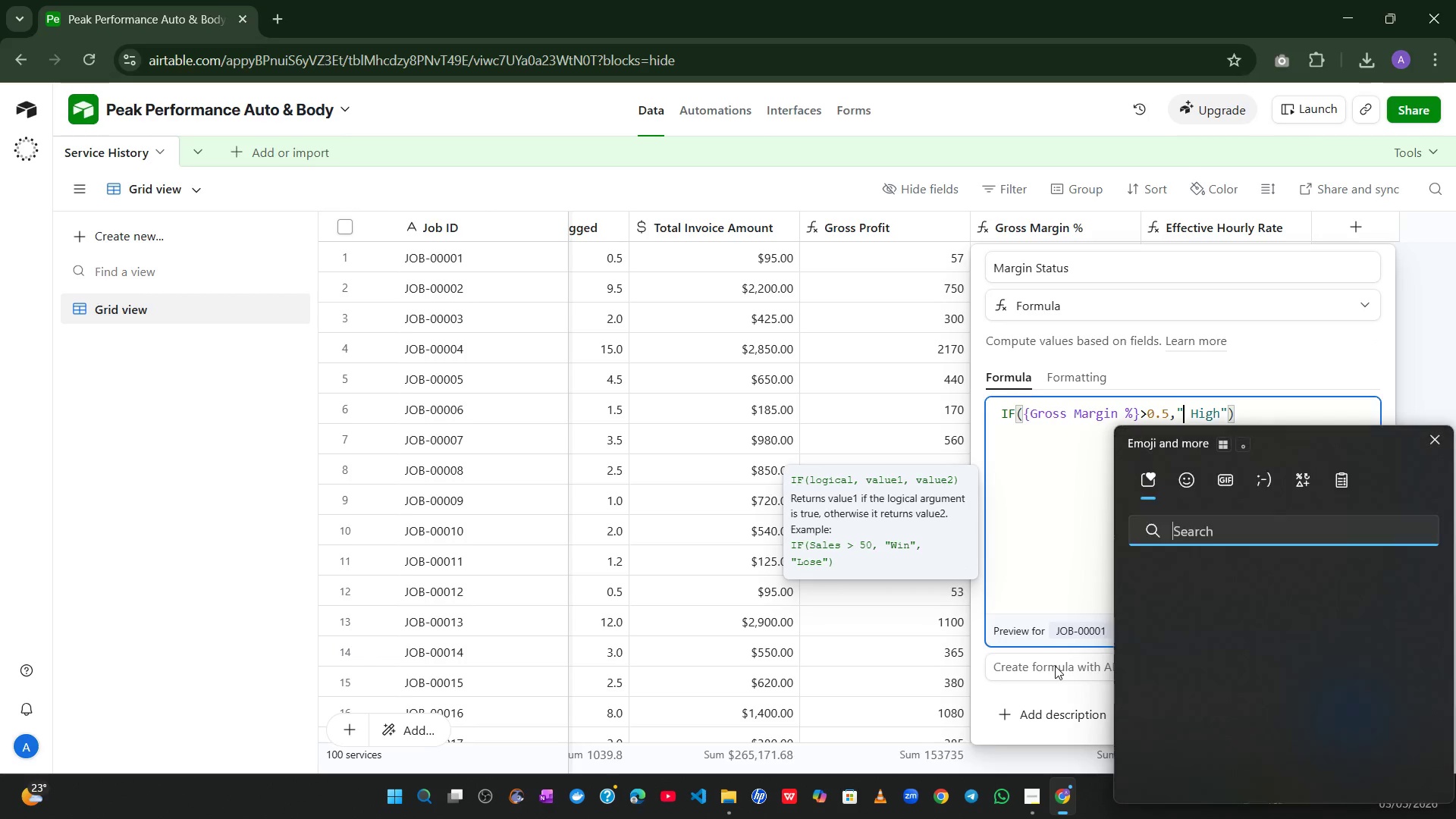 
key(Alt+Control+Meta+Shift+ShiftLeft)
 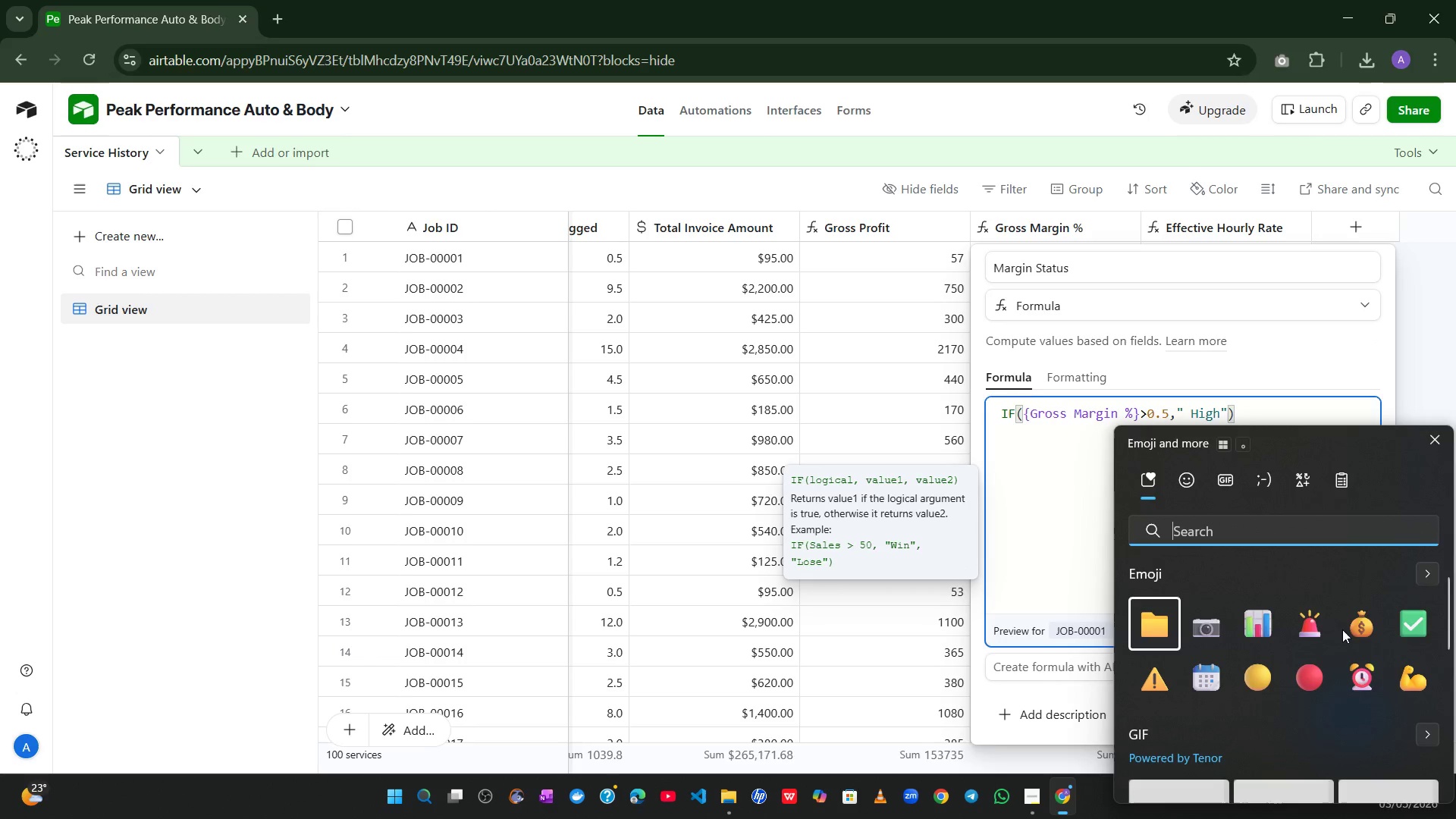 
key(Alt+Control+Meta+Shift+Space)
 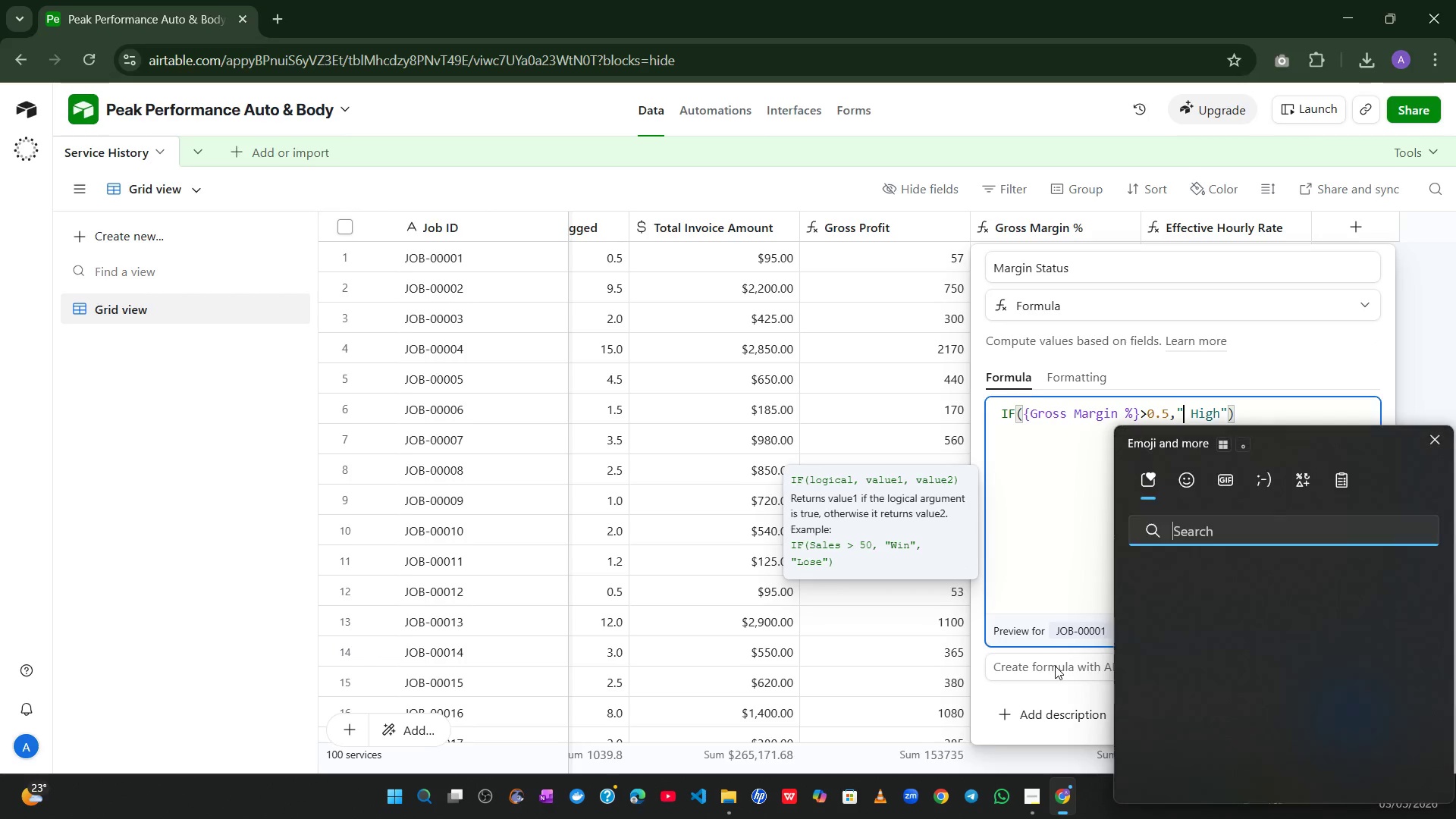 
left_click([1263, 679])
 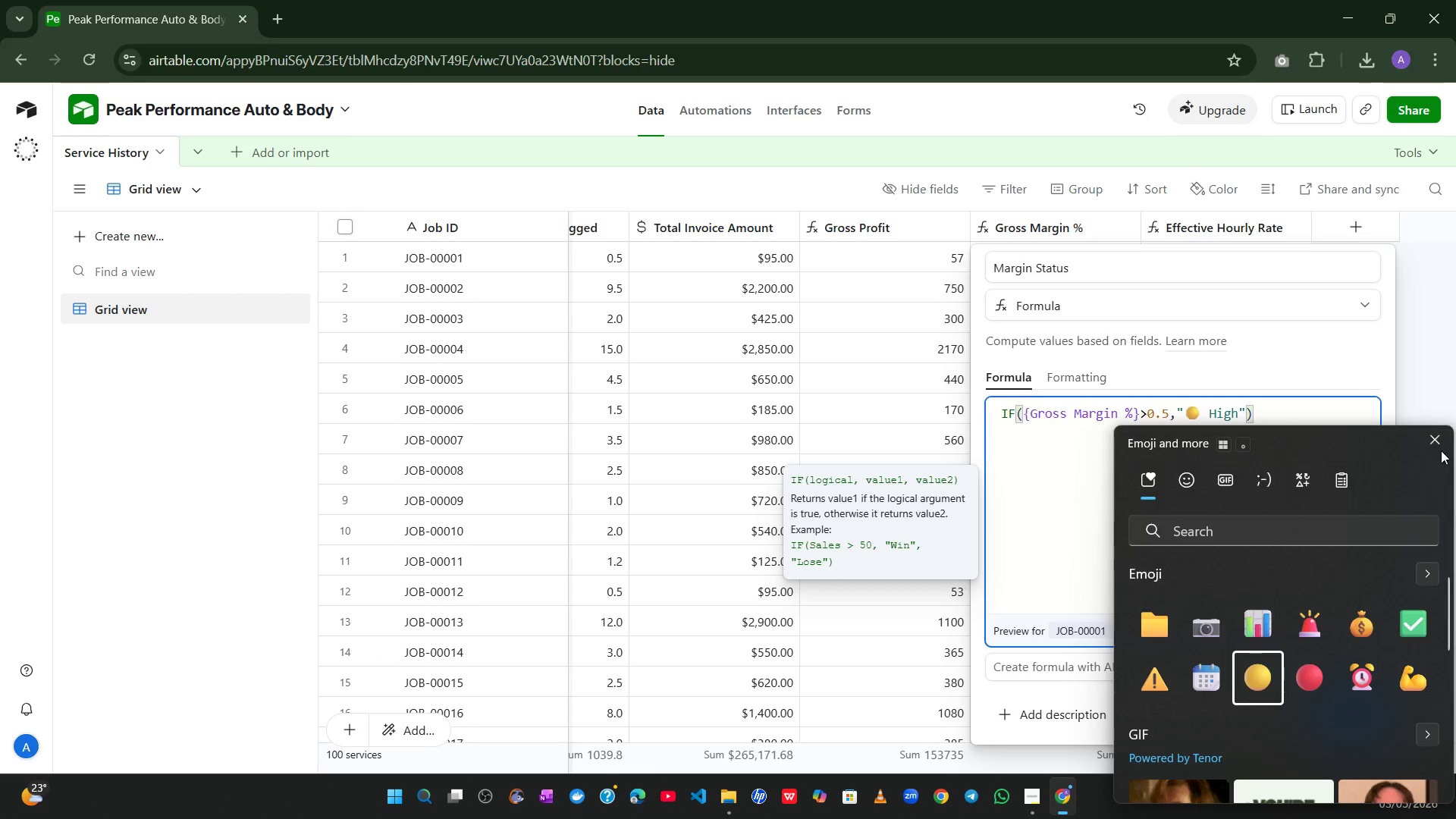 
left_click([1439, 443])
 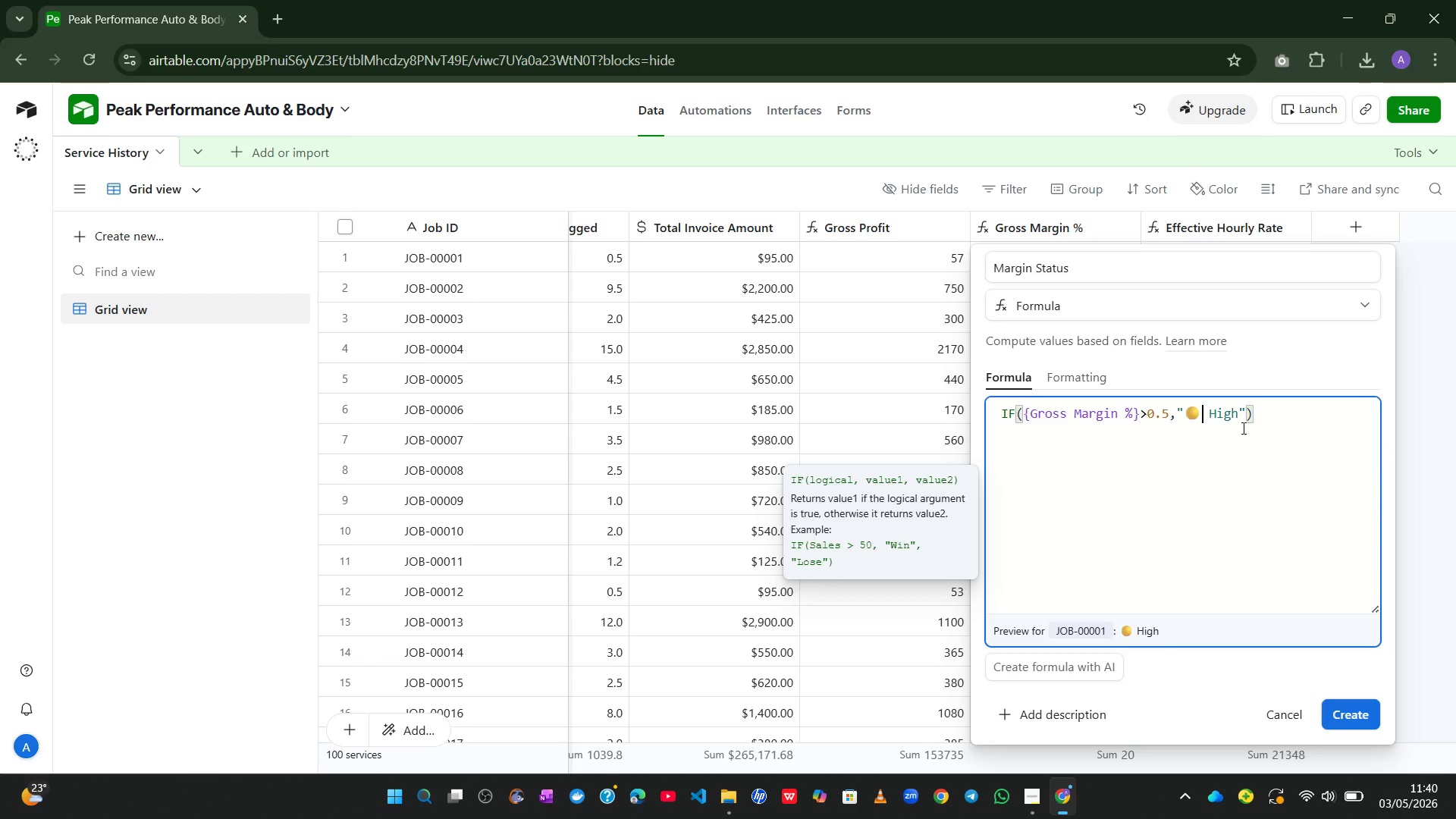 
left_click([1250, 420])
 